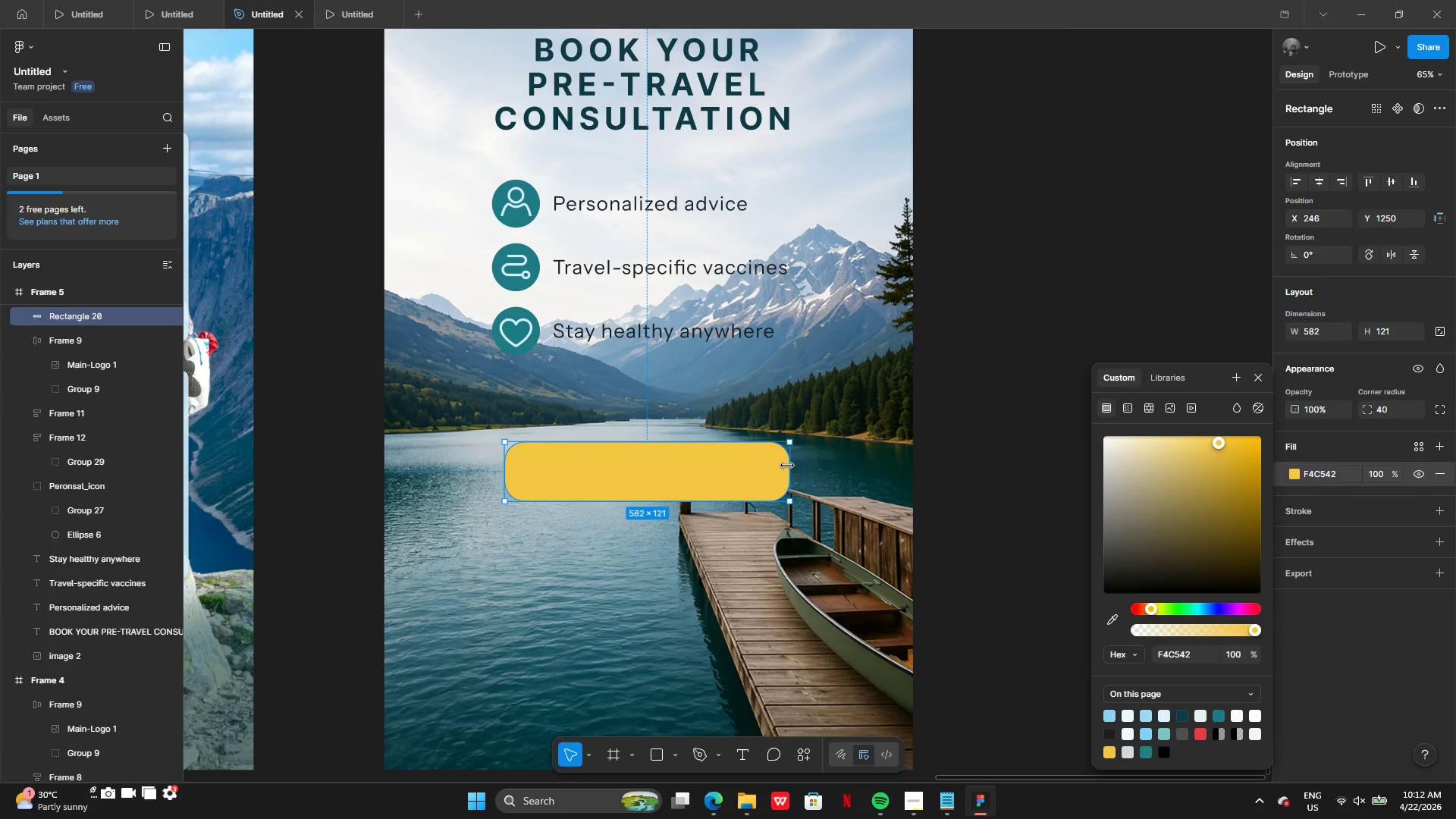 
left_click_drag(start_coordinate=[787, 466], to_coordinate=[745, 458])
 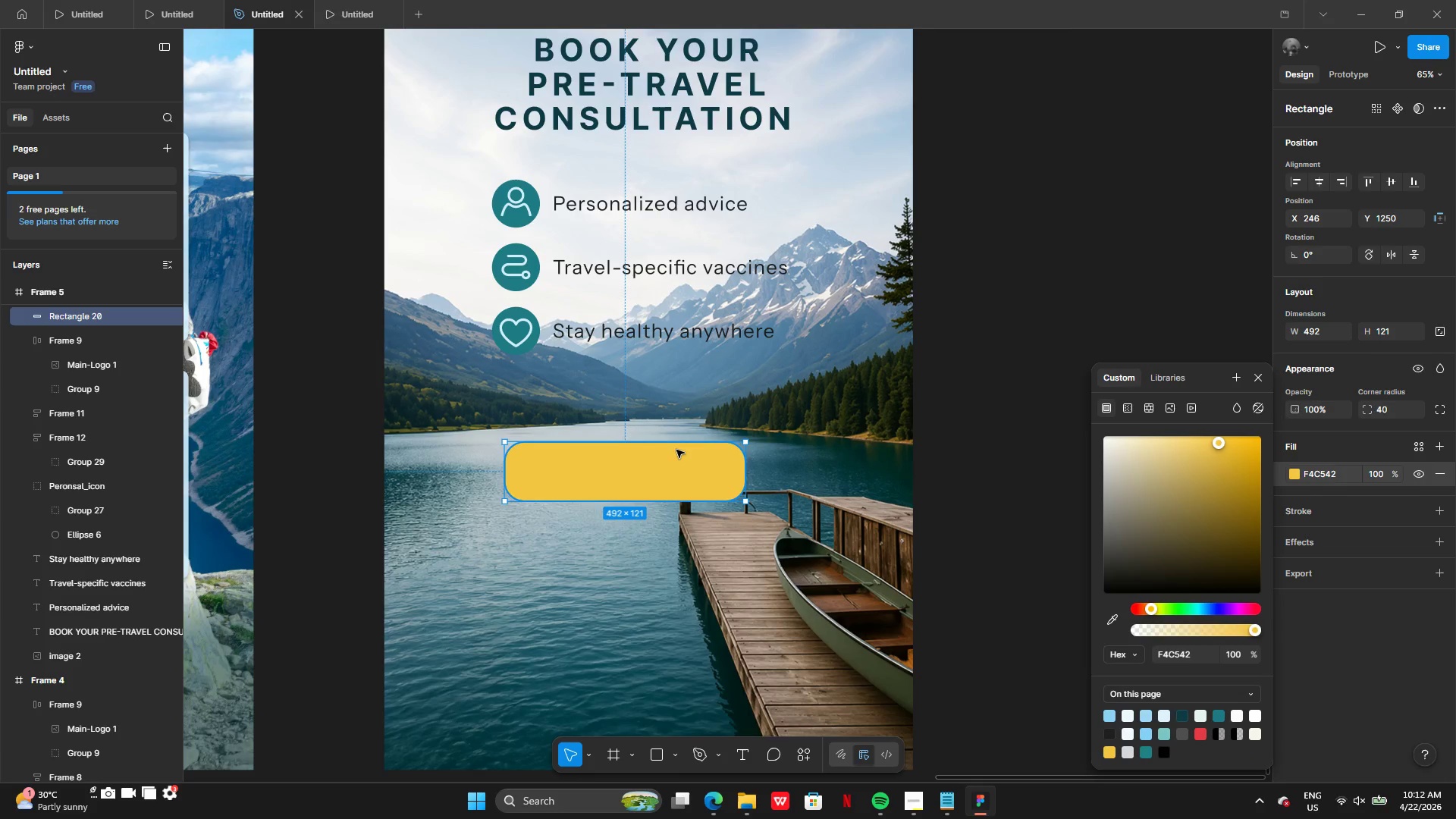 
hold_key(key=AltLeft, duration=1.01)
 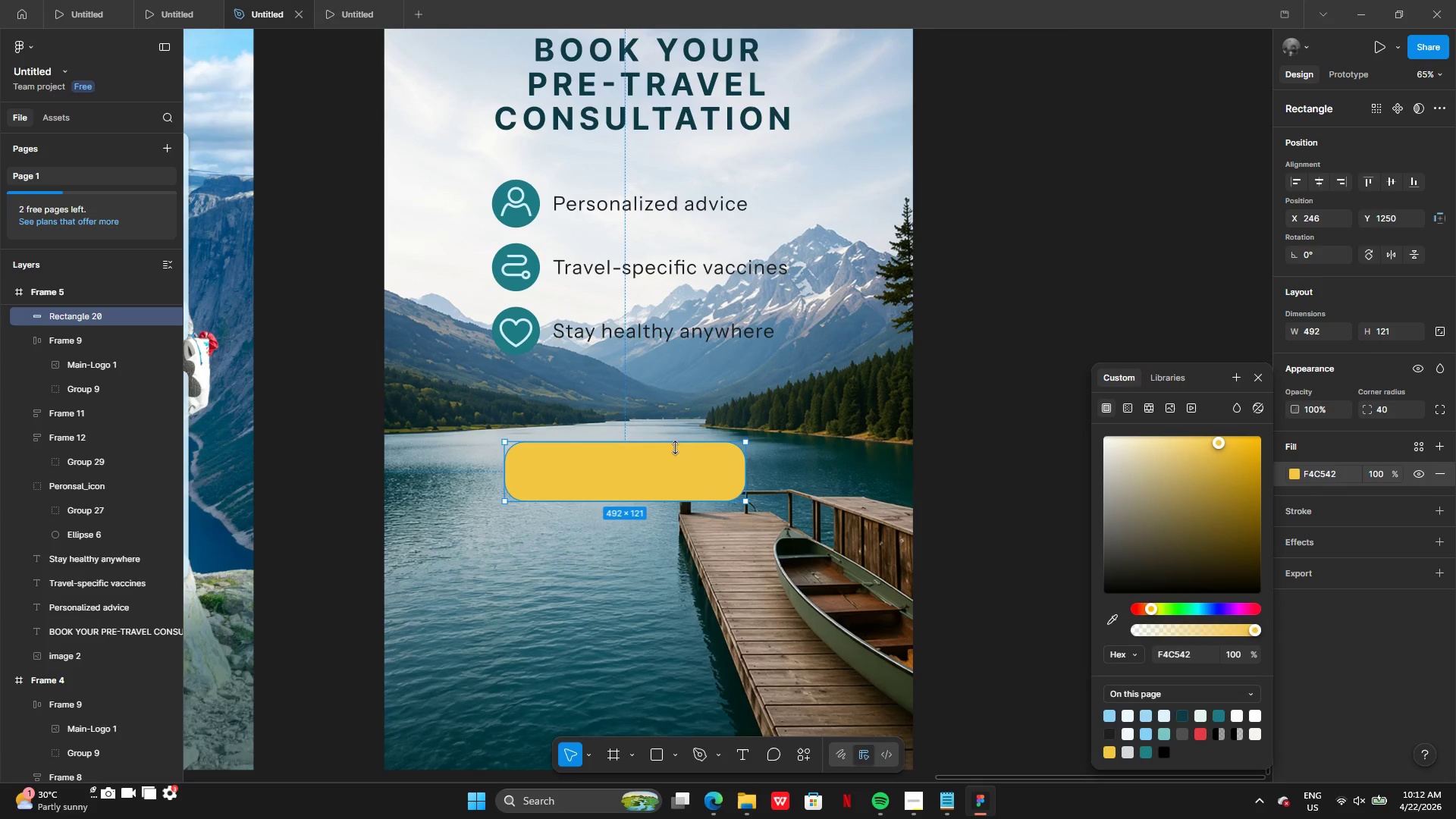 
hold_key(key=AltLeft, duration=0.53)
left_click_drag(start_coordinate=[674, 444], to_coordinate=[670, 450])
 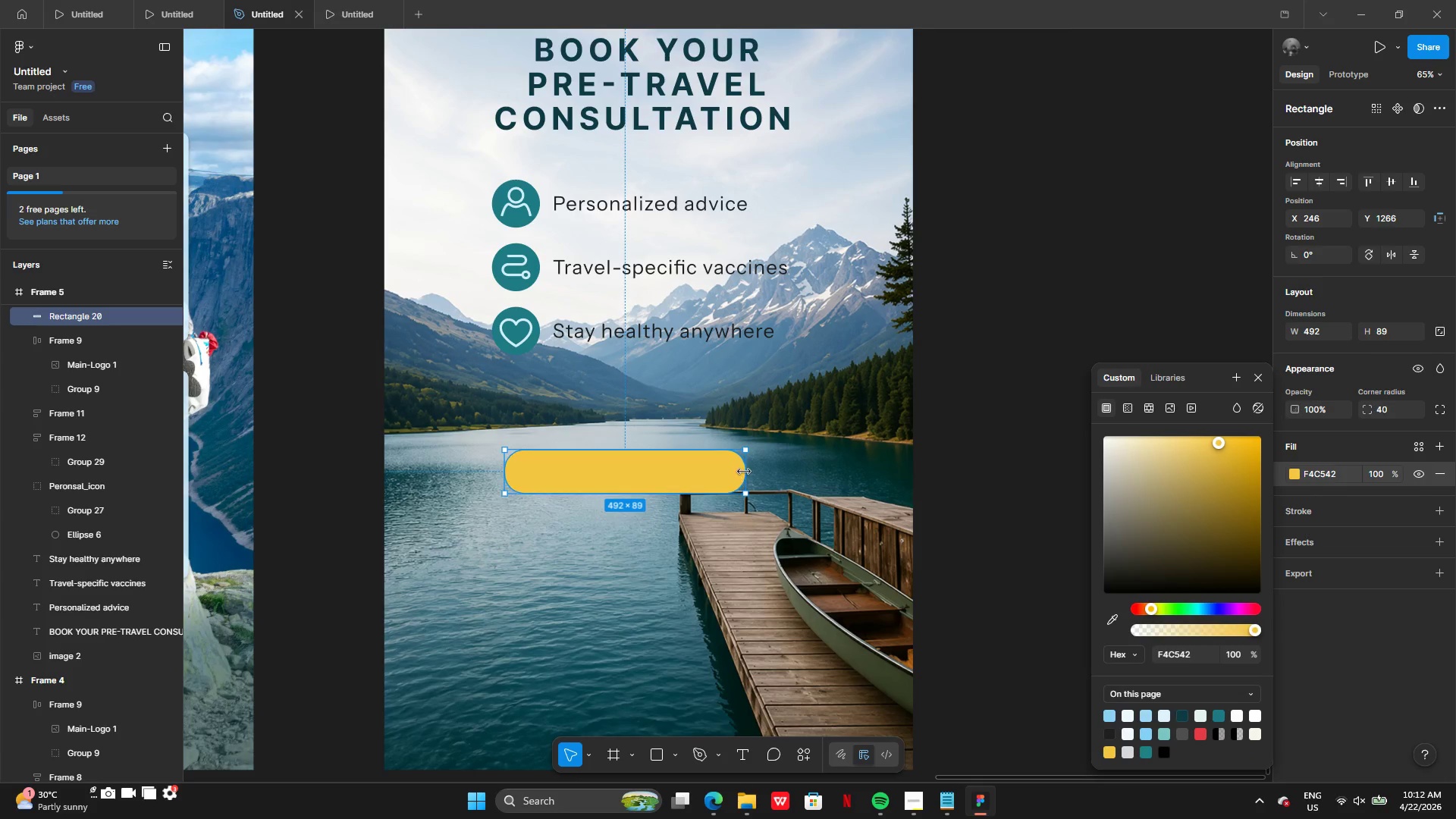 
left_click_drag(start_coordinate=[744, 472], to_coordinate=[724, 467])
 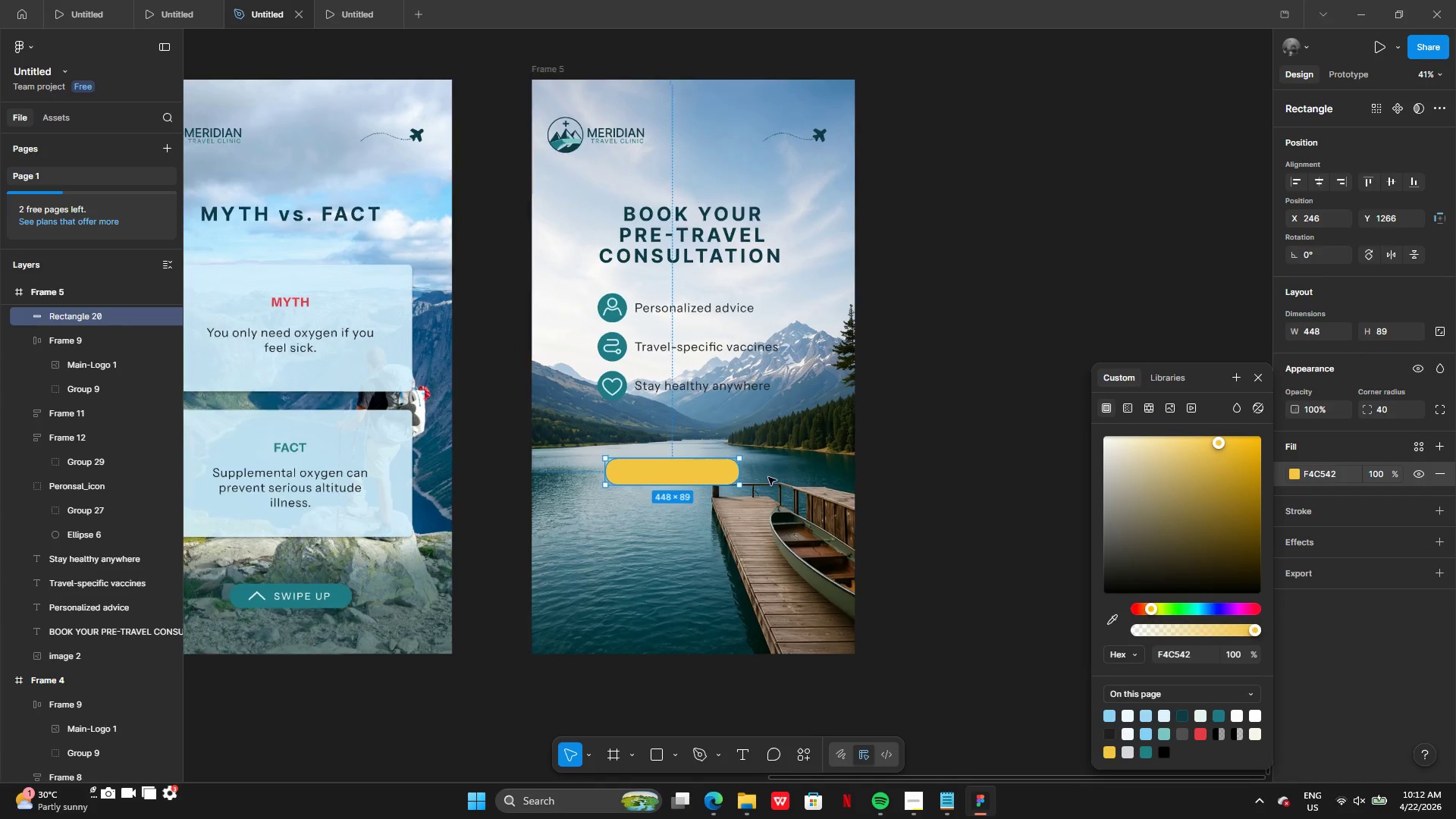 
left_click([784, 481])
 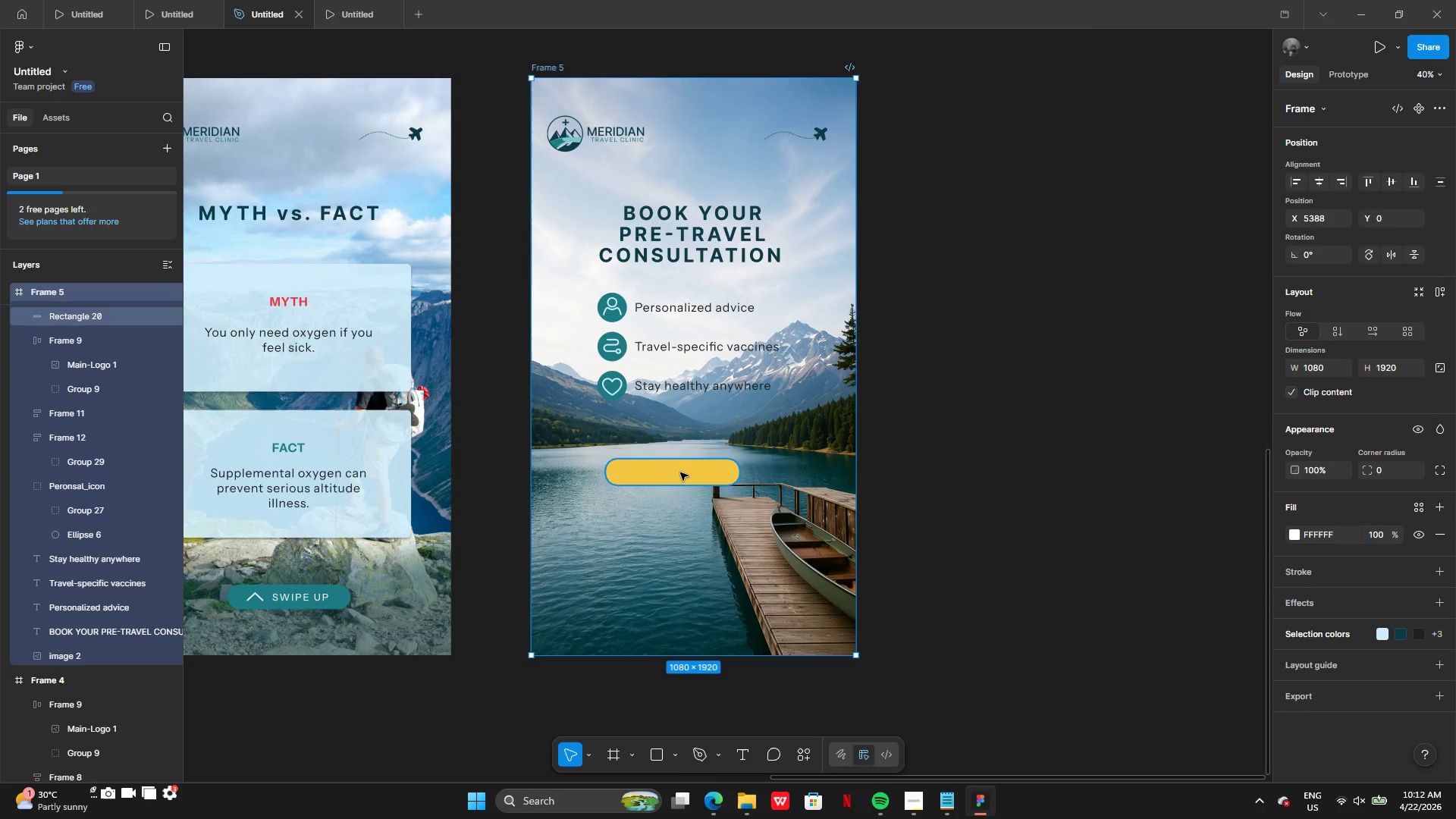 
left_click_drag(start_coordinate=[681, 472], to_coordinate=[698, 464])
 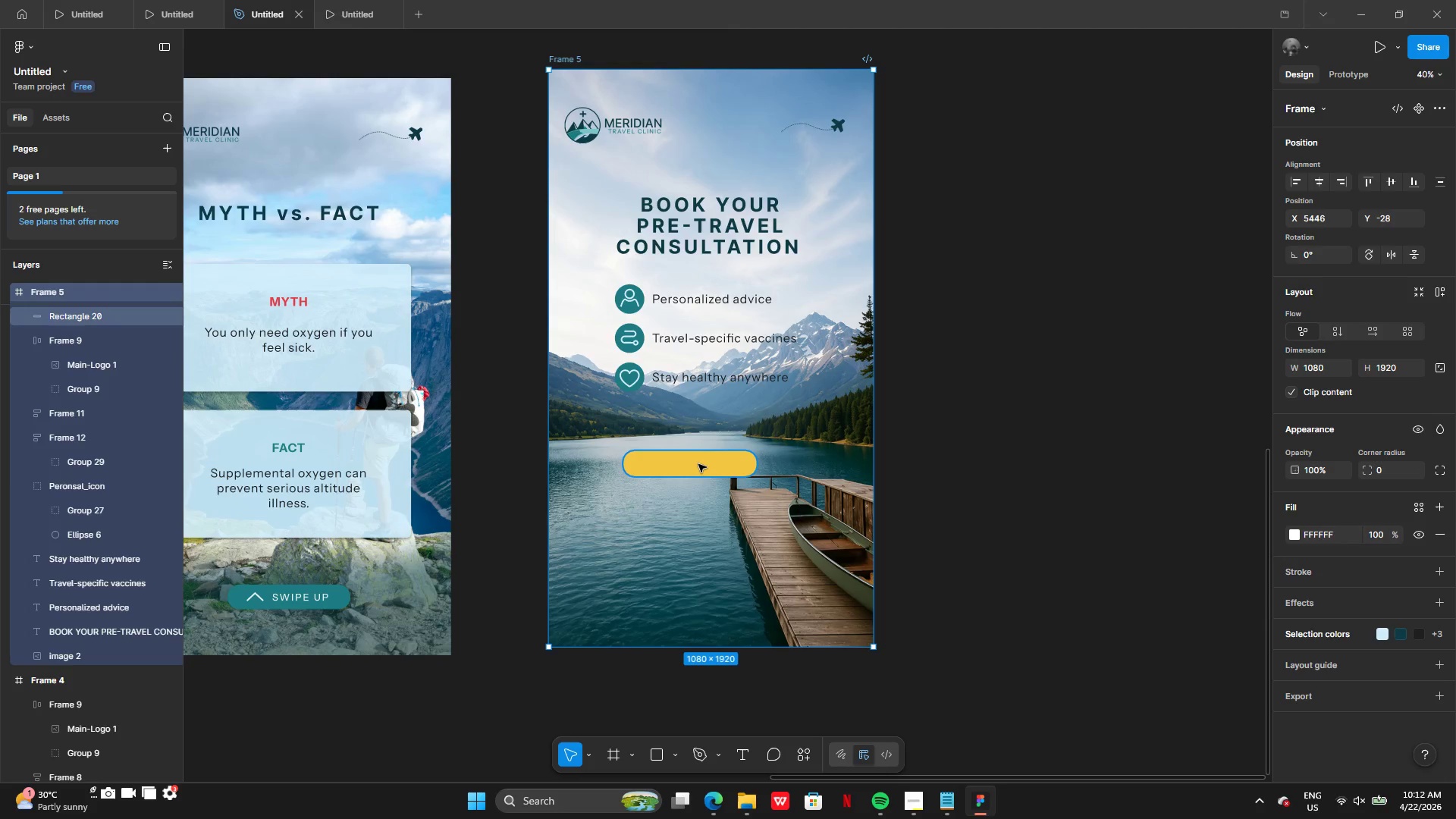 
key(Control+Z)
 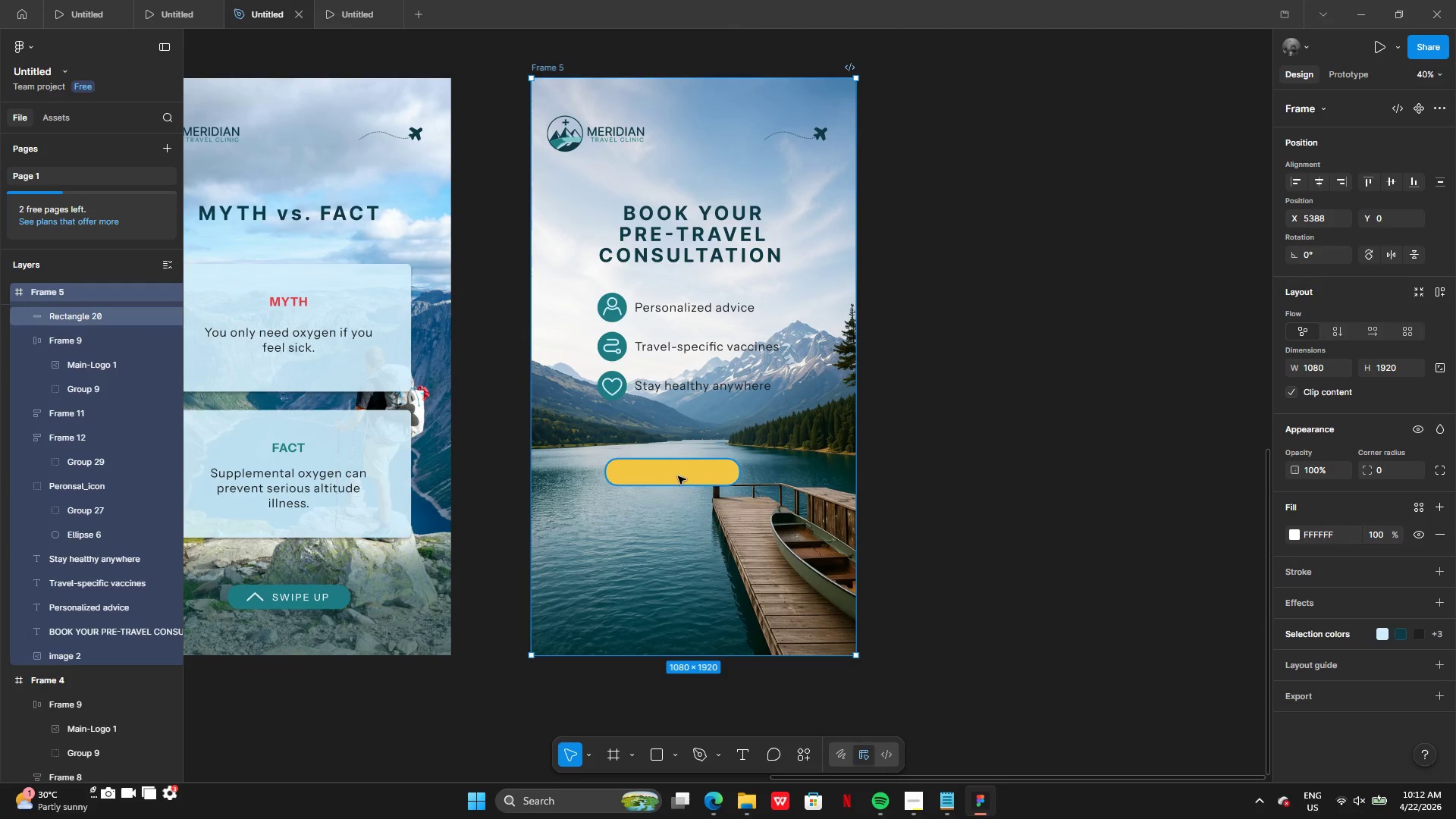 
left_click([679, 476])
 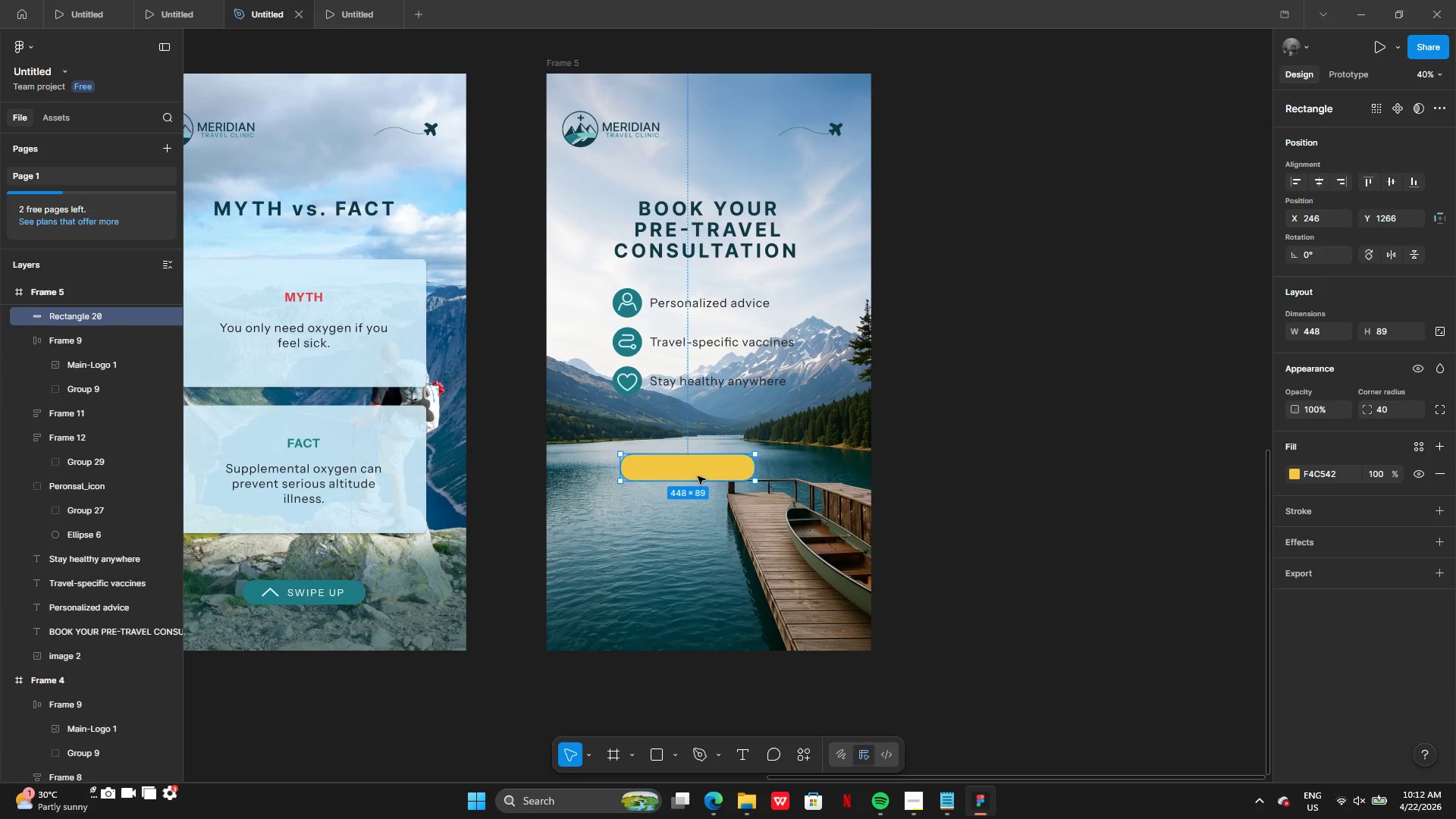 
left_click_drag(start_coordinate=[702, 472], to_coordinate=[384, 554])
 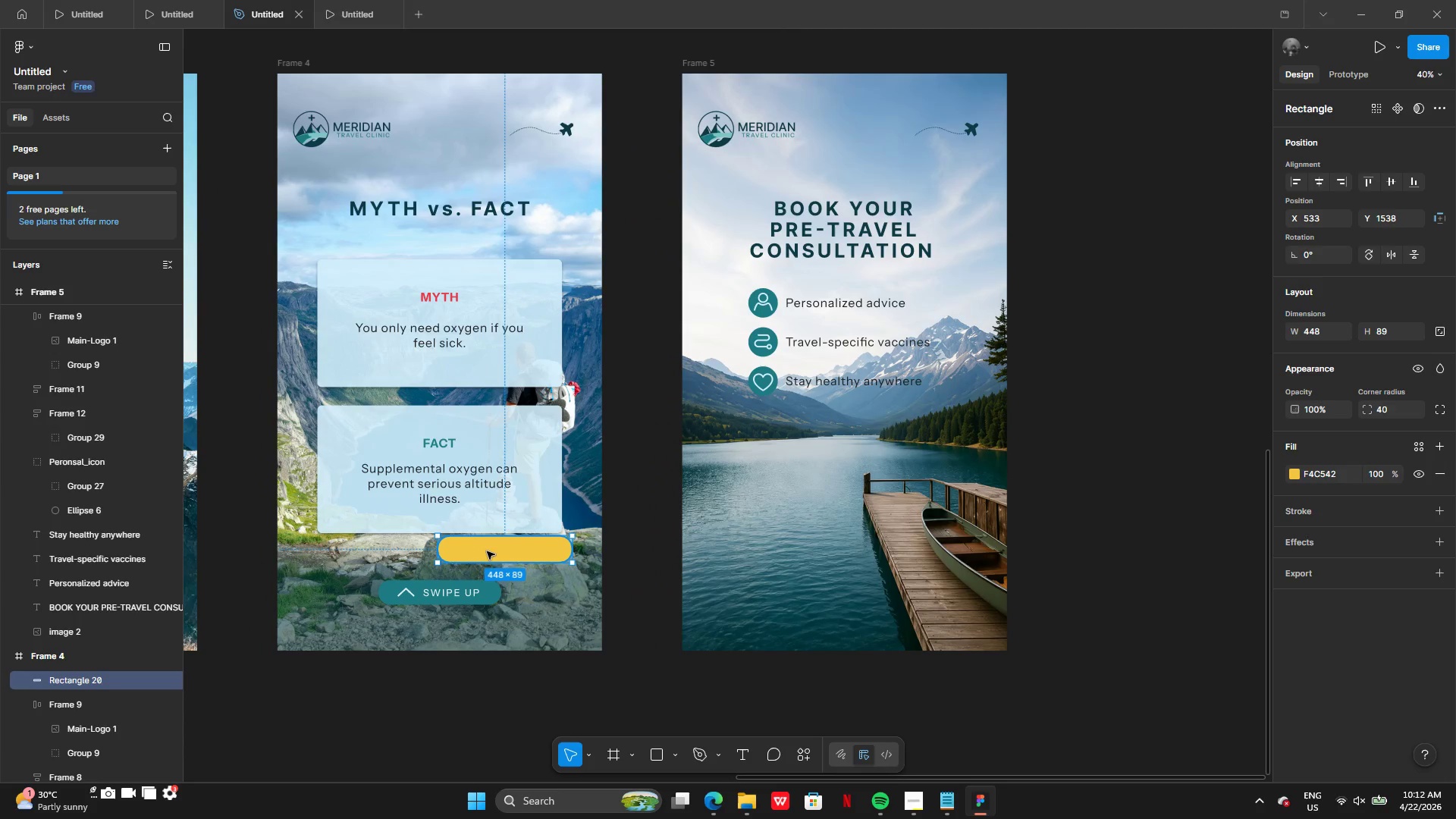 
left_click_drag(start_coordinate=[495, 551], to_coordinate=[435, 596])
 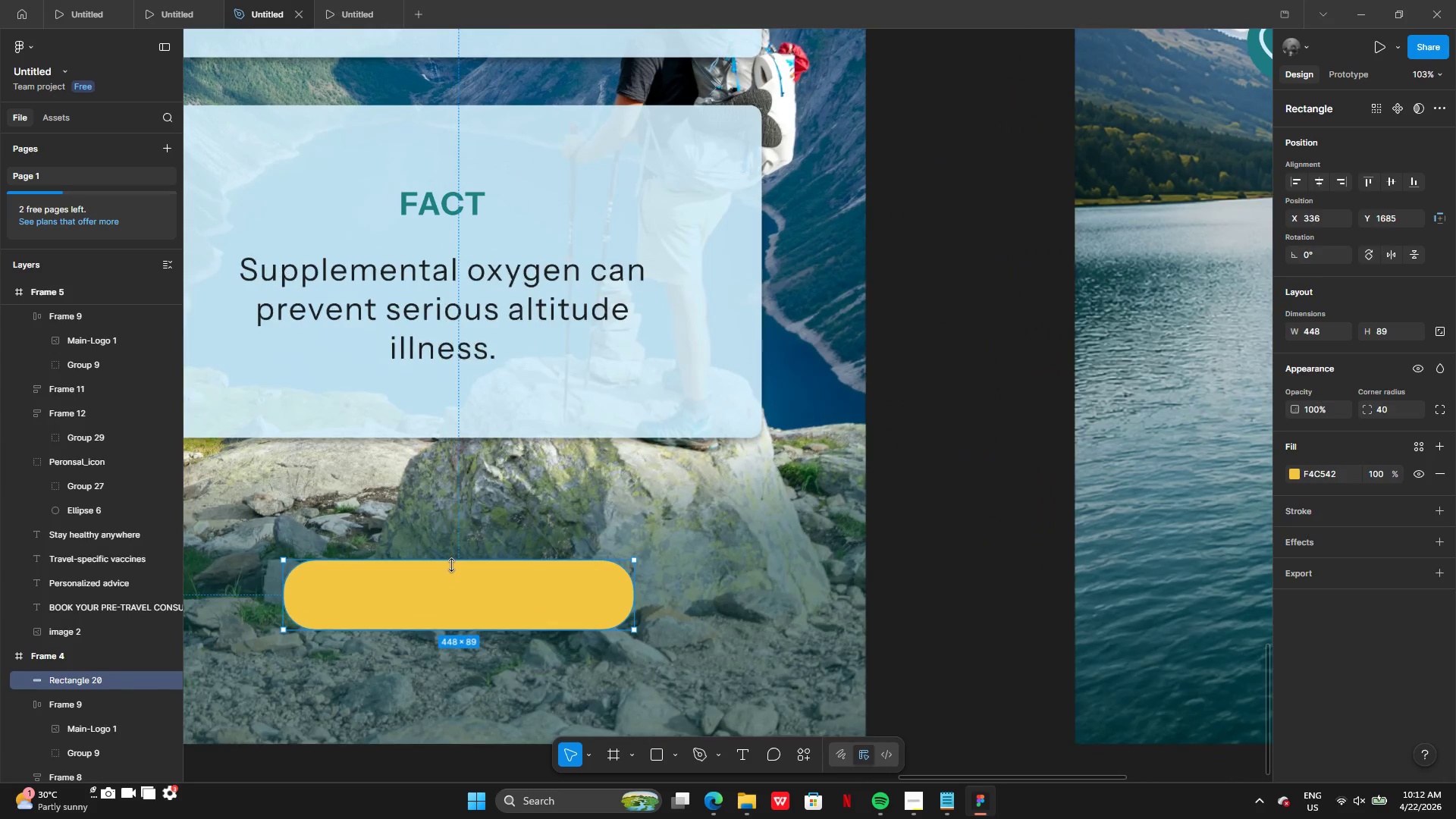 
left_click_drag(start_coordinate=[453, 562], to_coordinate=[447, 560])
 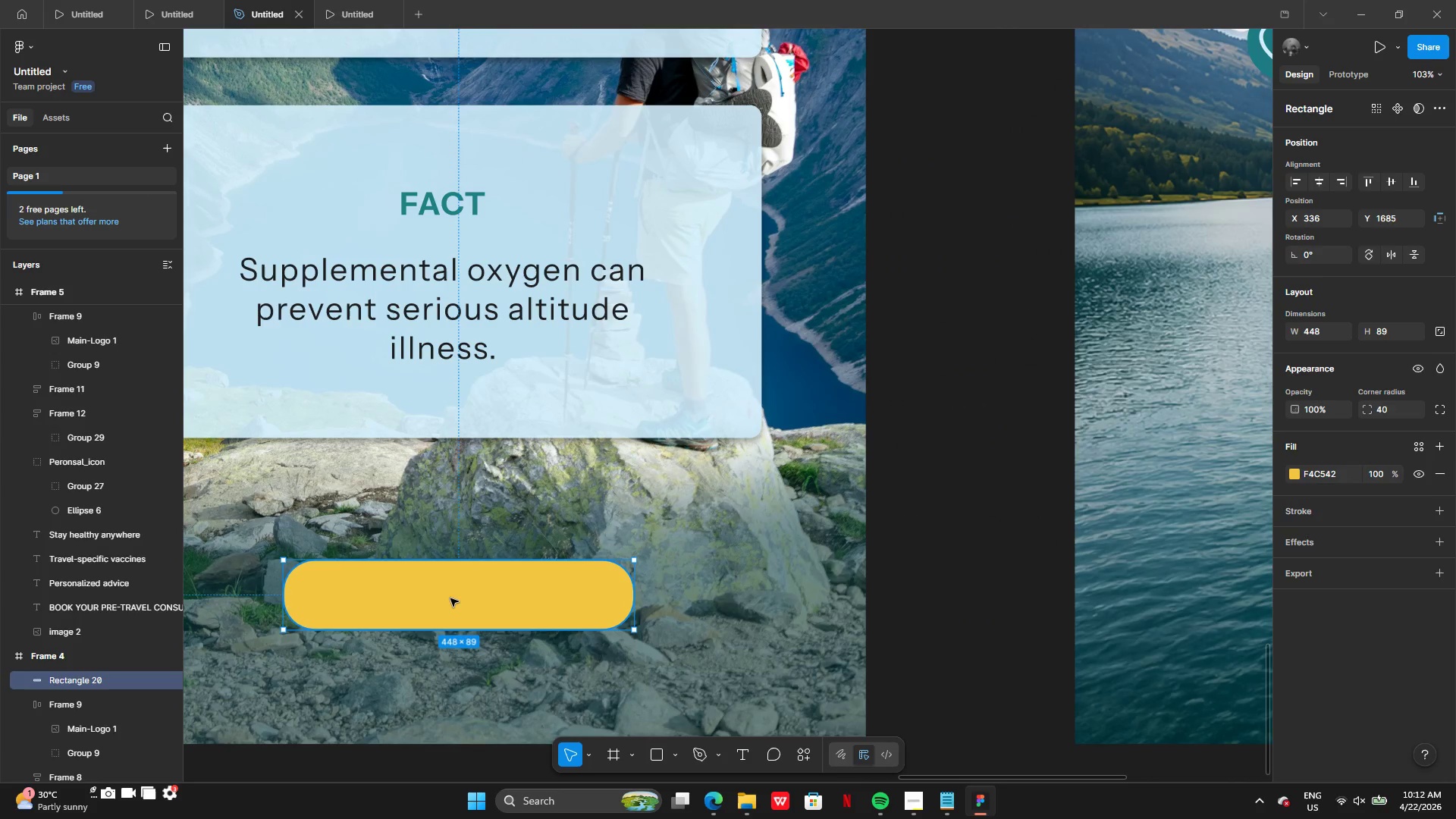 
left_click_drag(start_coordinate=[450, 597], to_coordinate=[453, 589])
 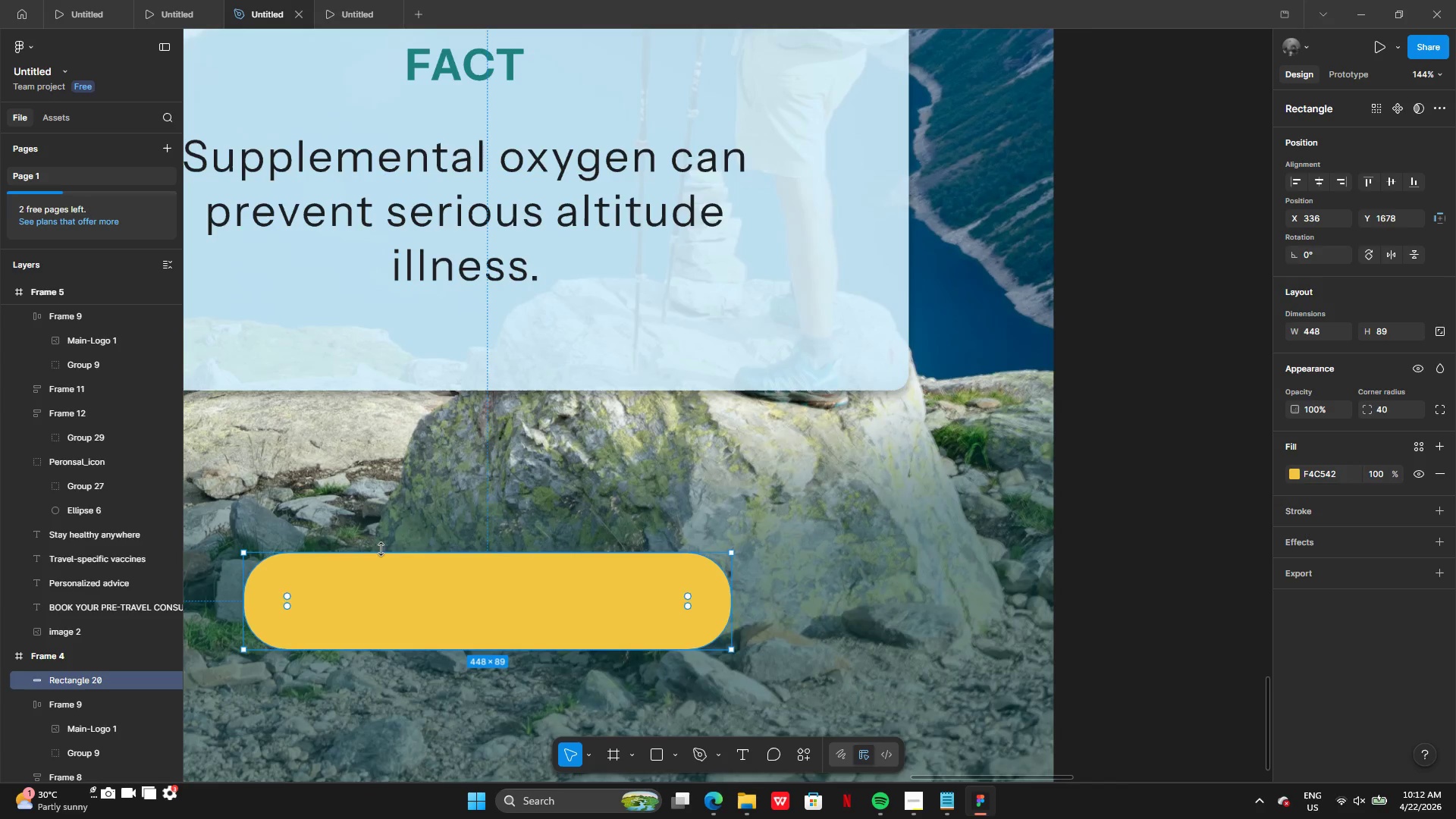 
left_click_drag(start_coordinate=[381, 549], to_coordinate=[379, 560])
 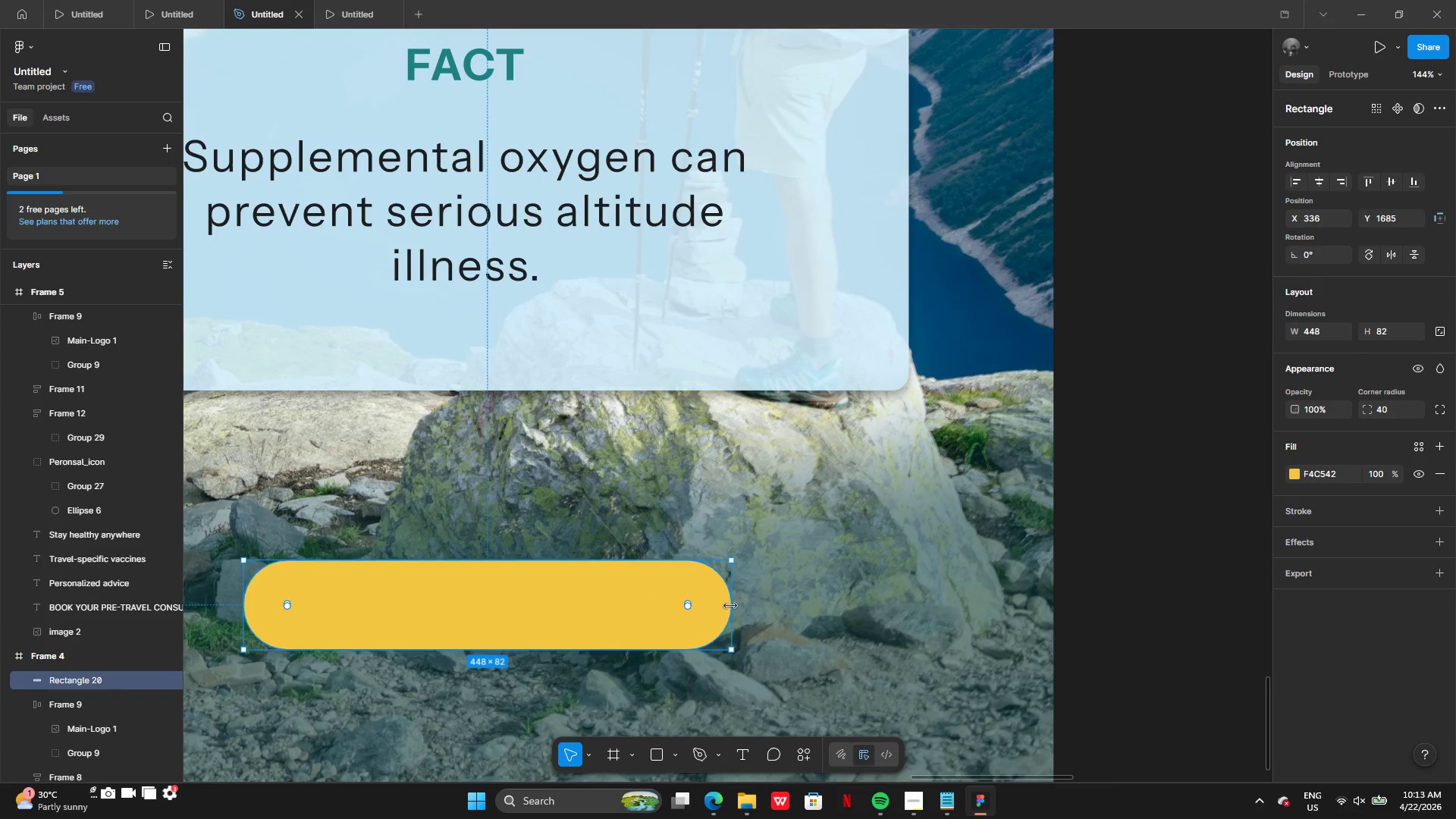 
left_click_drag(start_coordinate=[733, 606], to_coordinate=[687, 607])
 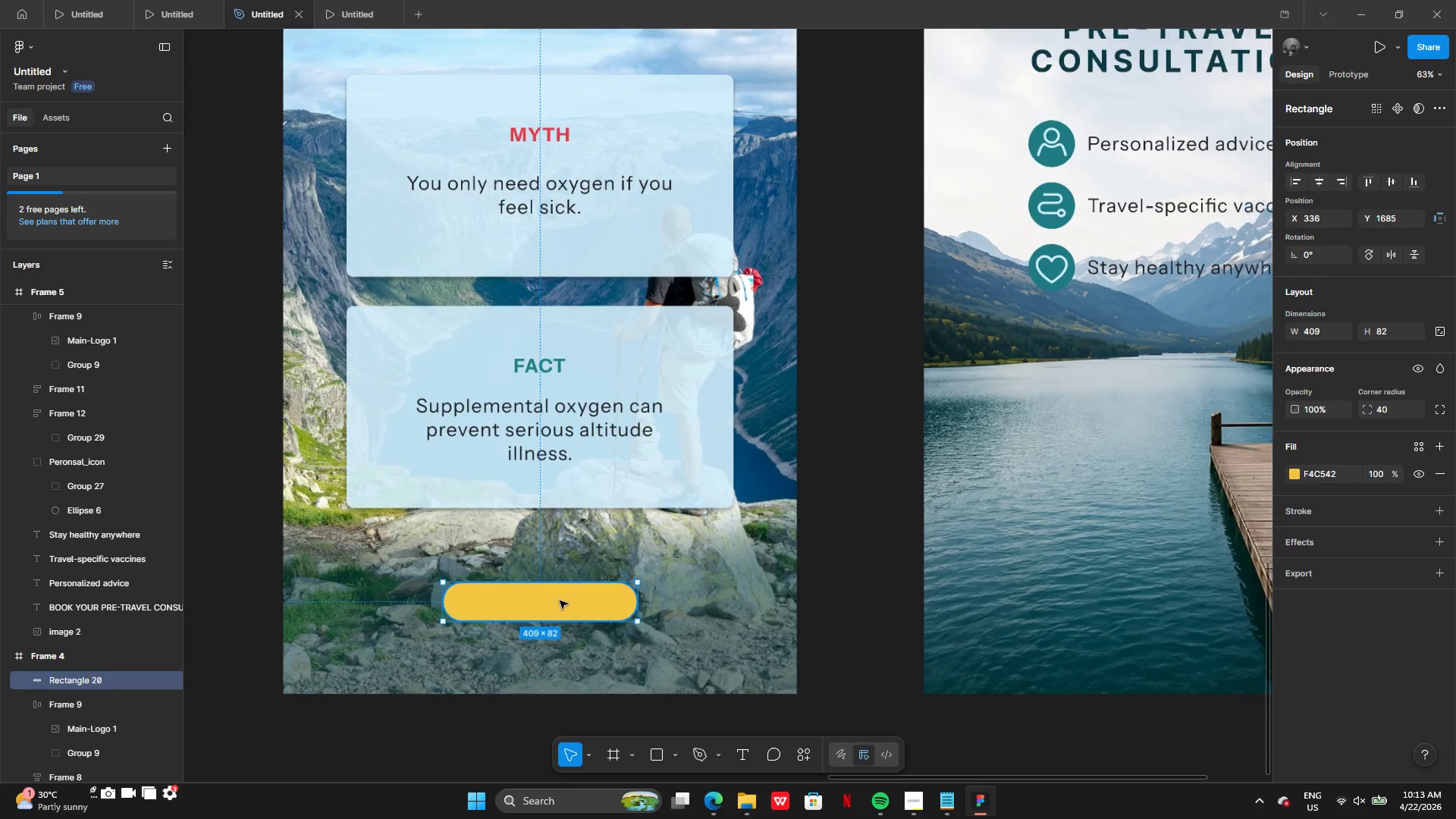 
left_click_drag(start_coordinate=[556, 601], to_coordinate=[1198, 511])
 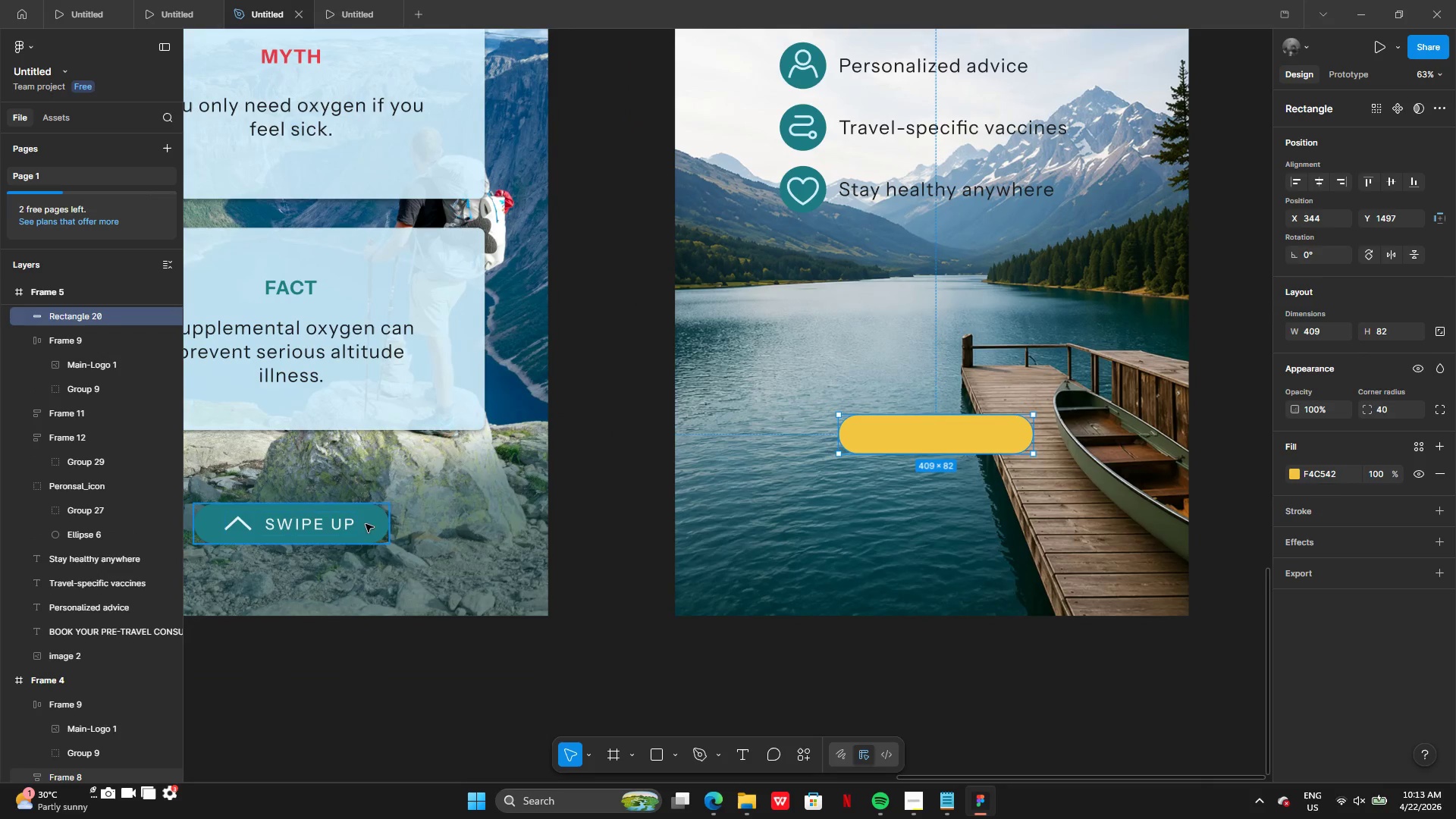 
left_click([348, 523])
 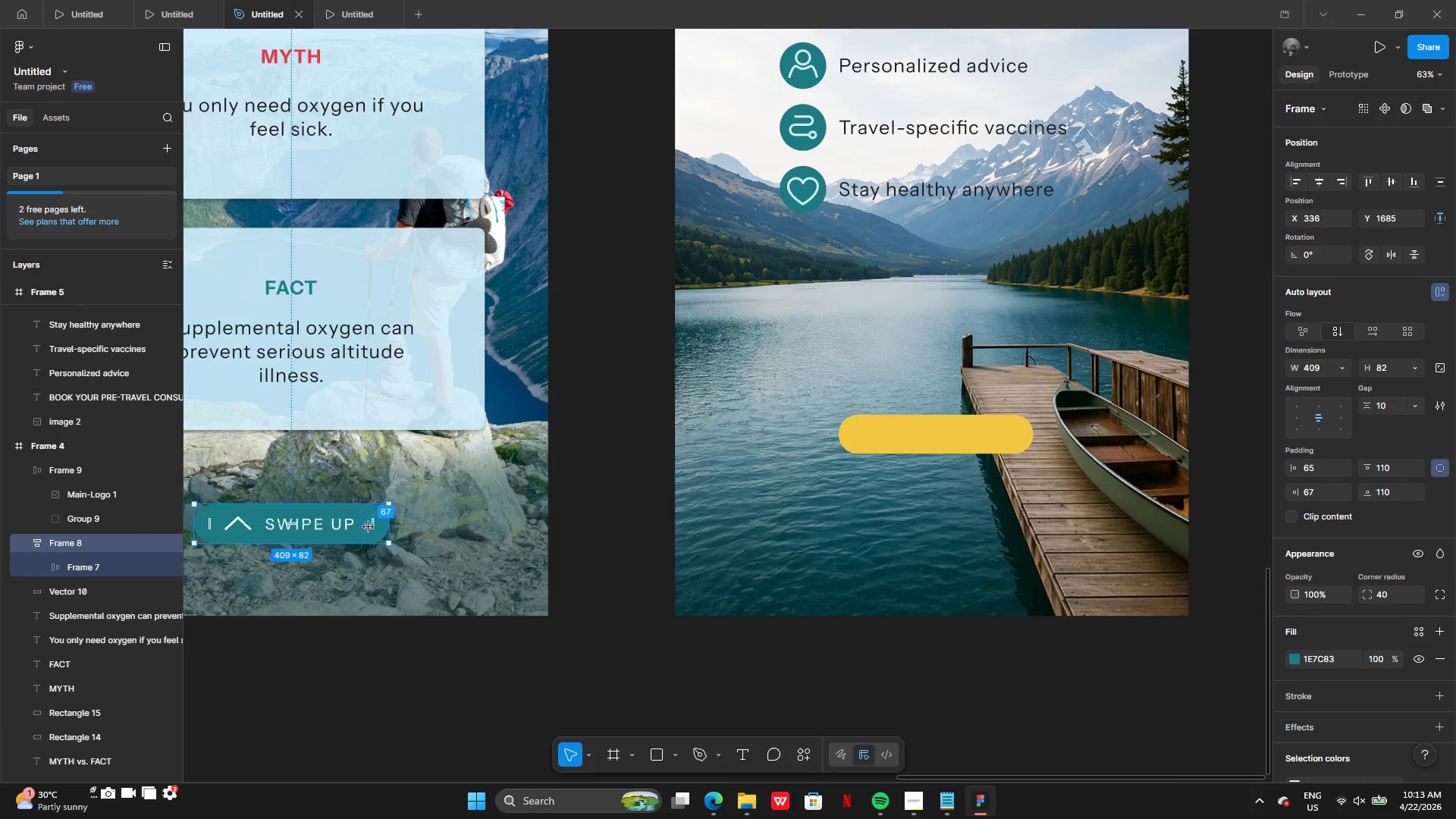 
hold_key(key=AltLeft, duration=0.55)
left_click_drag(start_coordinate=[350, 525], to_coordinate=[880, 532])
 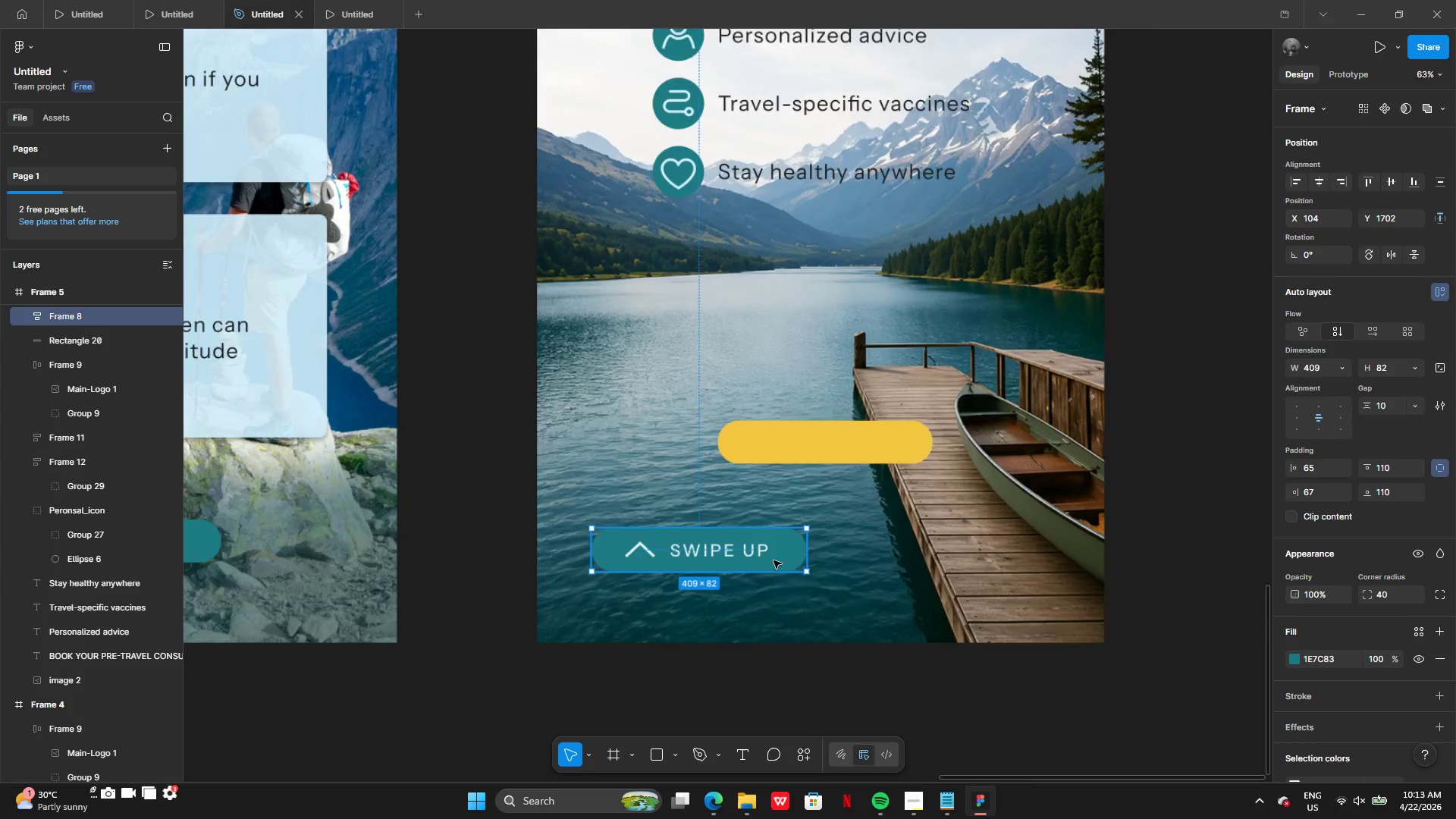 
left_click_drag(start_coordinate=[726, 550], to_coordinate=[899, 493])
 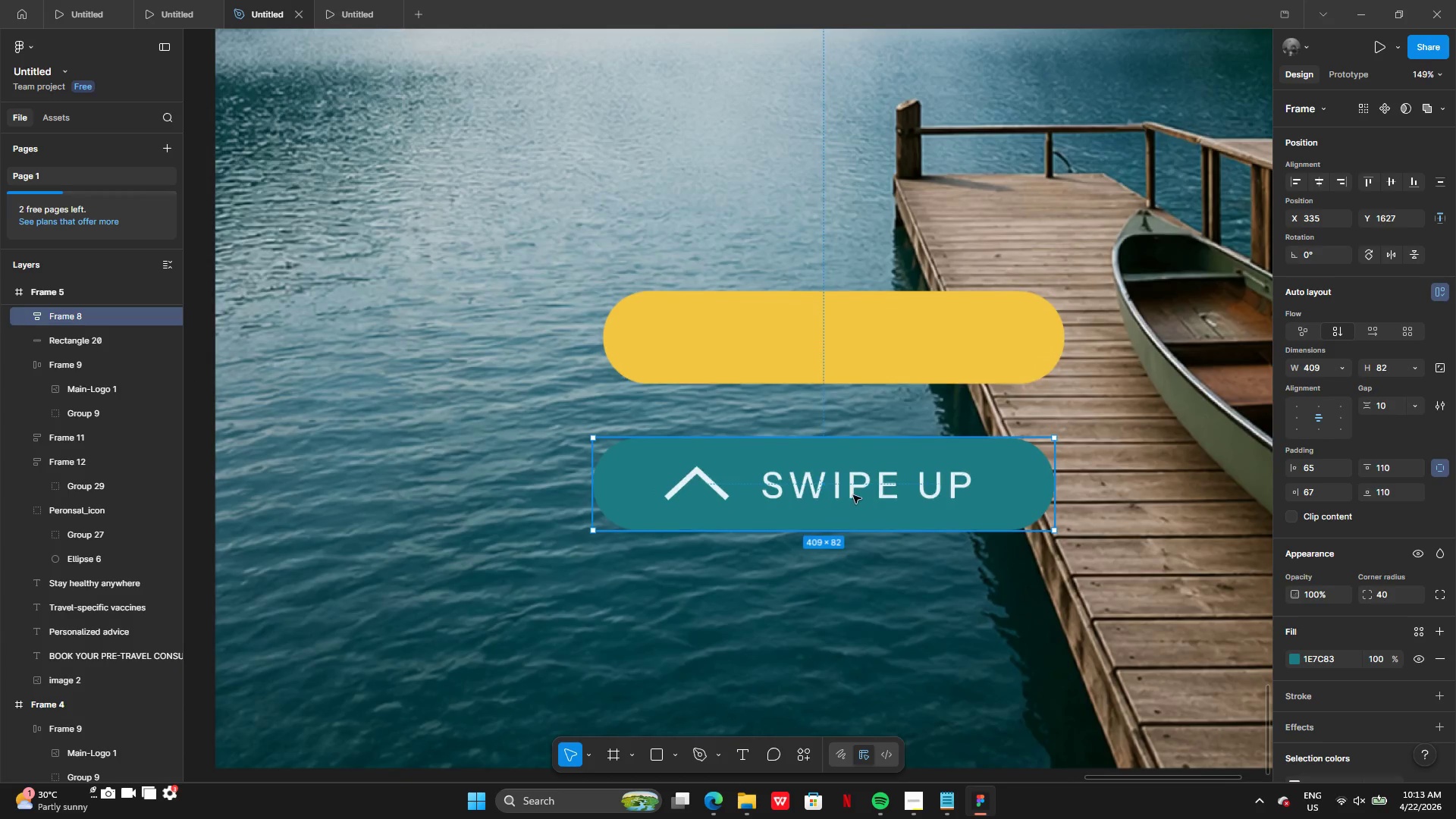 
right_click([852, 494])
 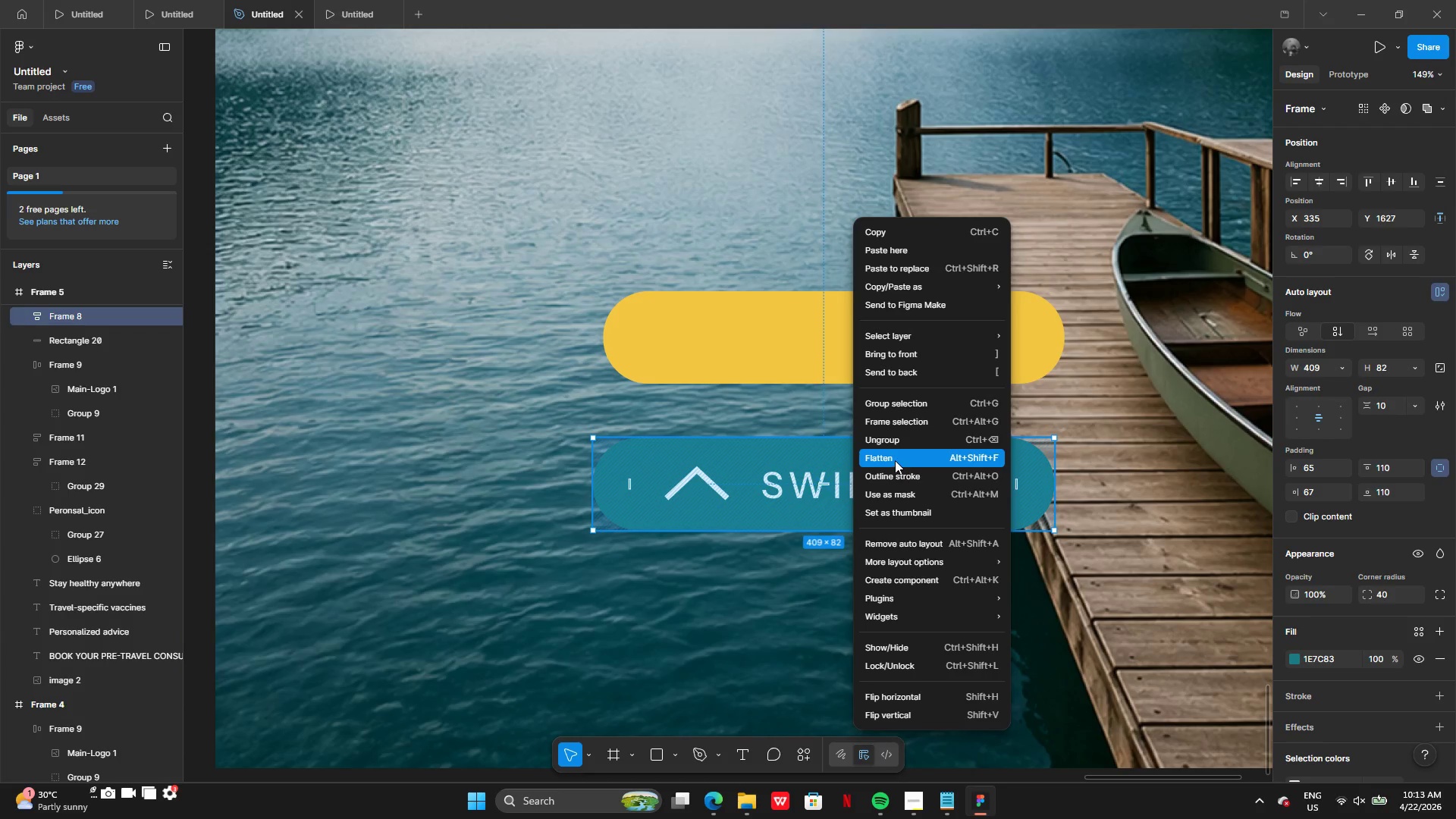 
left_click([895, 442])
 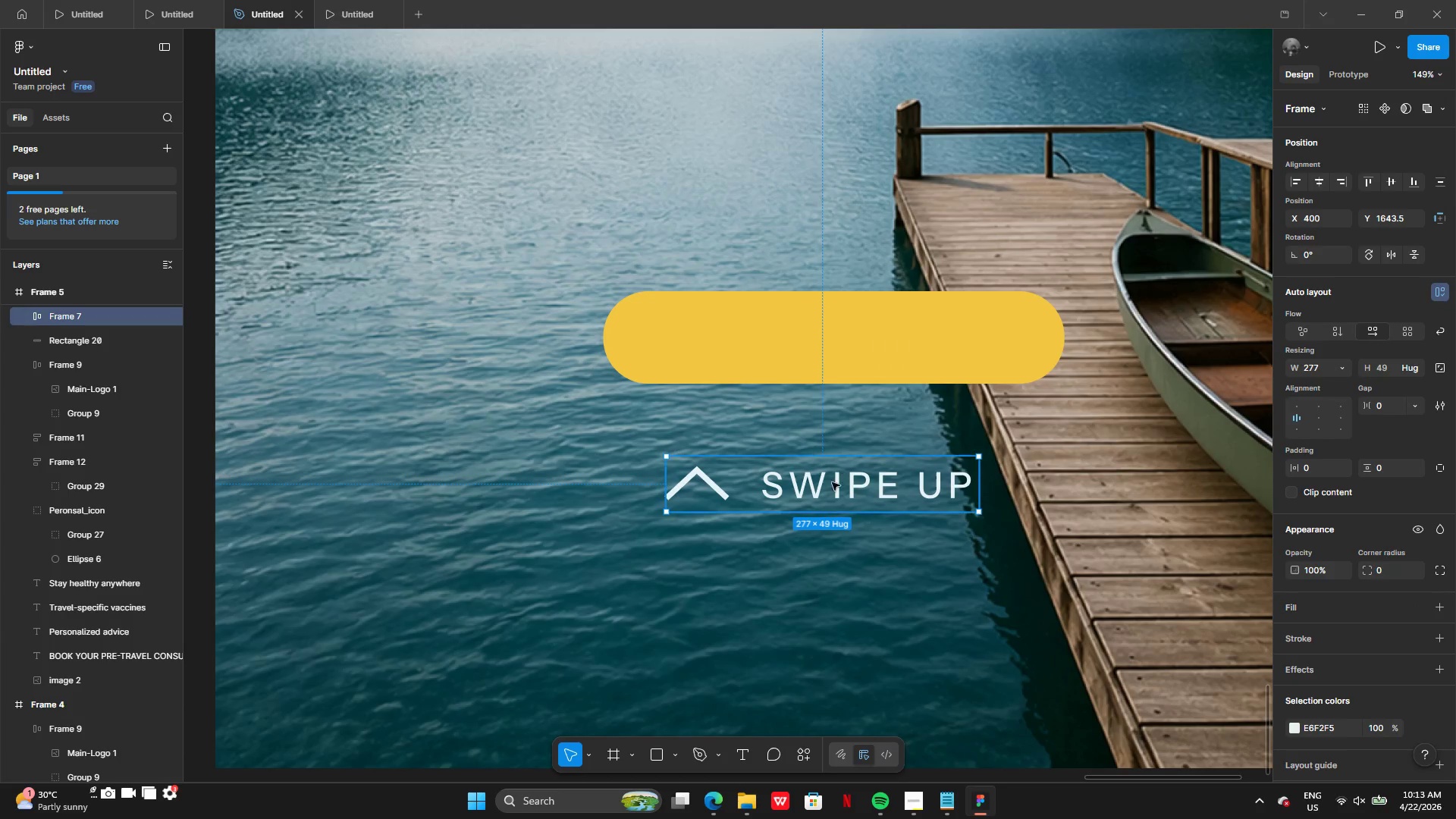 
left_click([830, 486])
 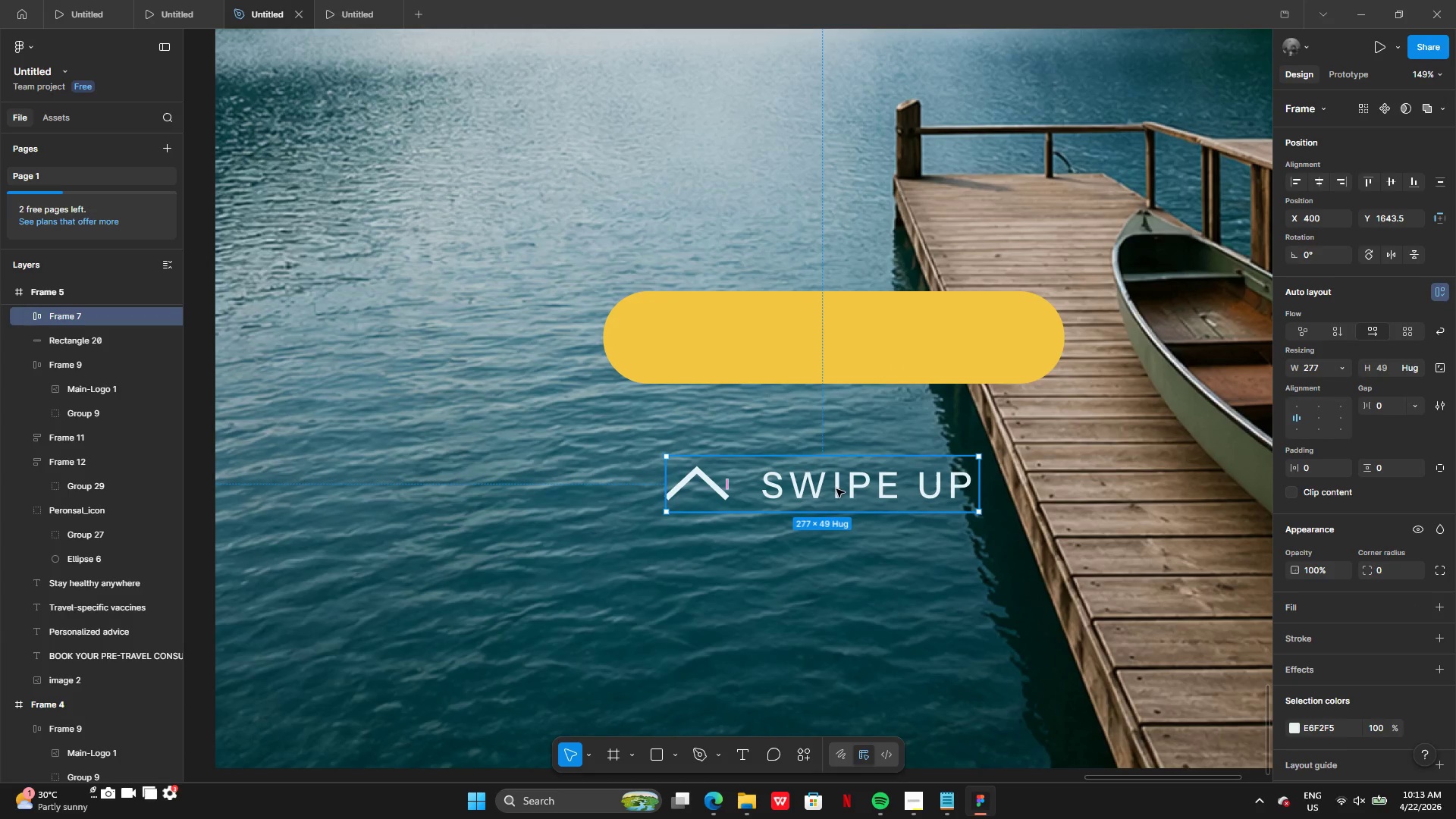 
left_click_drag(start_coordinate=[836, 490], to_coordinate=[847, 339])
 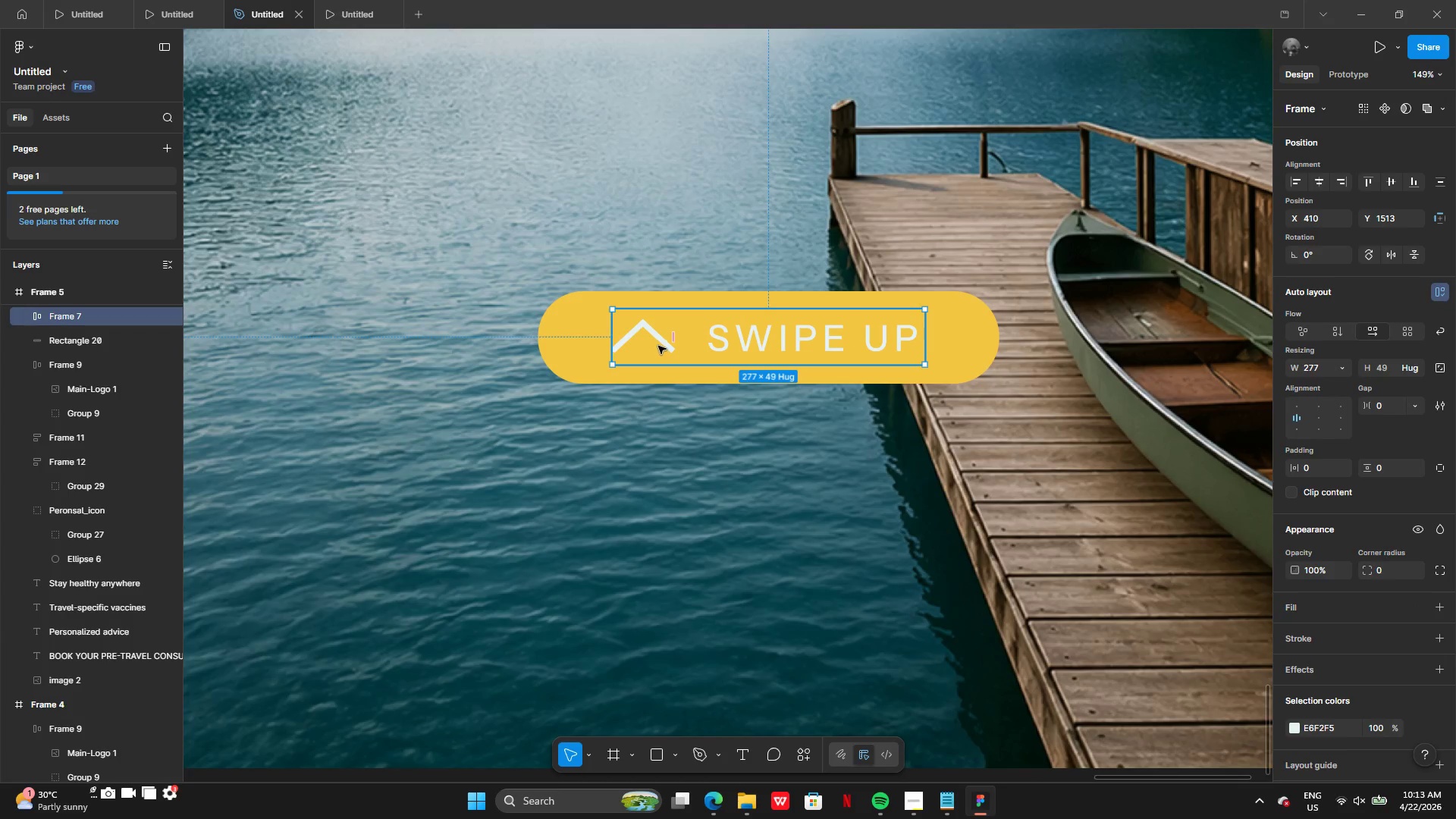 
right_click([658, 346])
 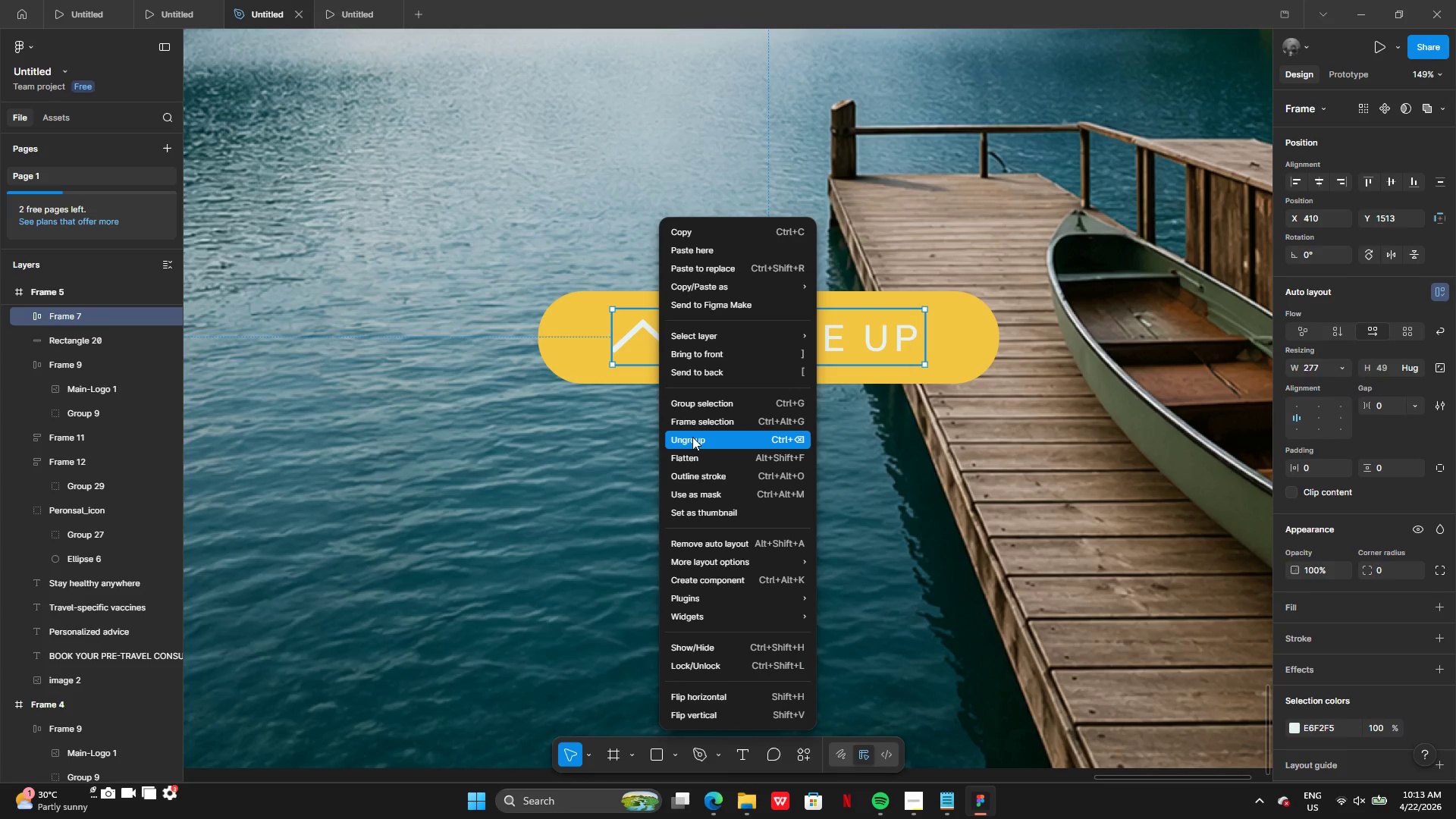 
left_click([630, 397])
 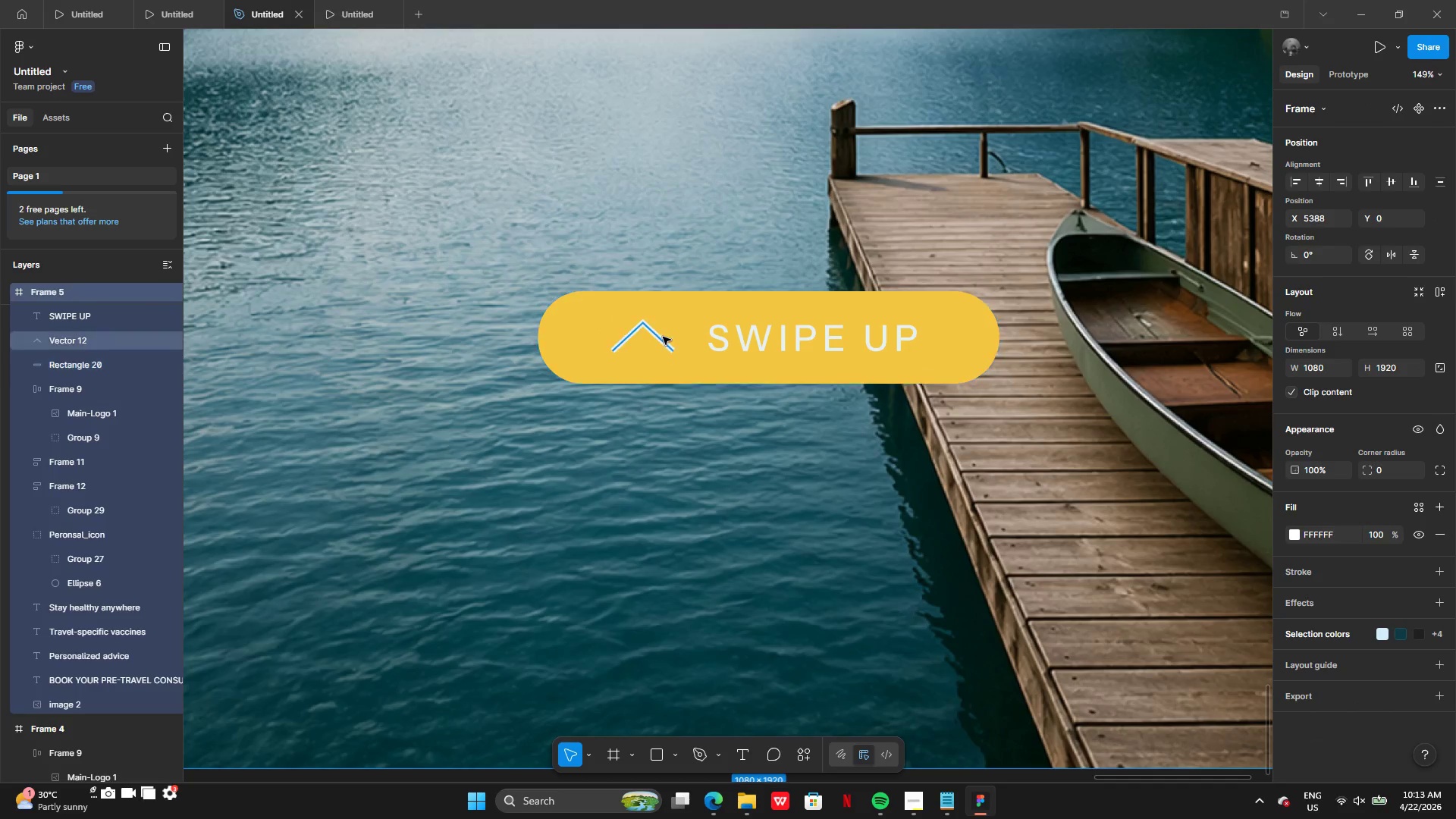 
left_click([663, 337])
 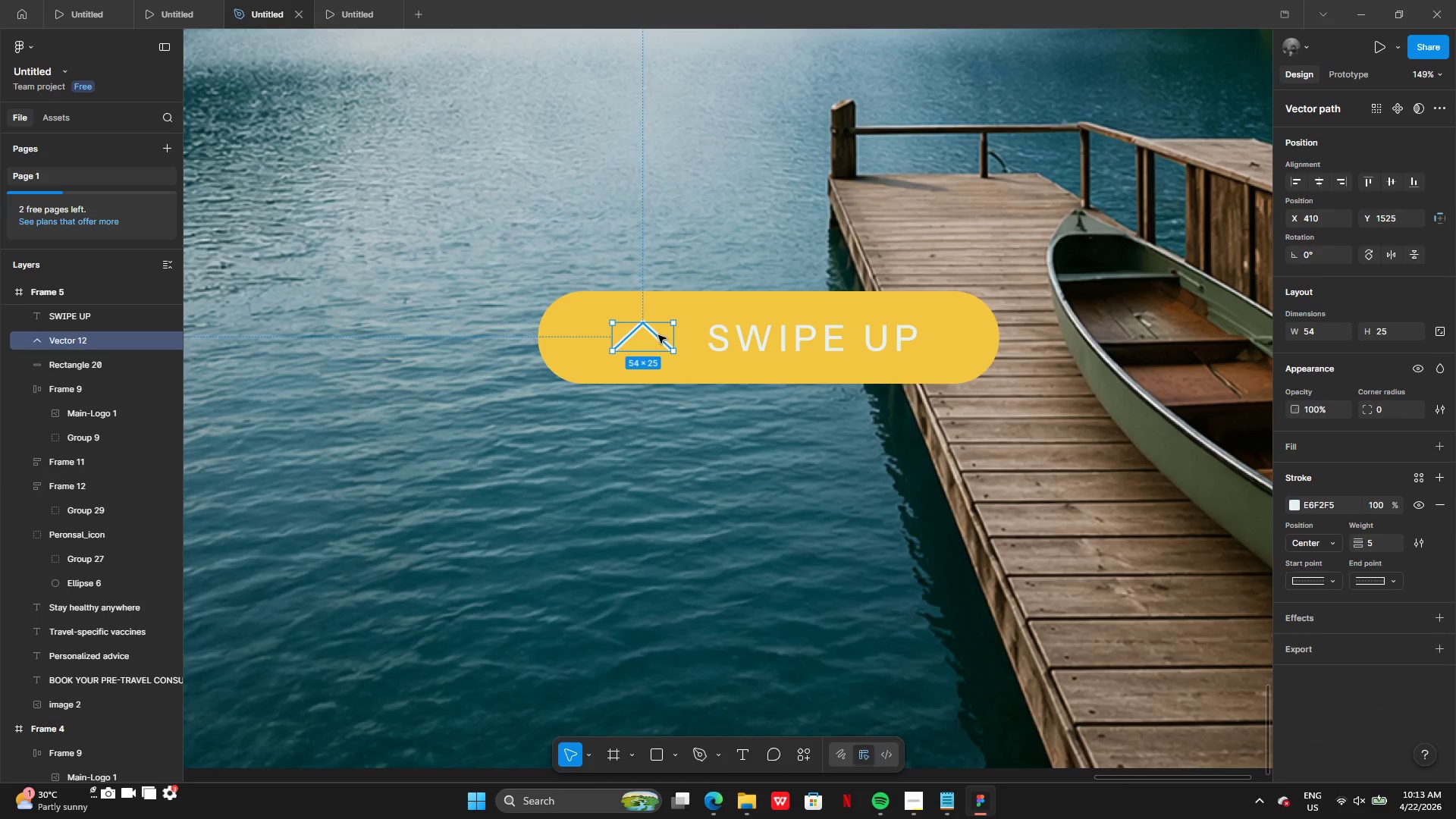 
left_click_drag(start_coordinate=[658, 335], to_coordinate=[645, 466])
 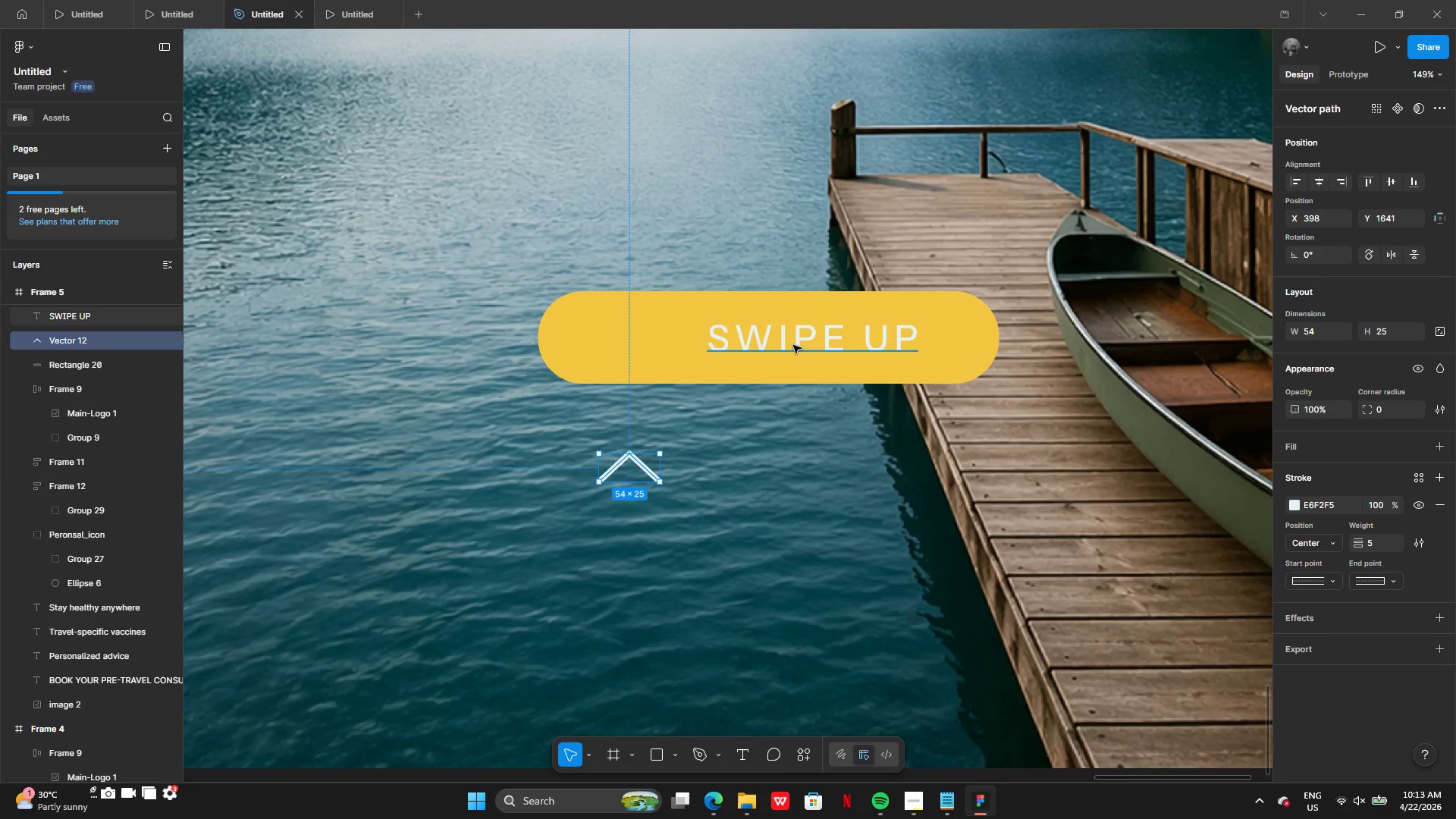 
left_click([793, 345])
 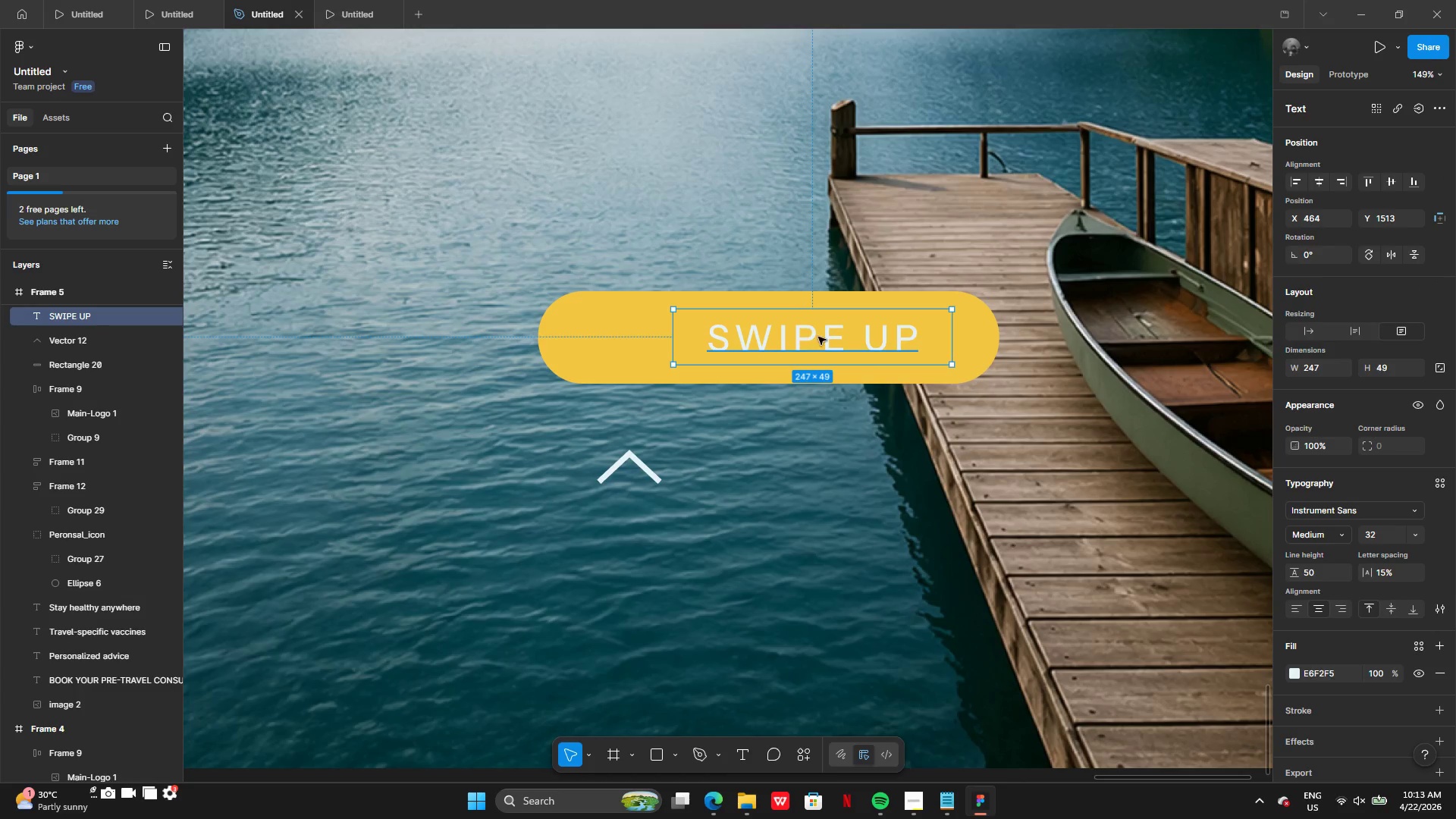 
left_click_drag(start_coordinate=[821, 337], to_coordinate=[715, 340])
 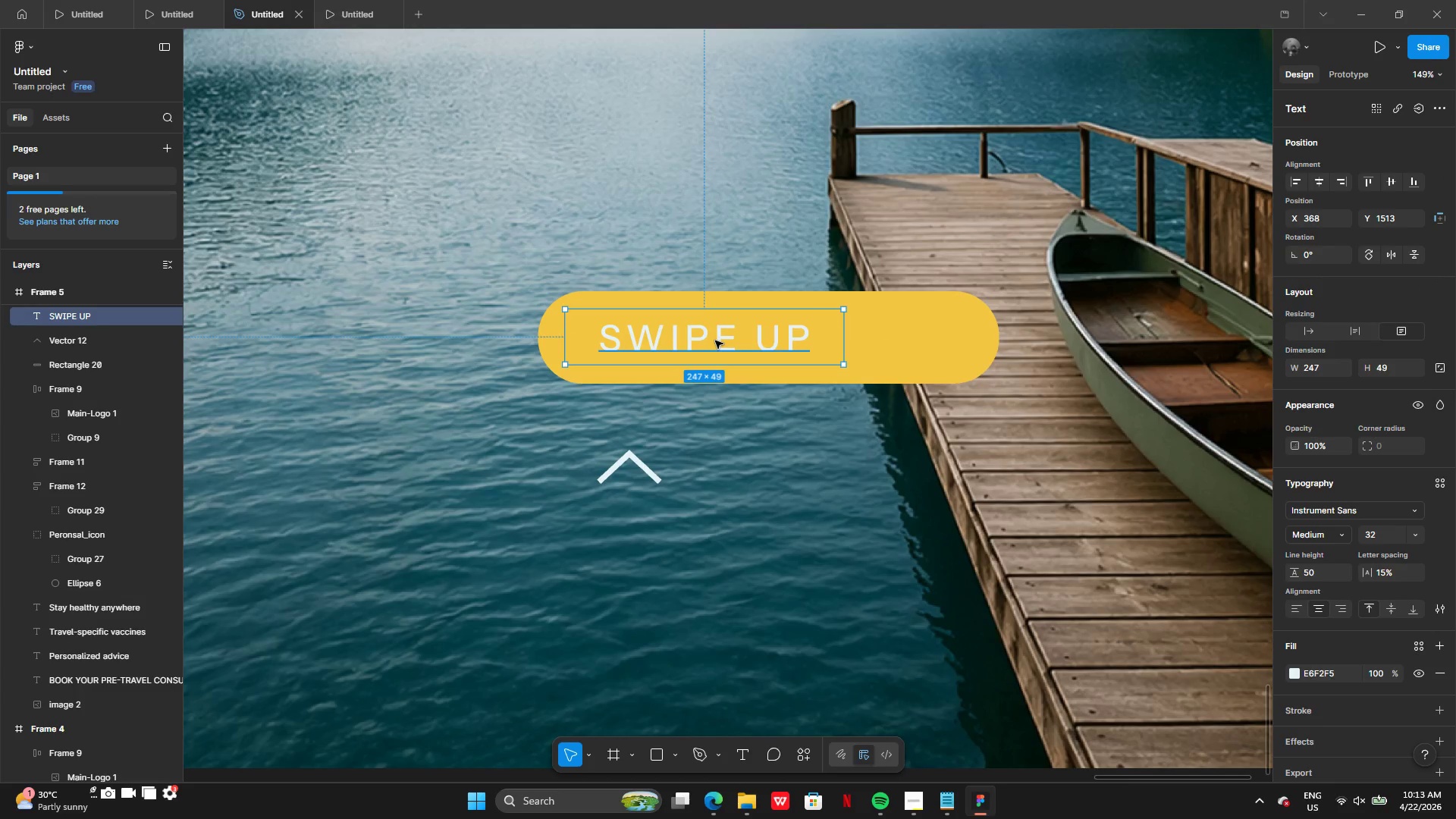 
double_click([715, 340])
 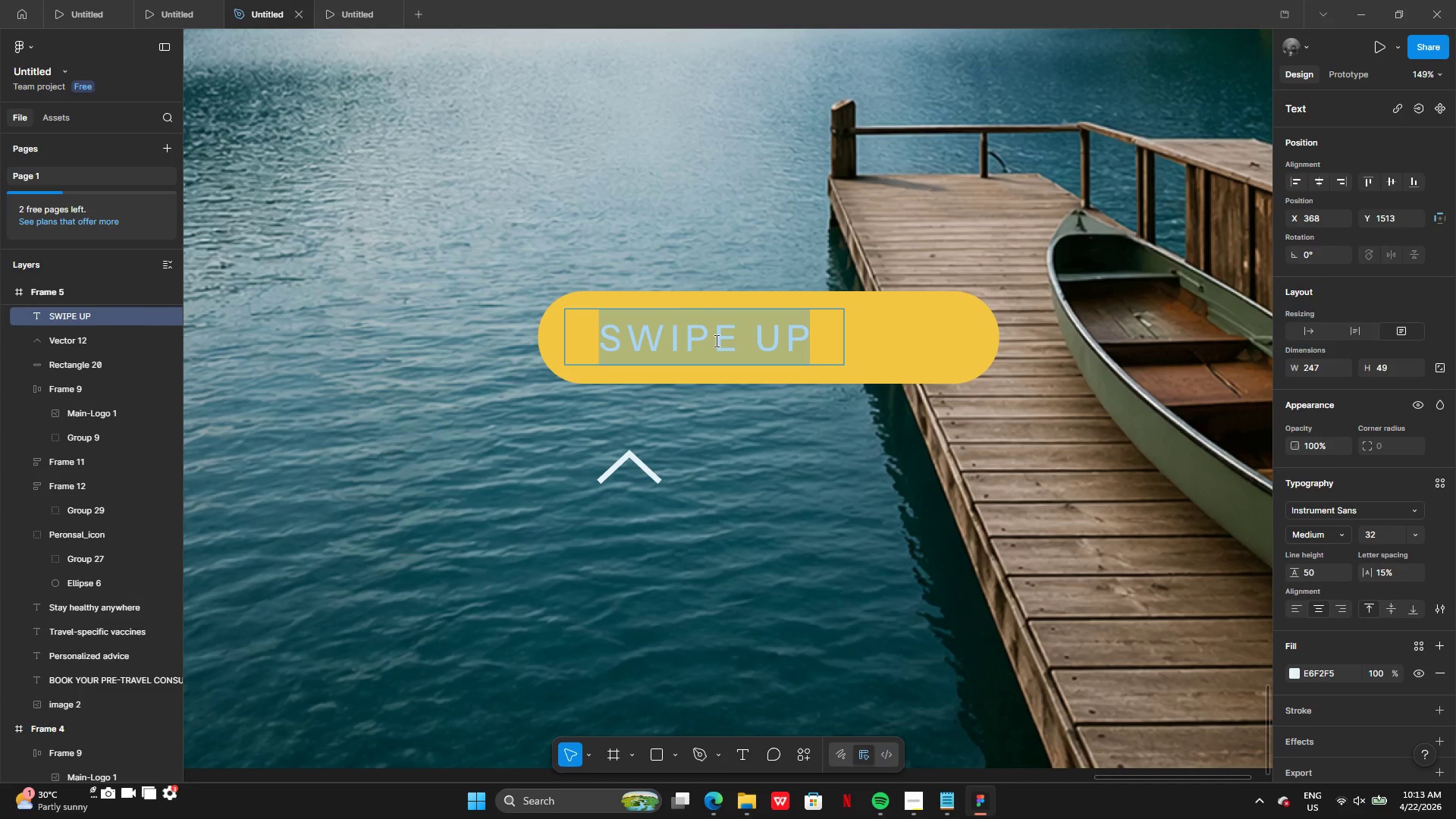 
type(book)
key(Backspace)
key(Backspace)
key(Backspace)
key(Backspace)
key(Backspace)
type(BOOK NOW)
 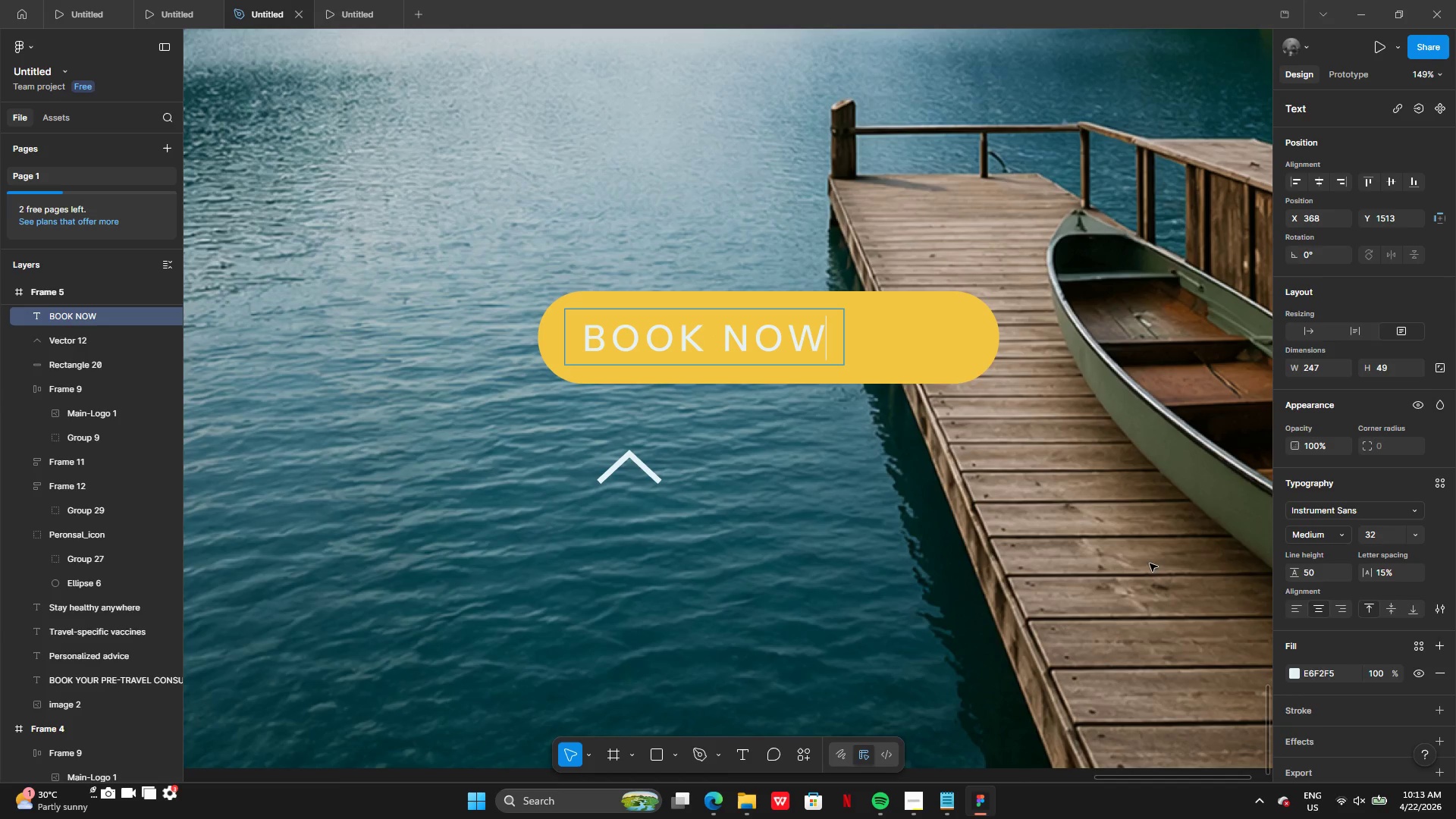 
left_click([960, 463])
 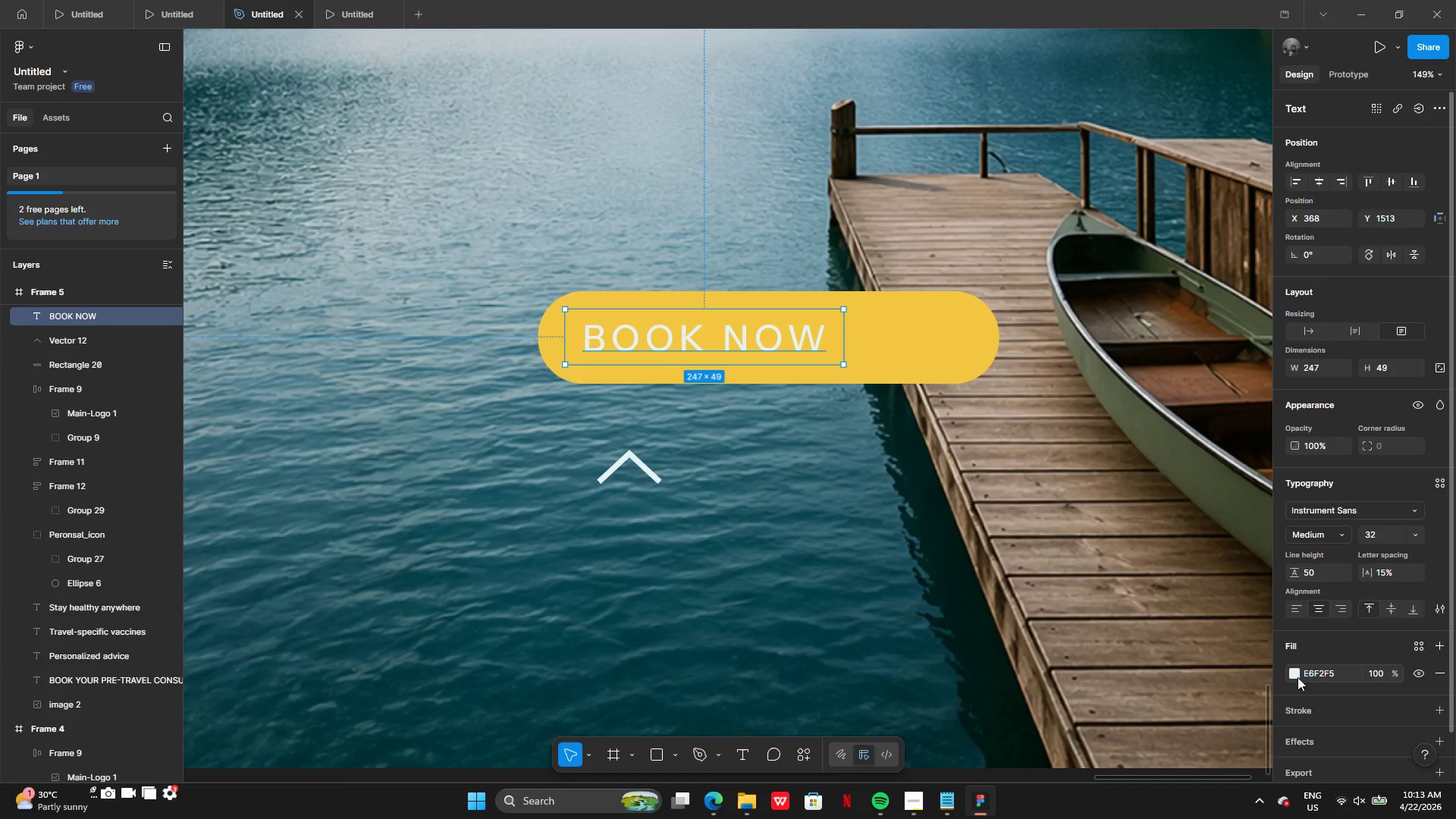 
left_click([1298, 667])
 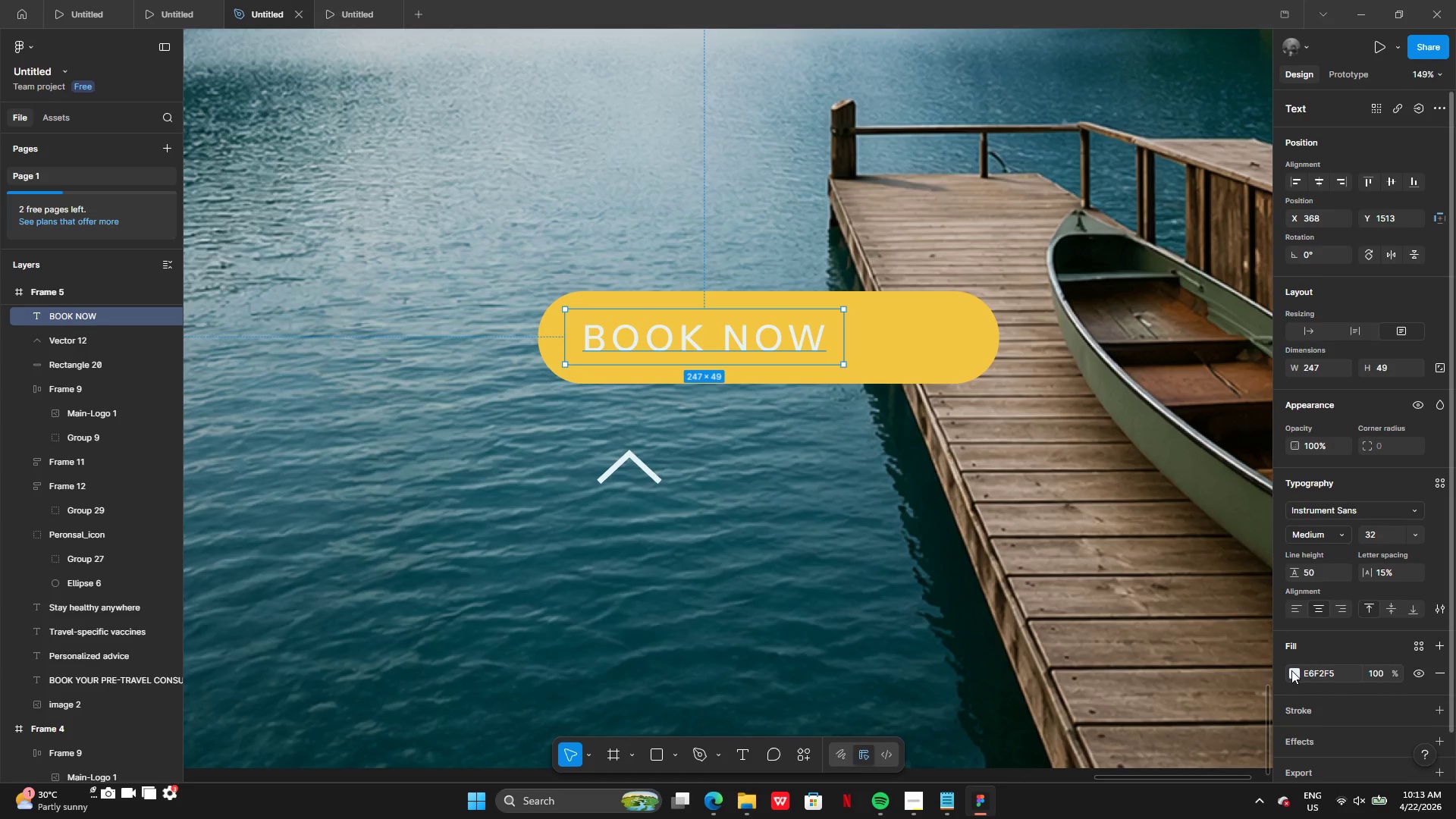 
left_click([1291, 670])
 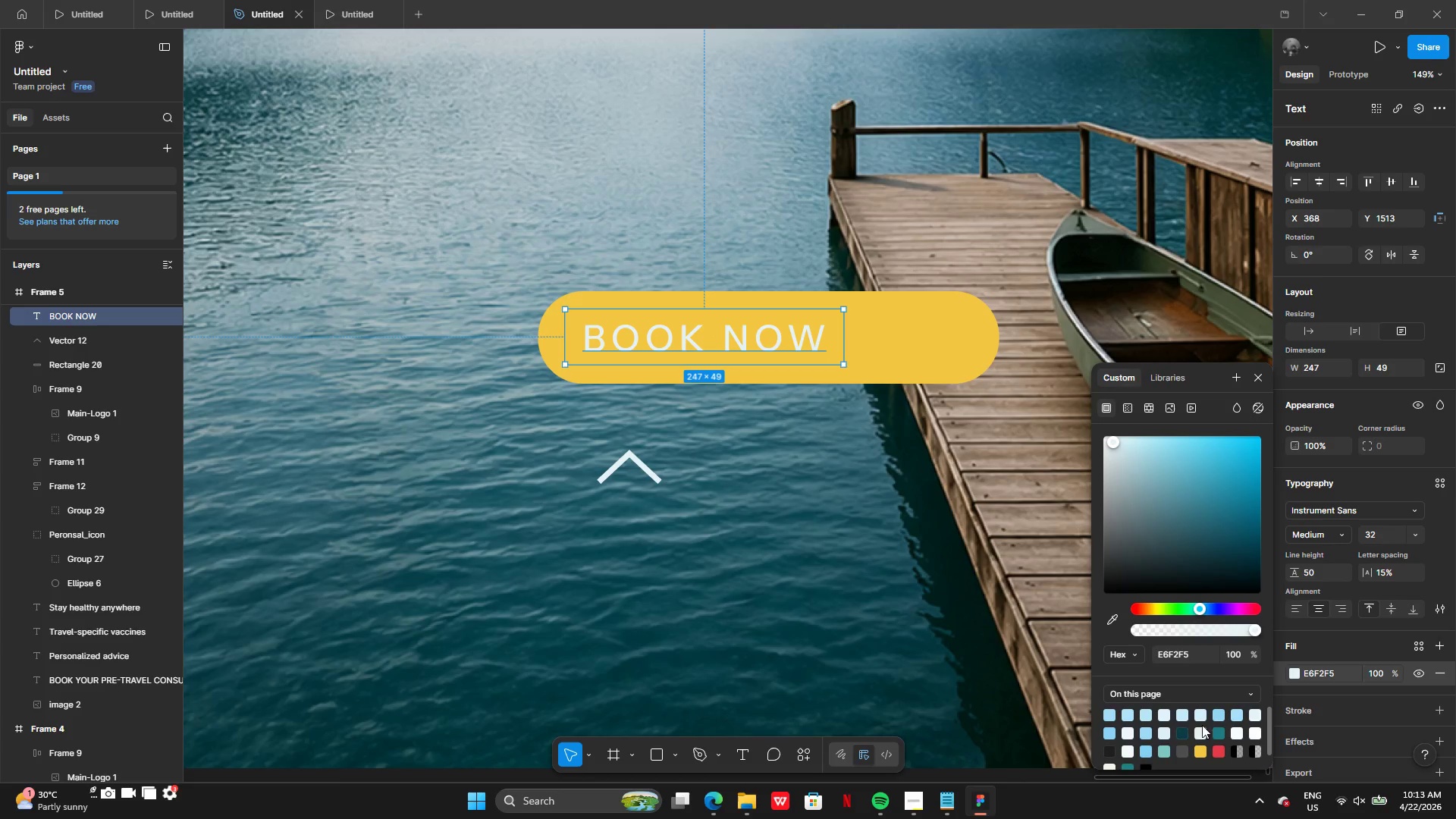 
left_click([1181, 728])
 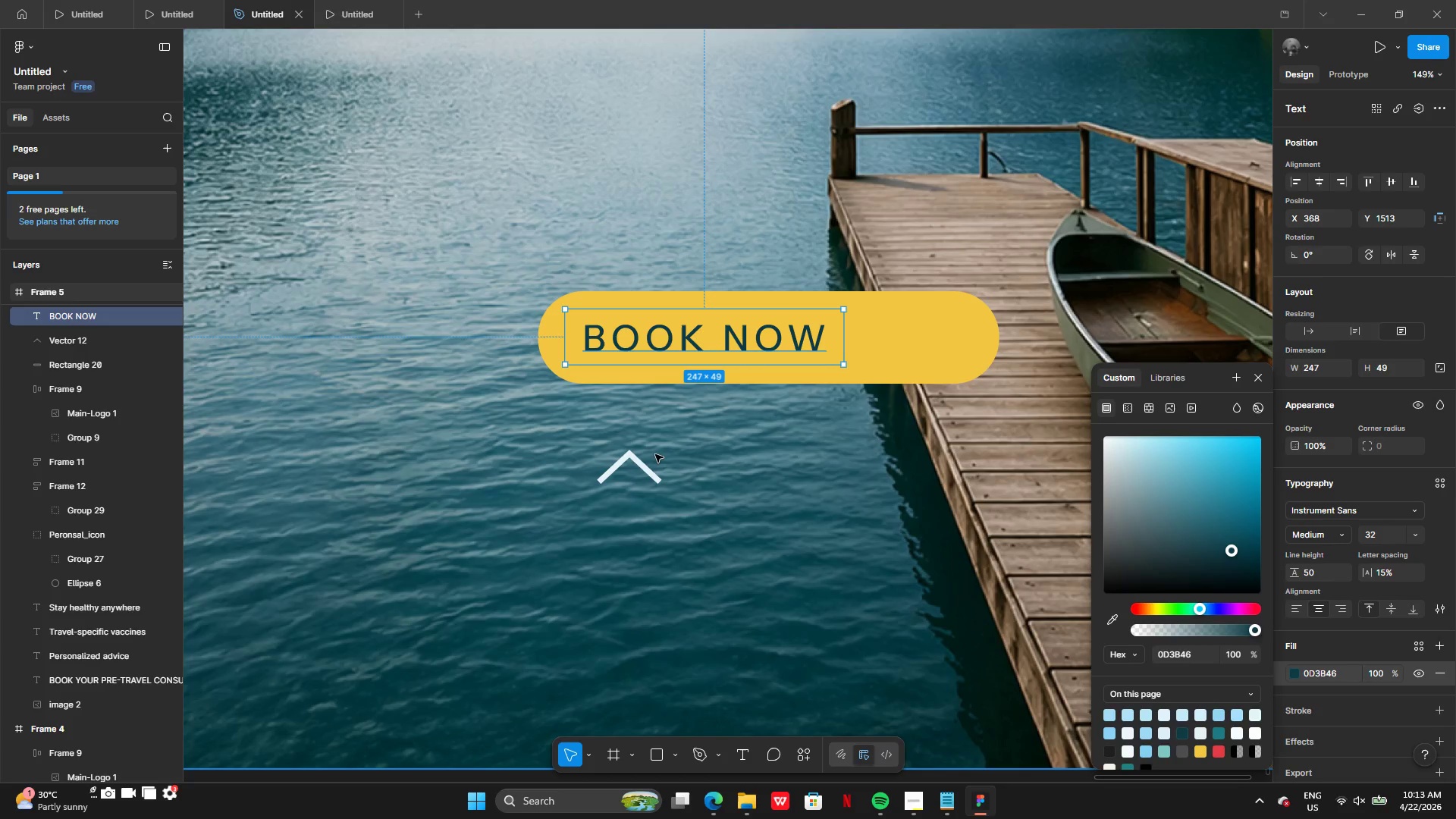 
left_click([649, 481])
 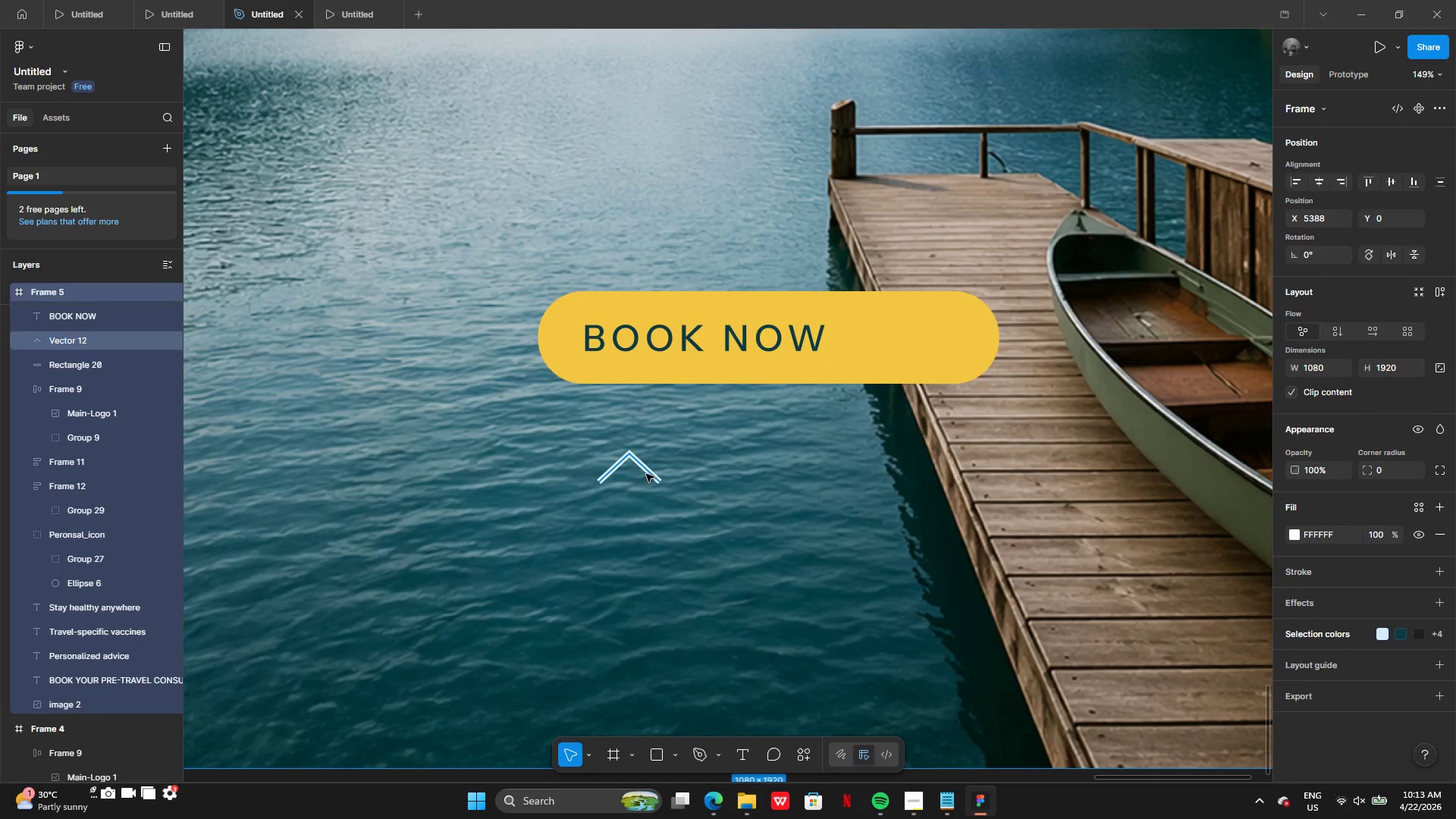 
left_click([646, 474])
 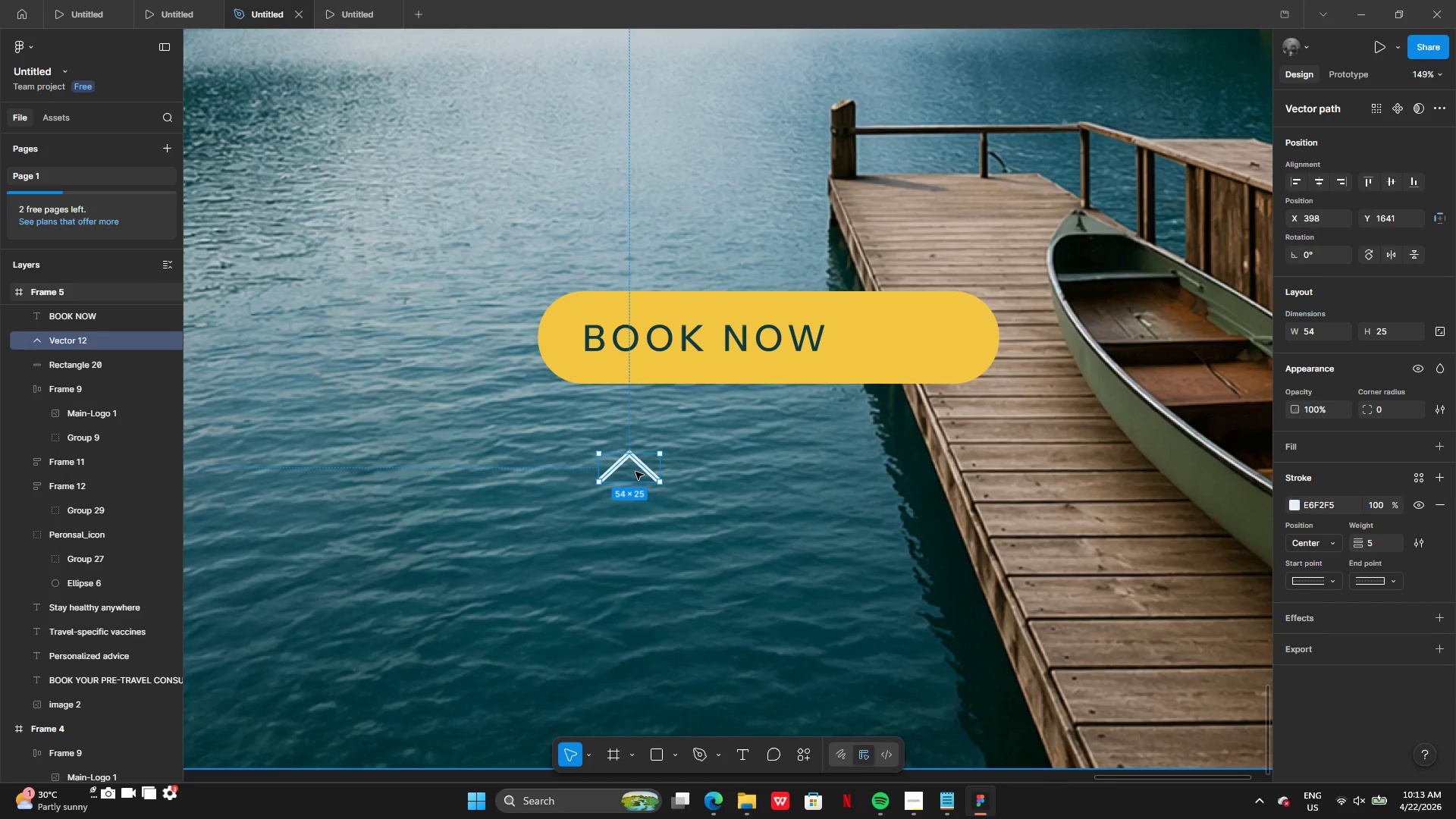 
left_click_drag(start_coordinate=[636, 470], to_coordinate=[908, 340])
 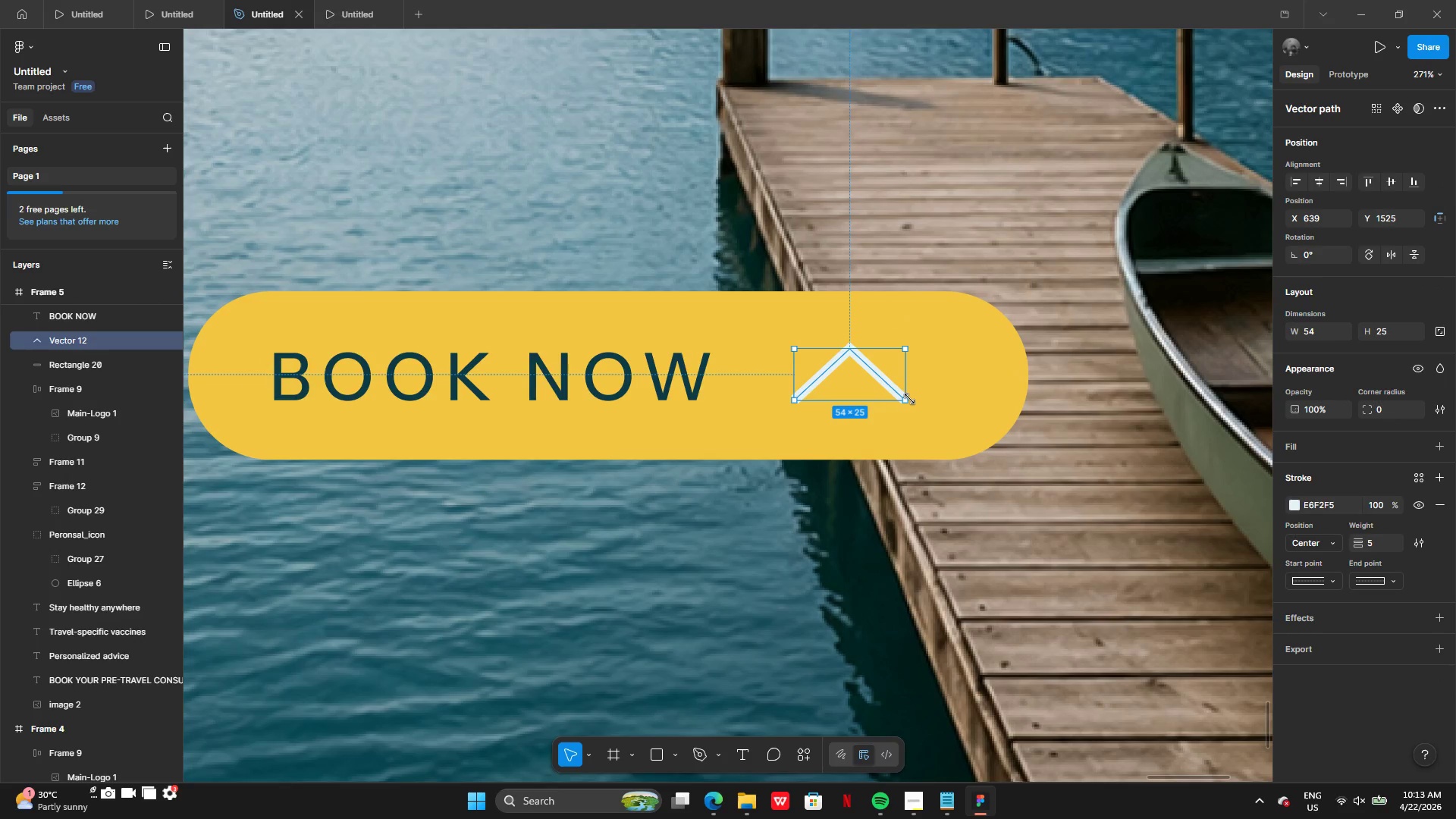 
left_click_drag(start_coordinate=[909, 401], to_coordinate=[892, 398])
 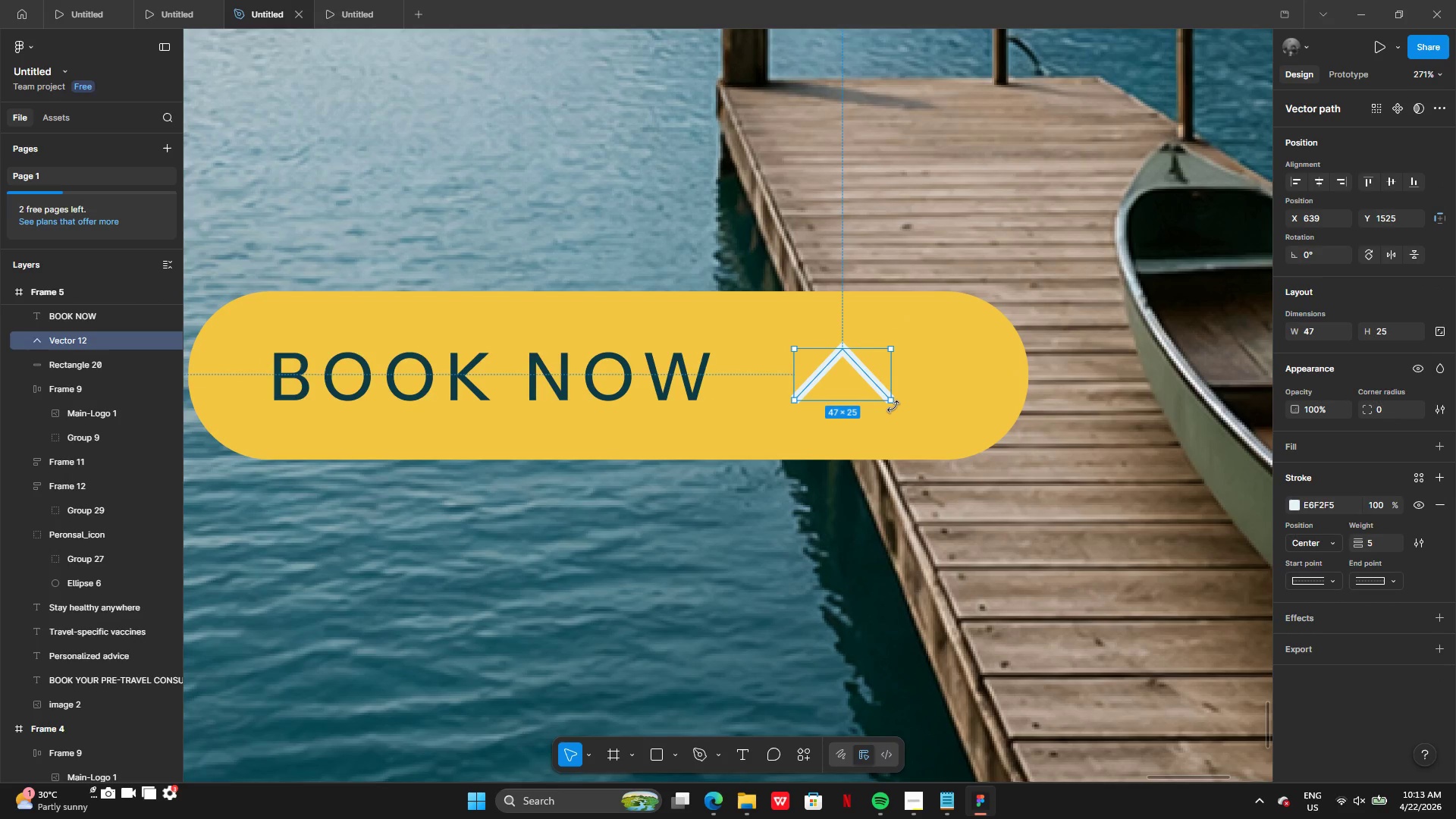 
left_click_drag(start_coordinate=[893, 406], to_coordinate=[831, 393])
 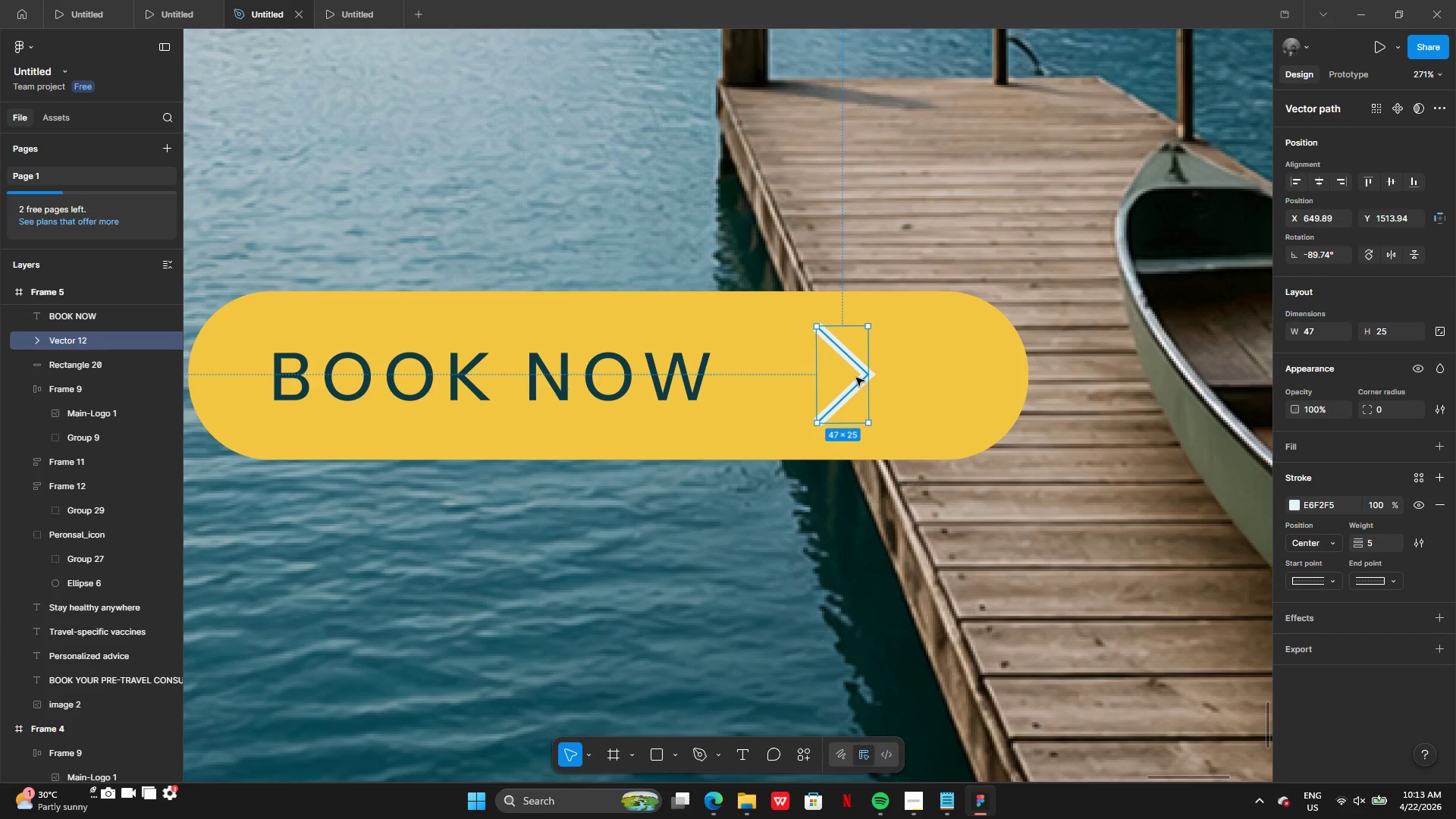 
left_click_drag(start_coordinate=[856, 378], to_coordinate=[889, 380])
 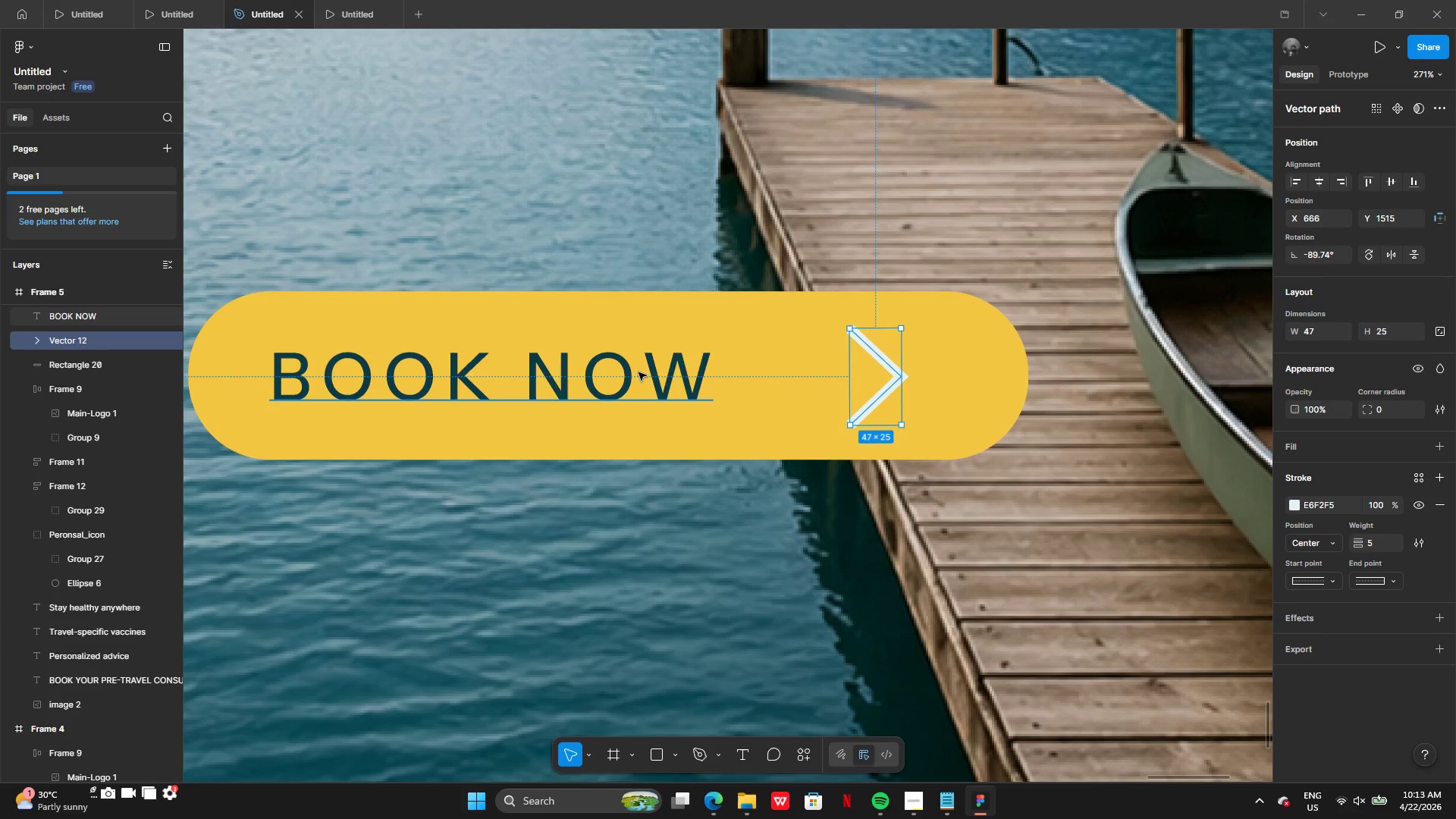 
left_click([639, 372])
 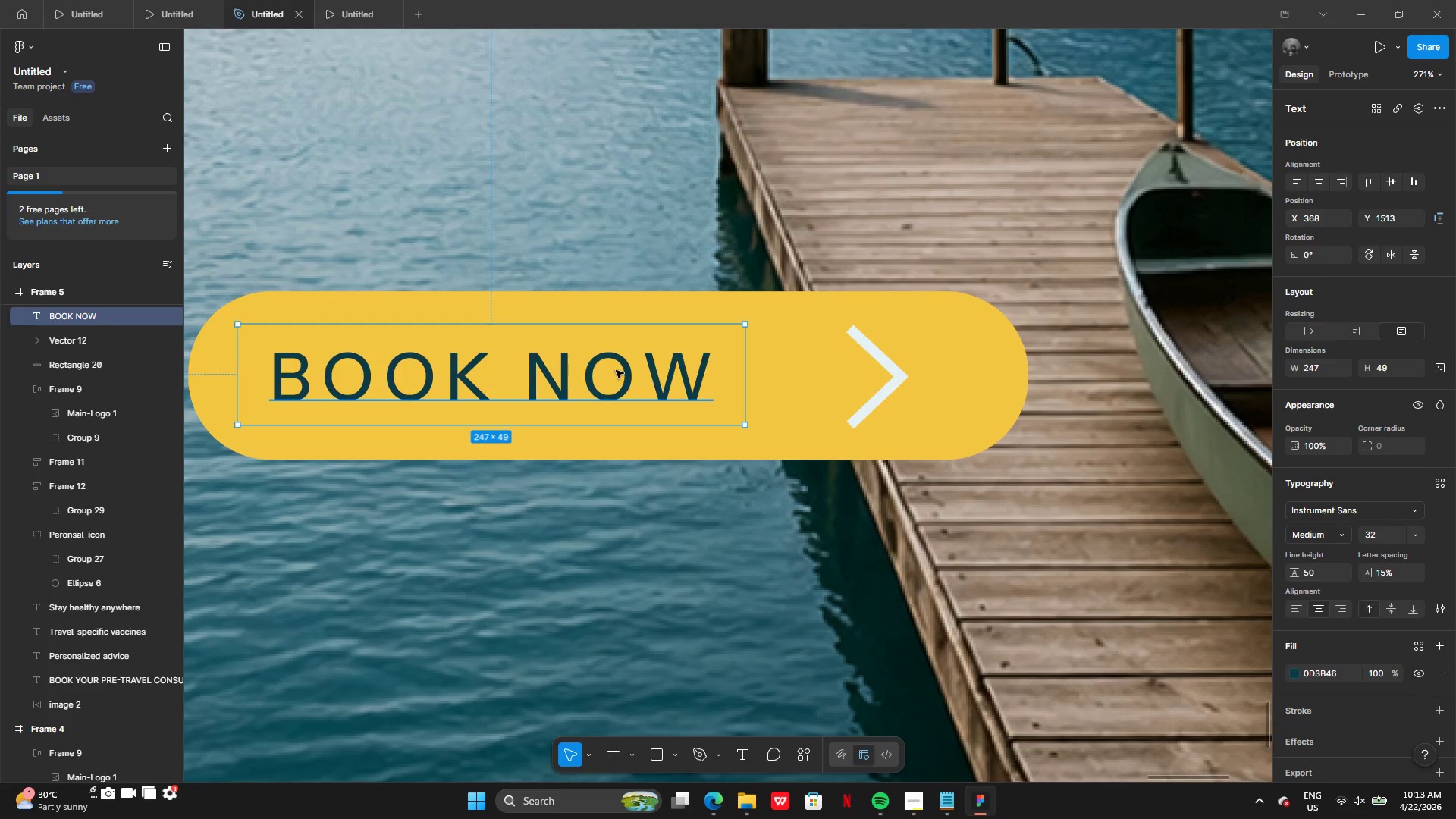 
left_click_drag(start_coordinate=[616, 370], to_coordinate=[667, 372])
 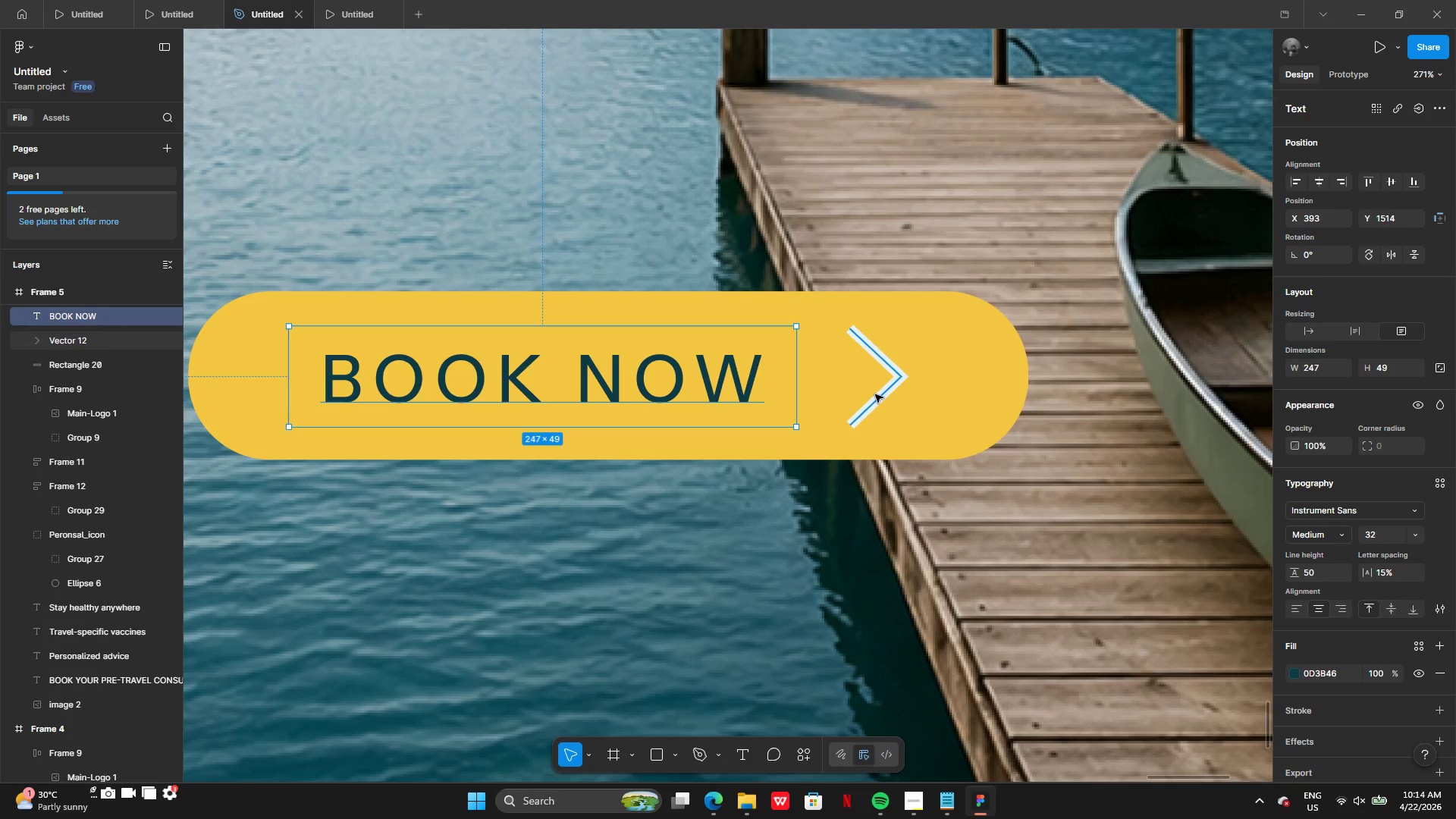 
left_click([876, 394])
 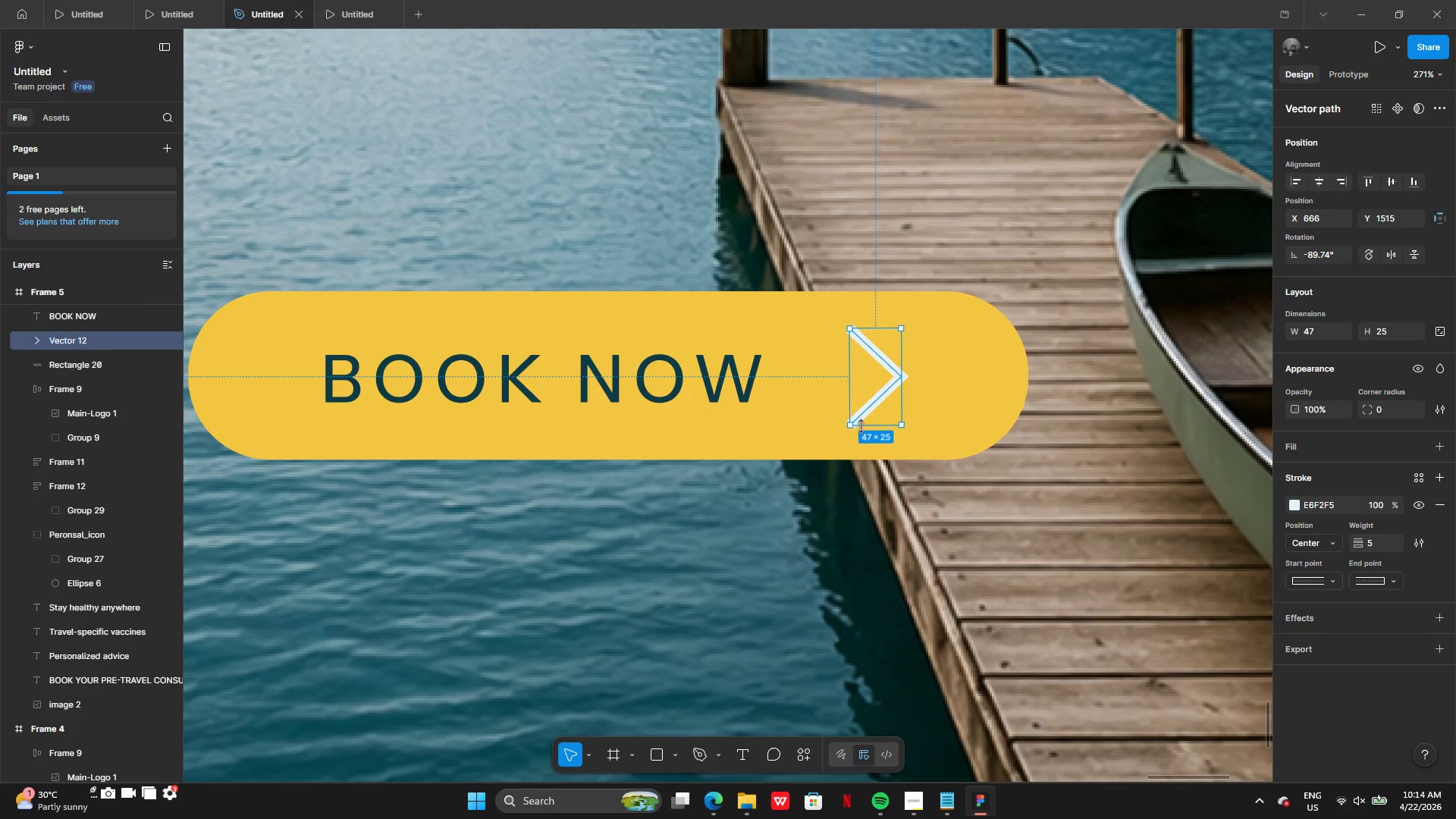 
left_click_drag(start_coordinate=[863, 426], to_coordinate=[861, 413])
 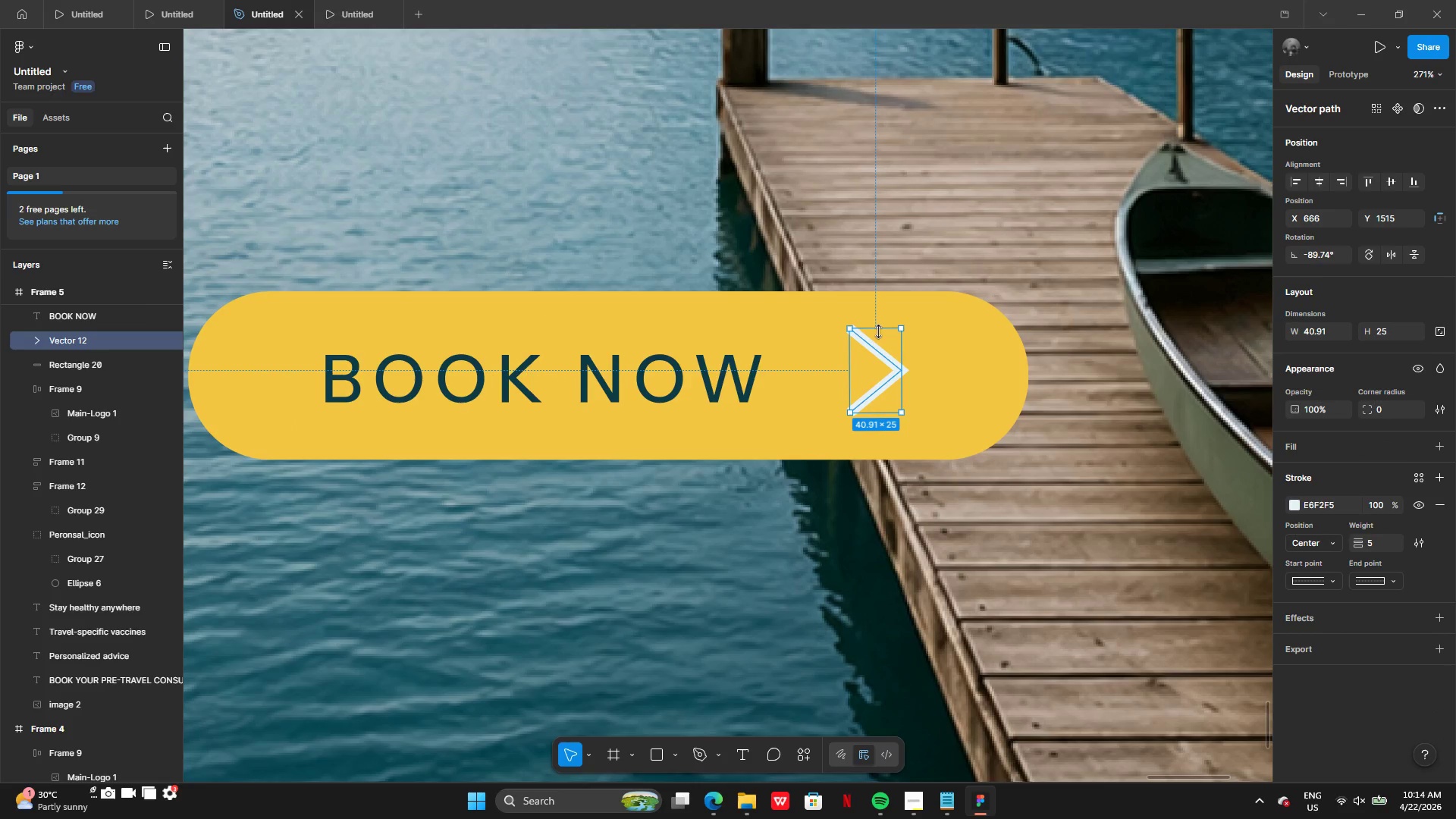 
left_click_drag(start_coordinate=[879, 331], to_coordinate=[880, 340])
 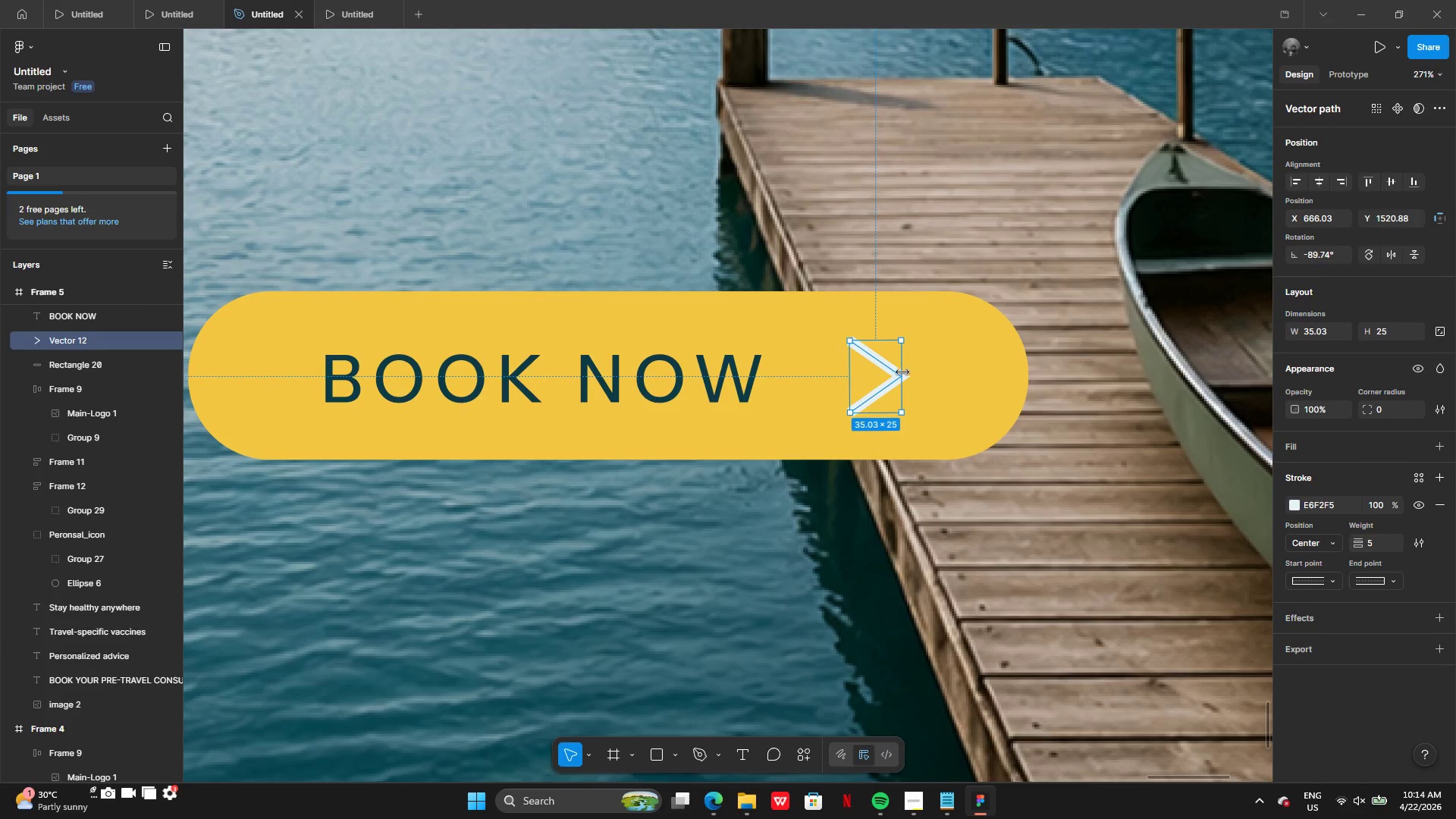 
left_click_drag(start_coordinate=[902, 372], to_coordinate=[883, 370])
 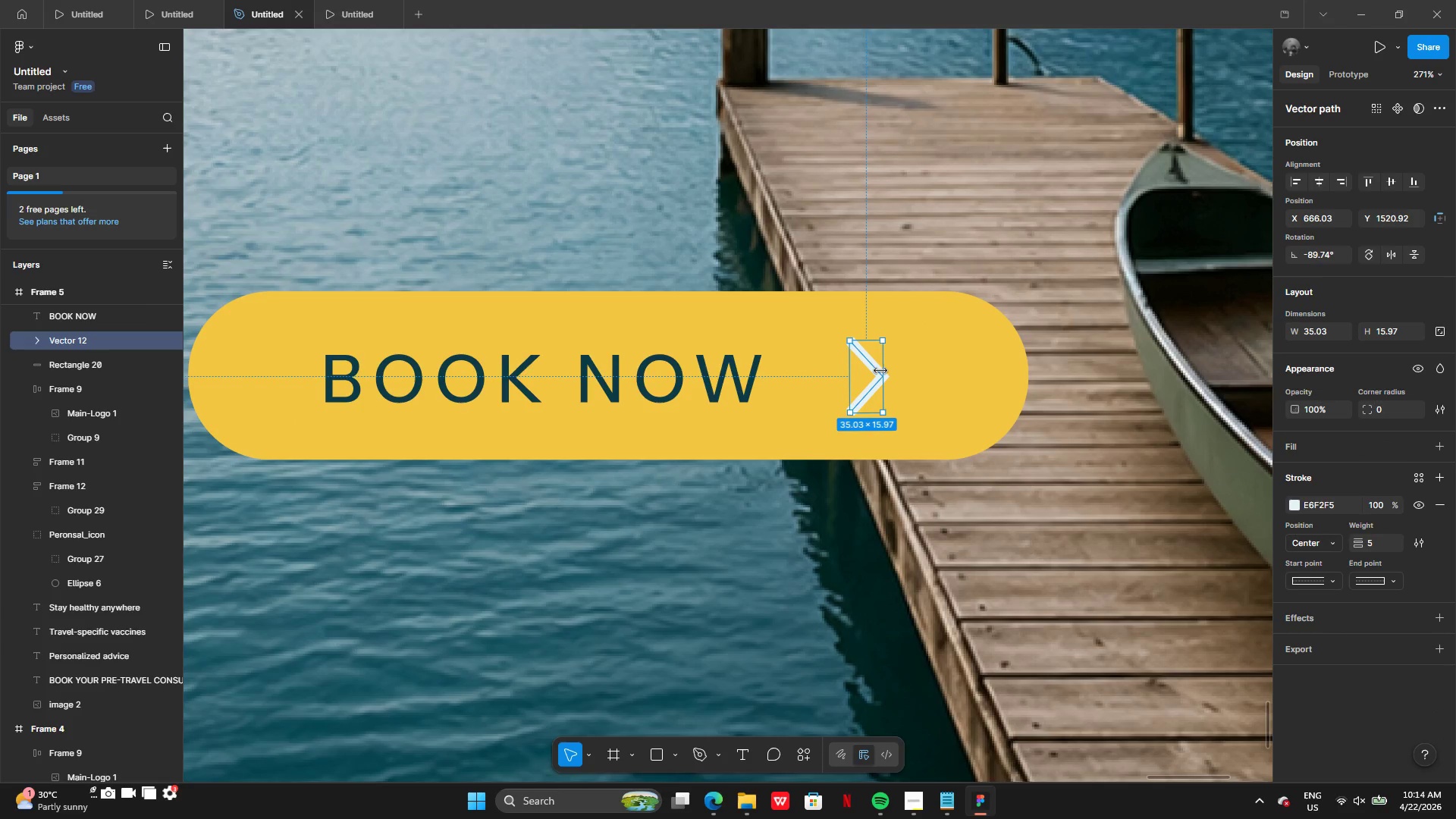 
left_click_drag(start_coordinate=[880, 371], to_coordinate=[899, 374])
 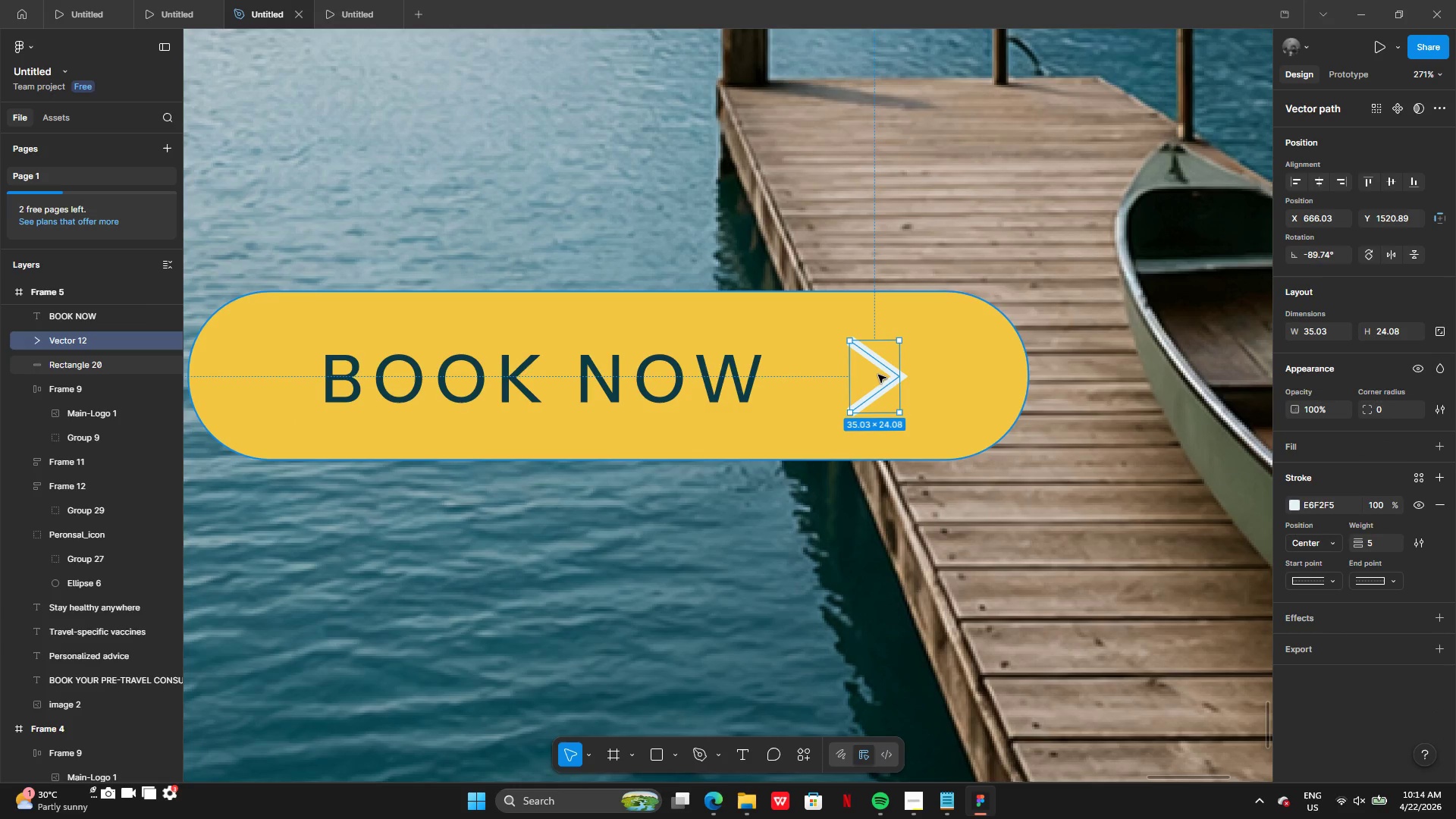 
left_click_drag(start_coordinate=[878, 375], to_coordinate=[896, 377])
 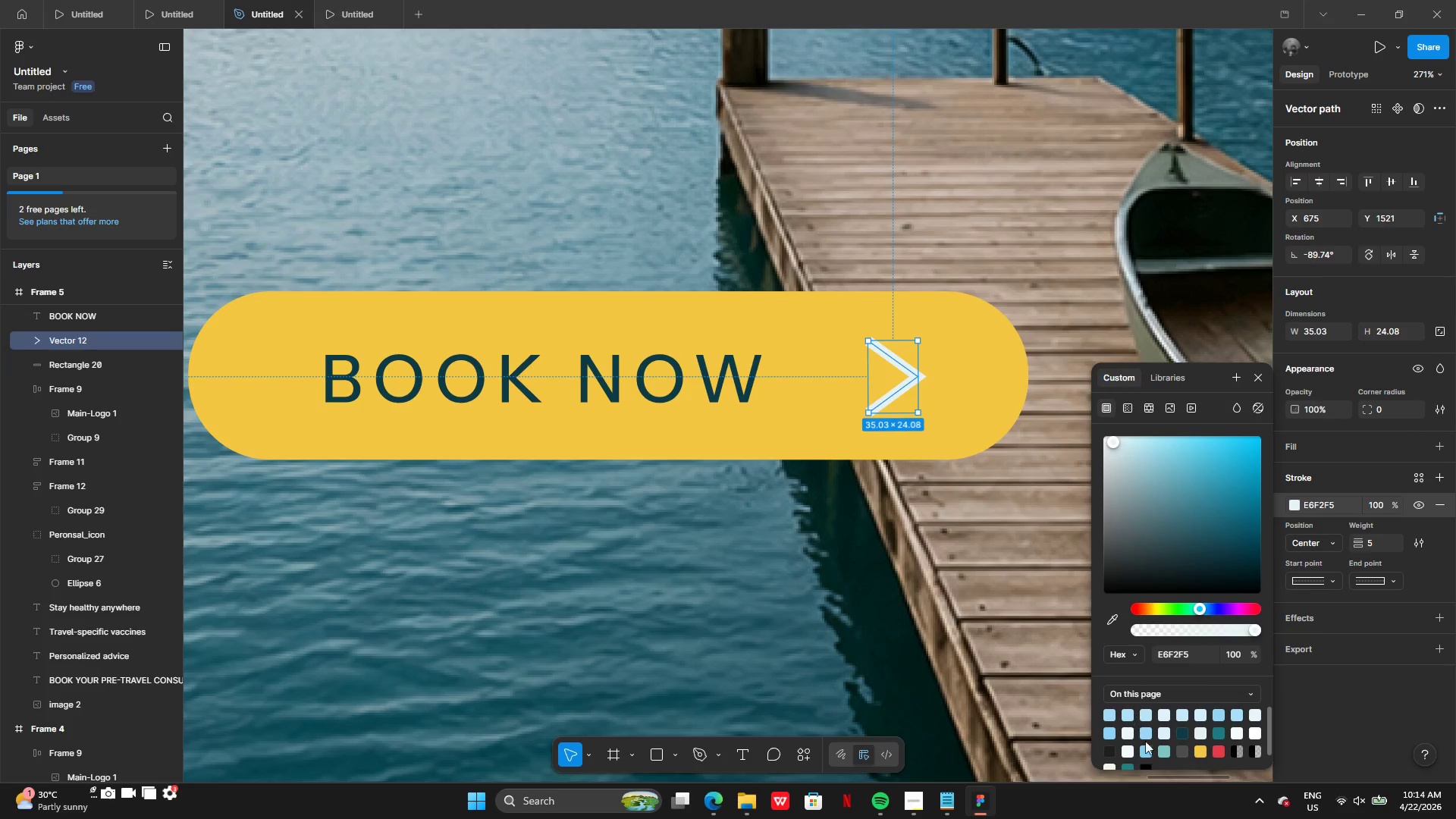 
left_click([1181, 736])
 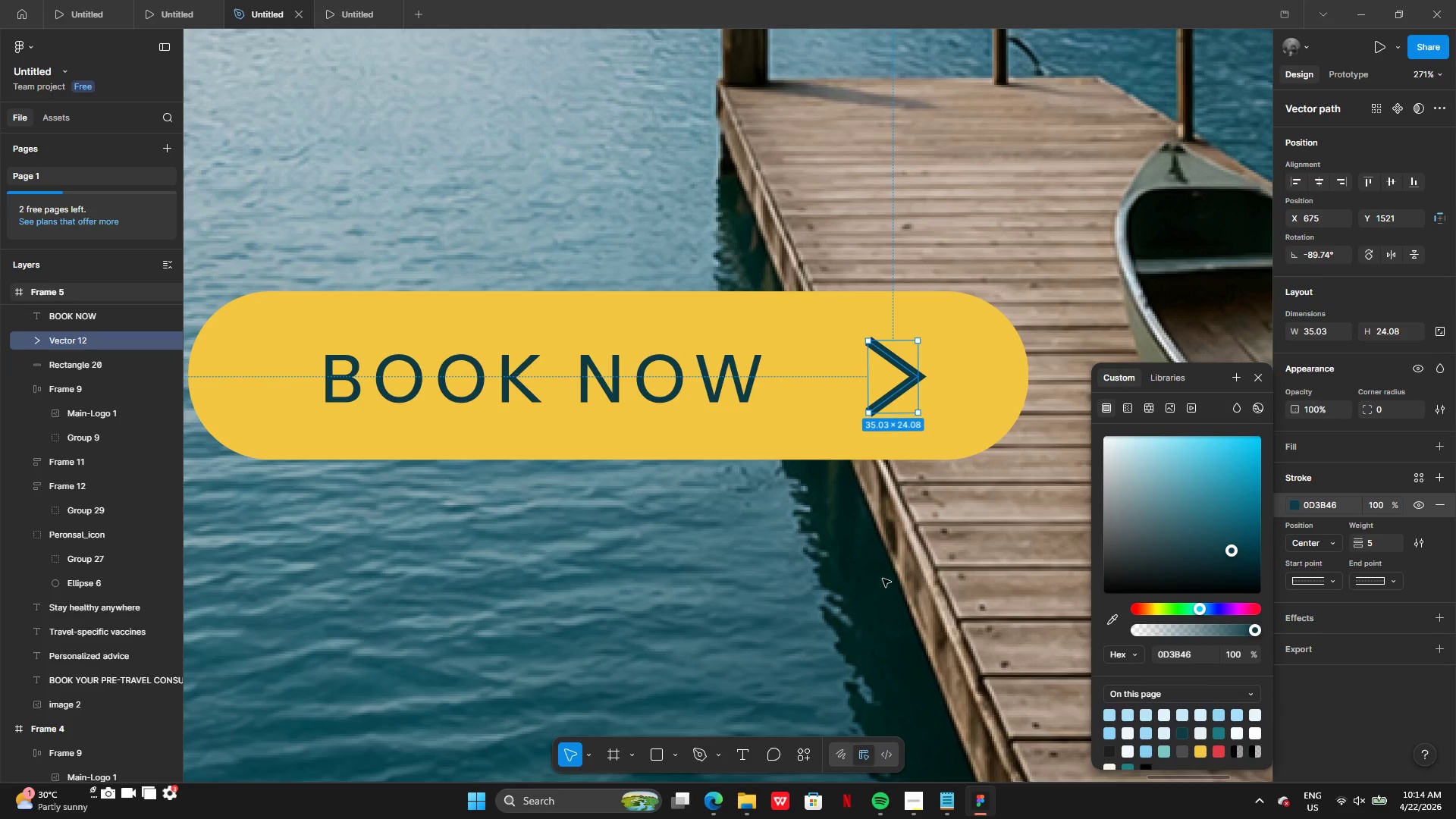 
left_click([872, 576])
 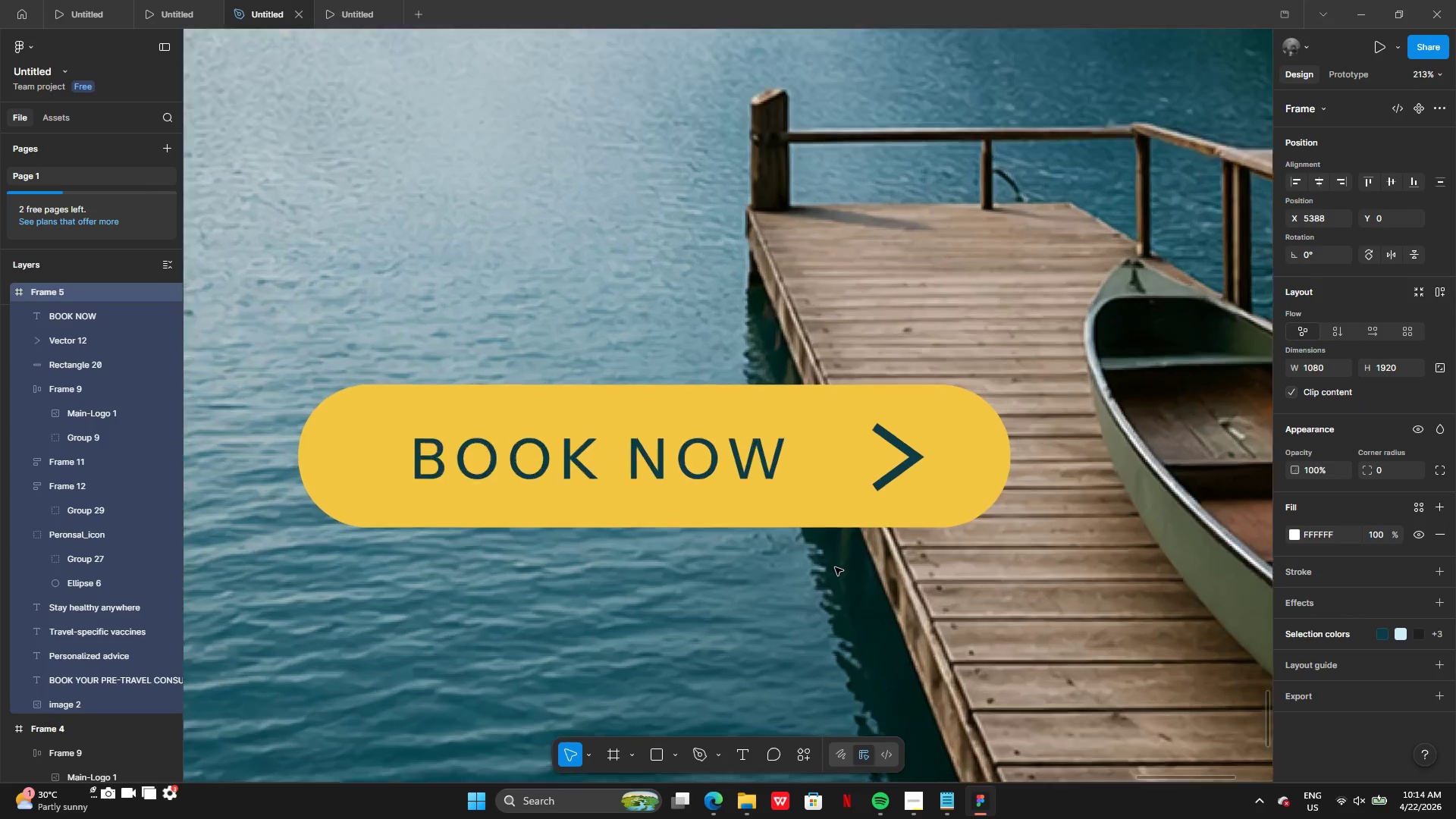 
left_click([940, 425])
 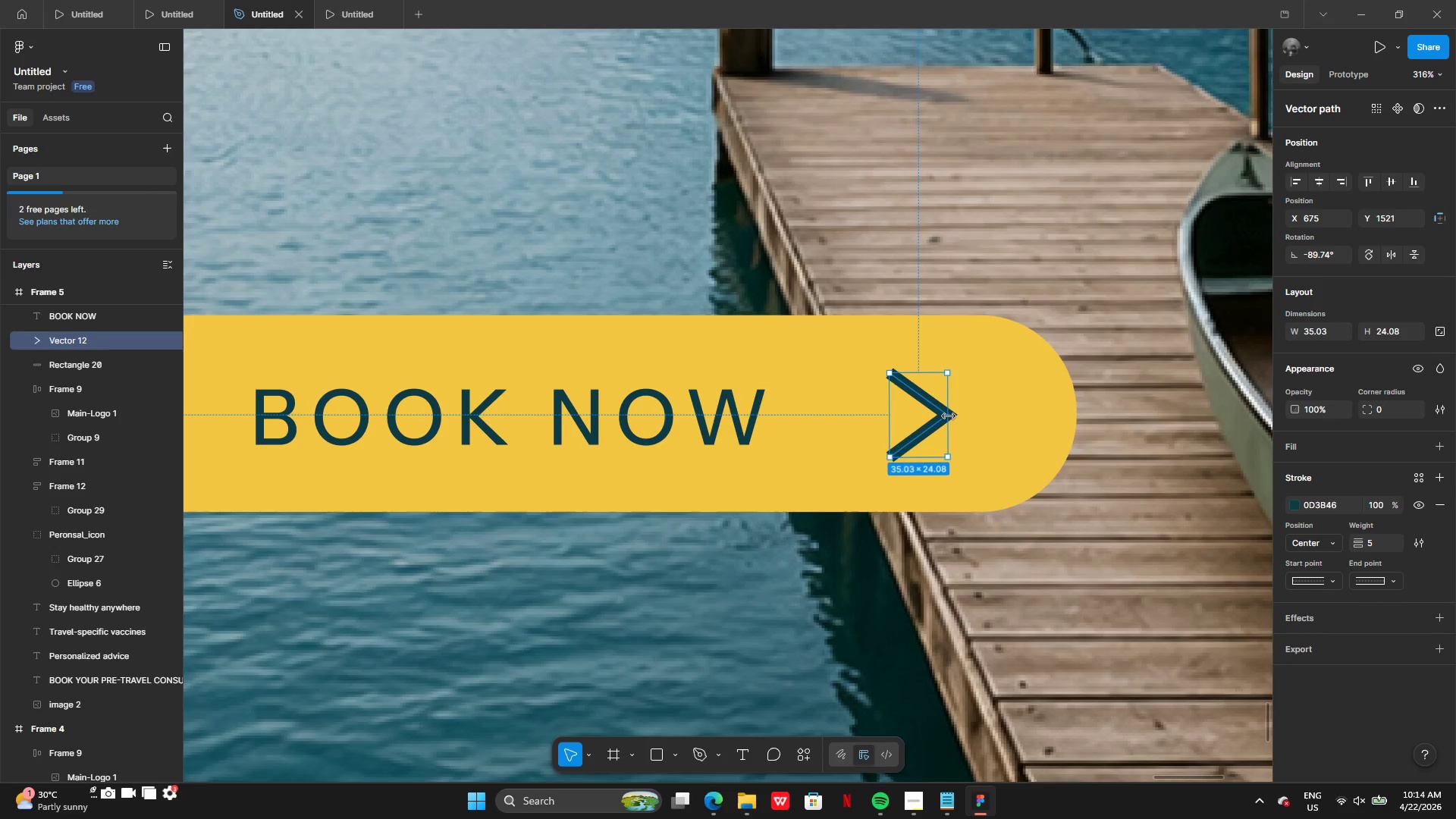 
left_click_drag(start_coordinate=[947, 416], to_coordinate=[928, 416])
 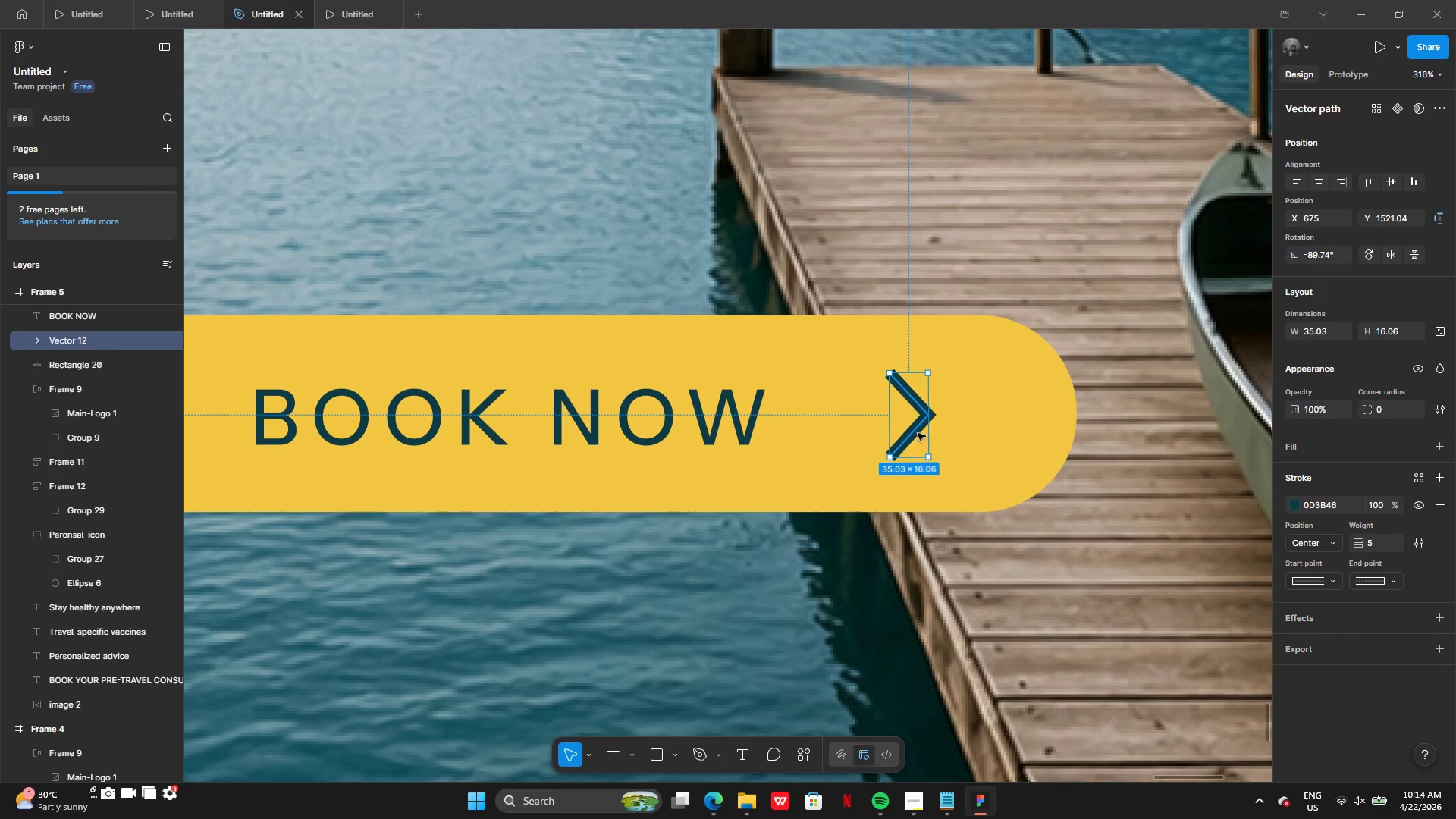 
left_click_drag(start_coordinate=[915, 425], to_coordinate=[903, 427])
 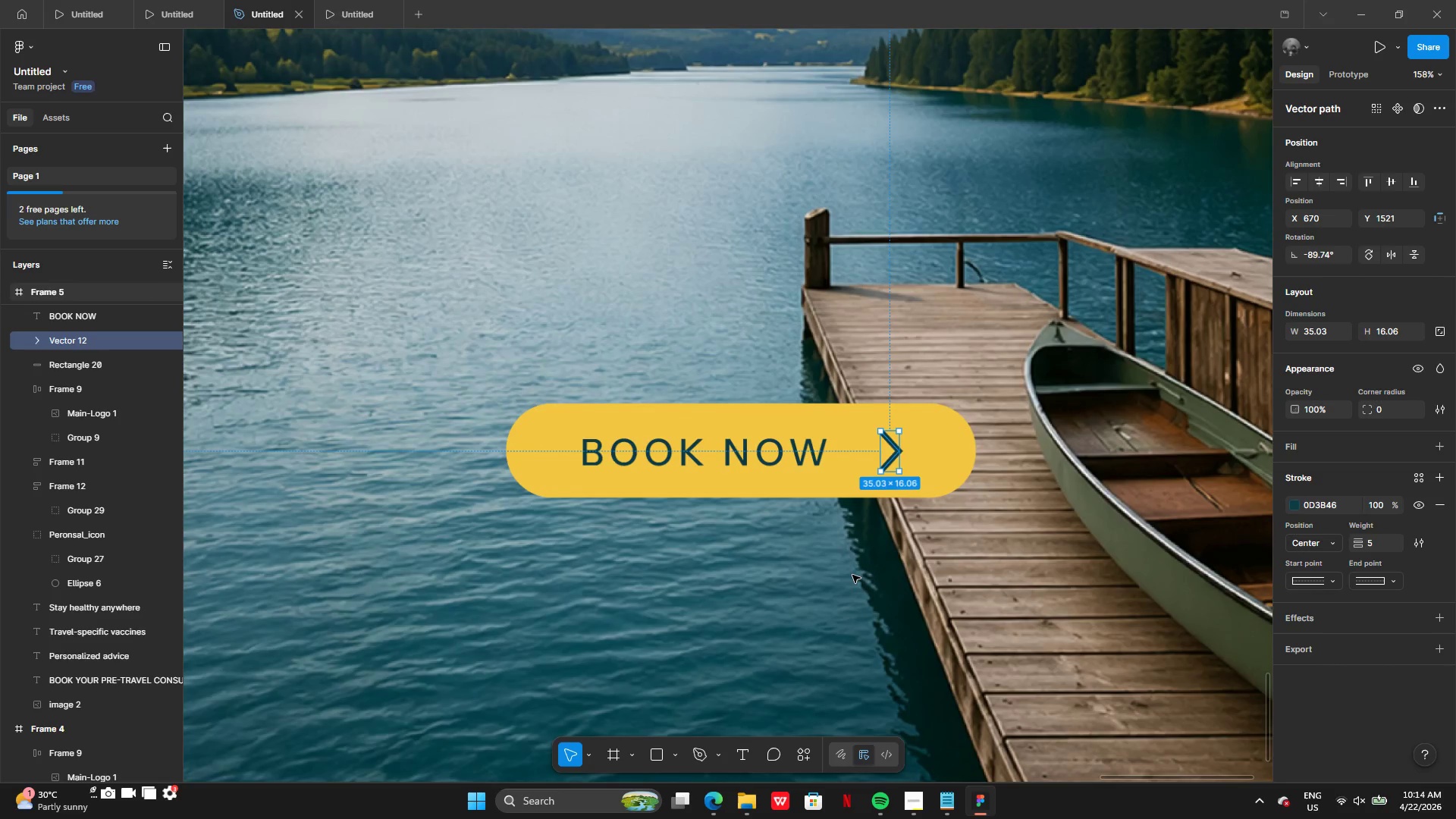 
left_click([852, 575])
 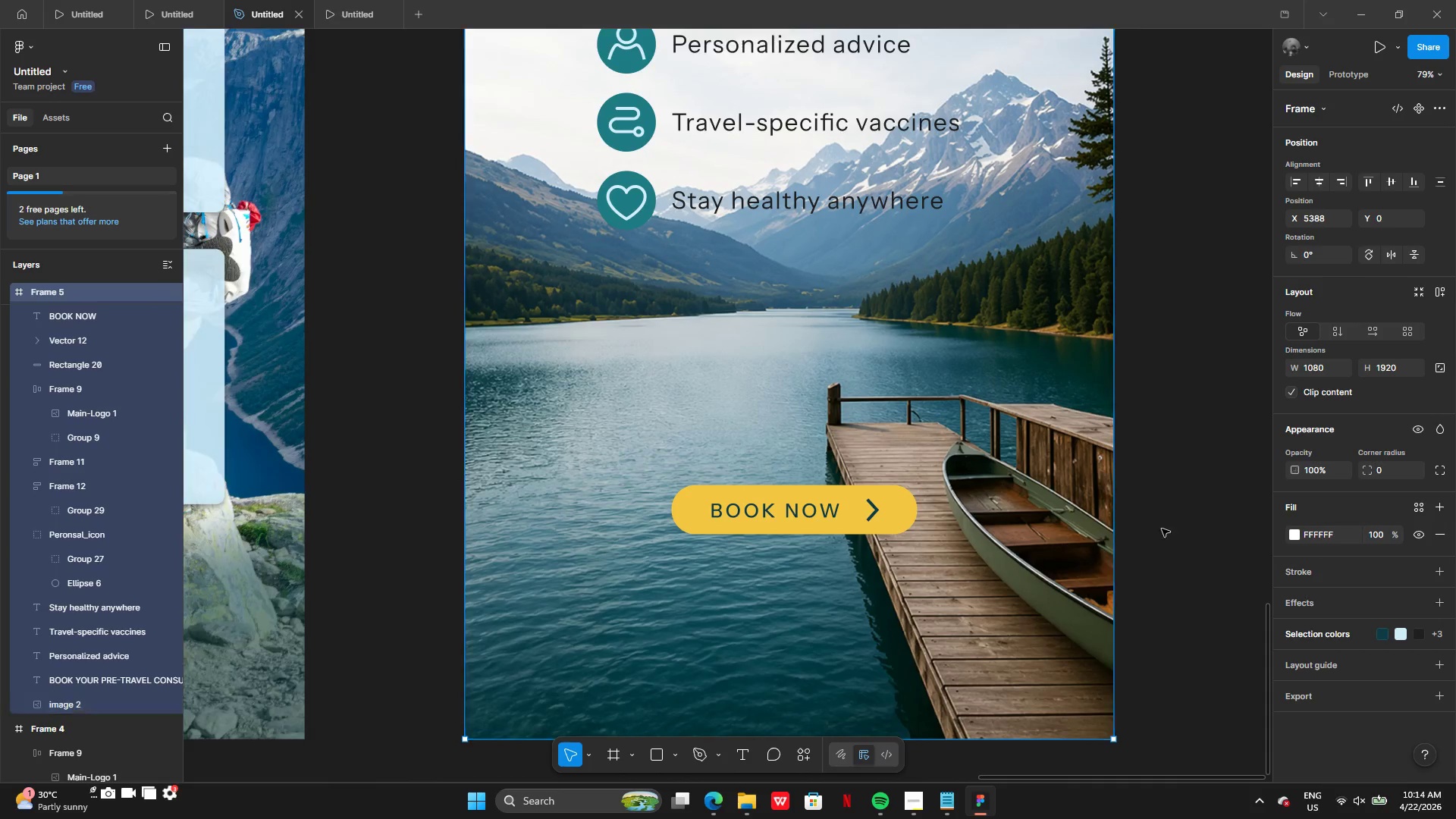 
left_click([1113, 491])
 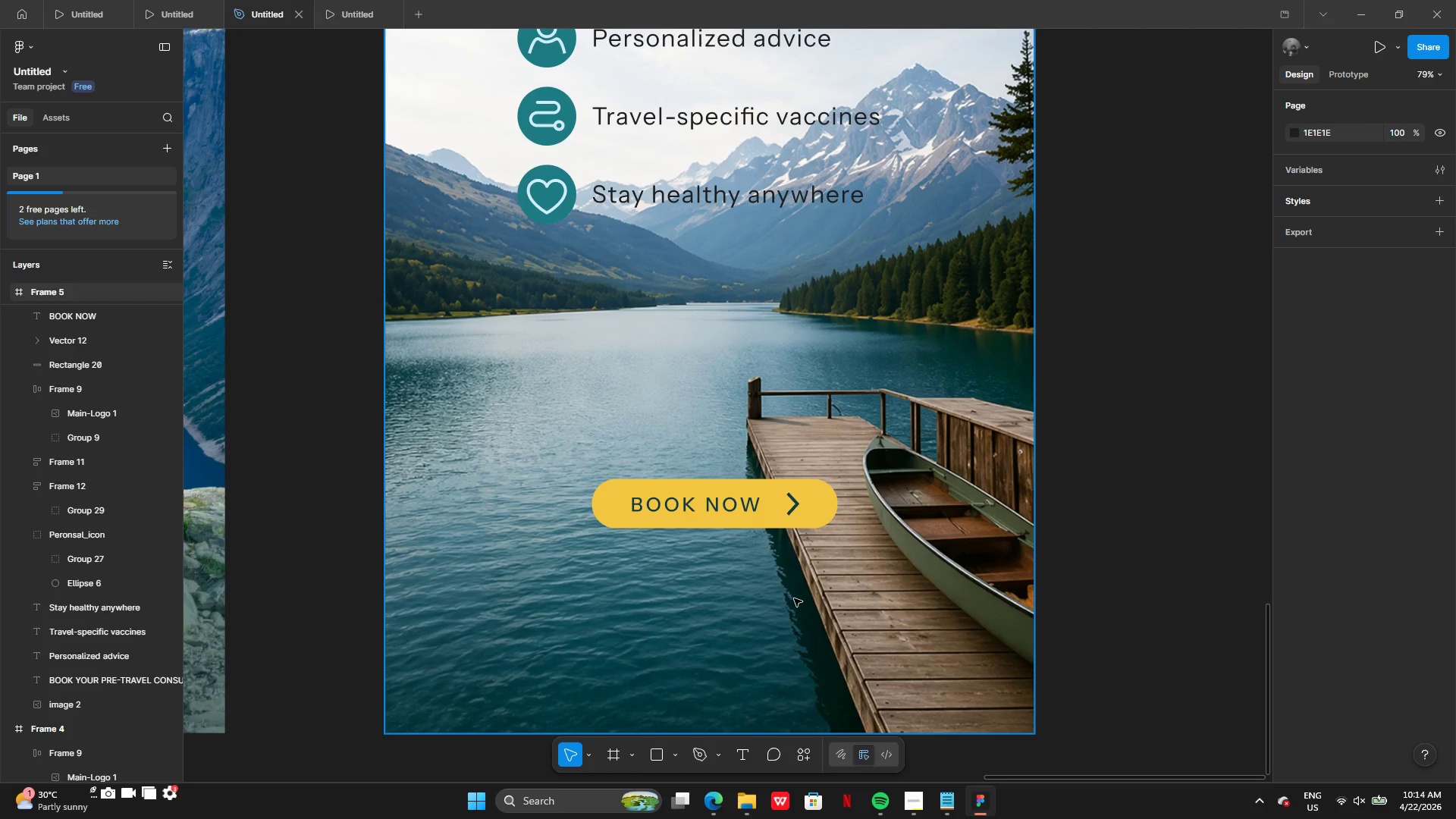 
wait(16.84)
 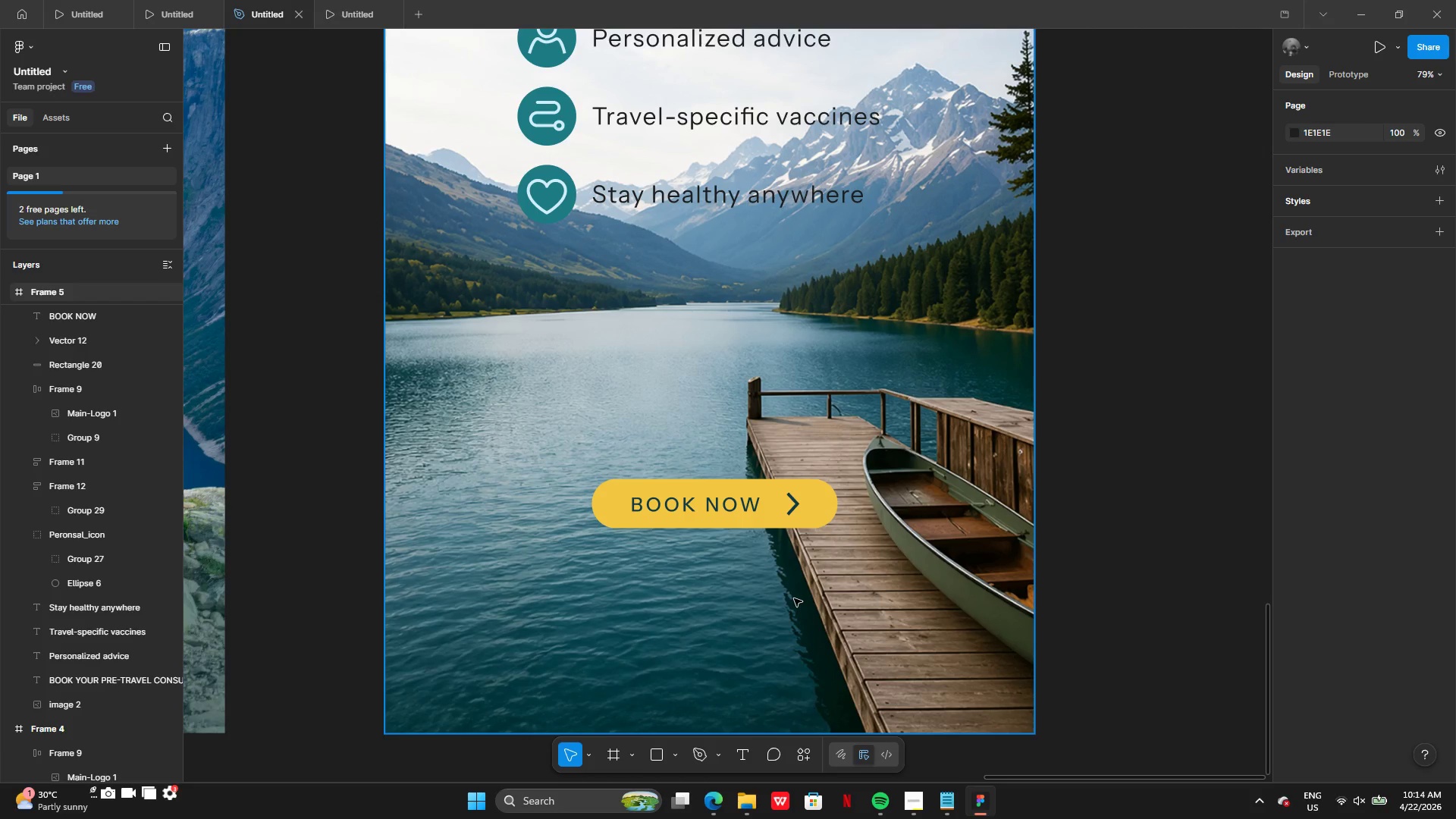 
left_click([708, 513])
 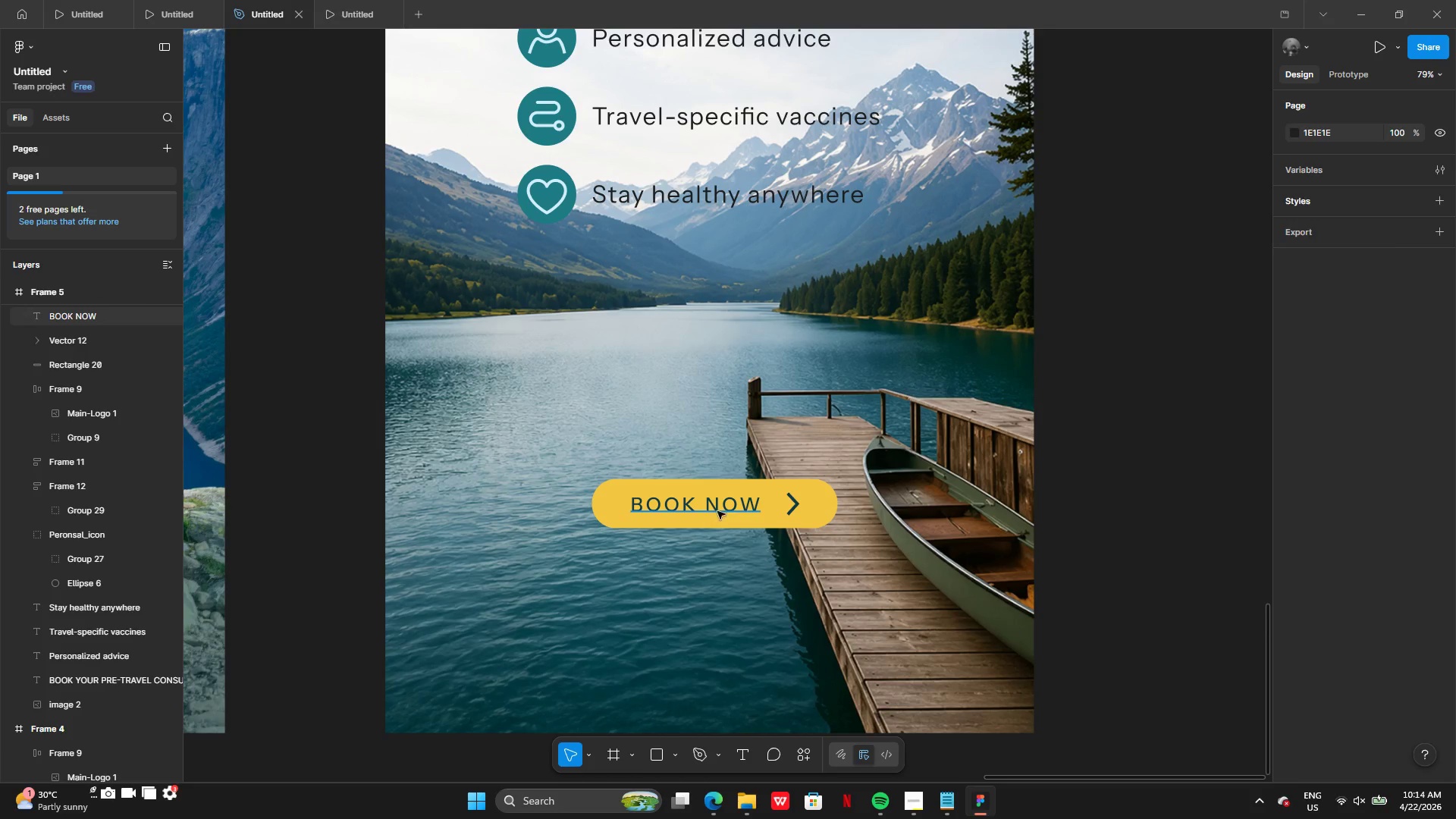 
hold_key(key=ShiftLeft, duration=1.36)
left_click([794, 509])
 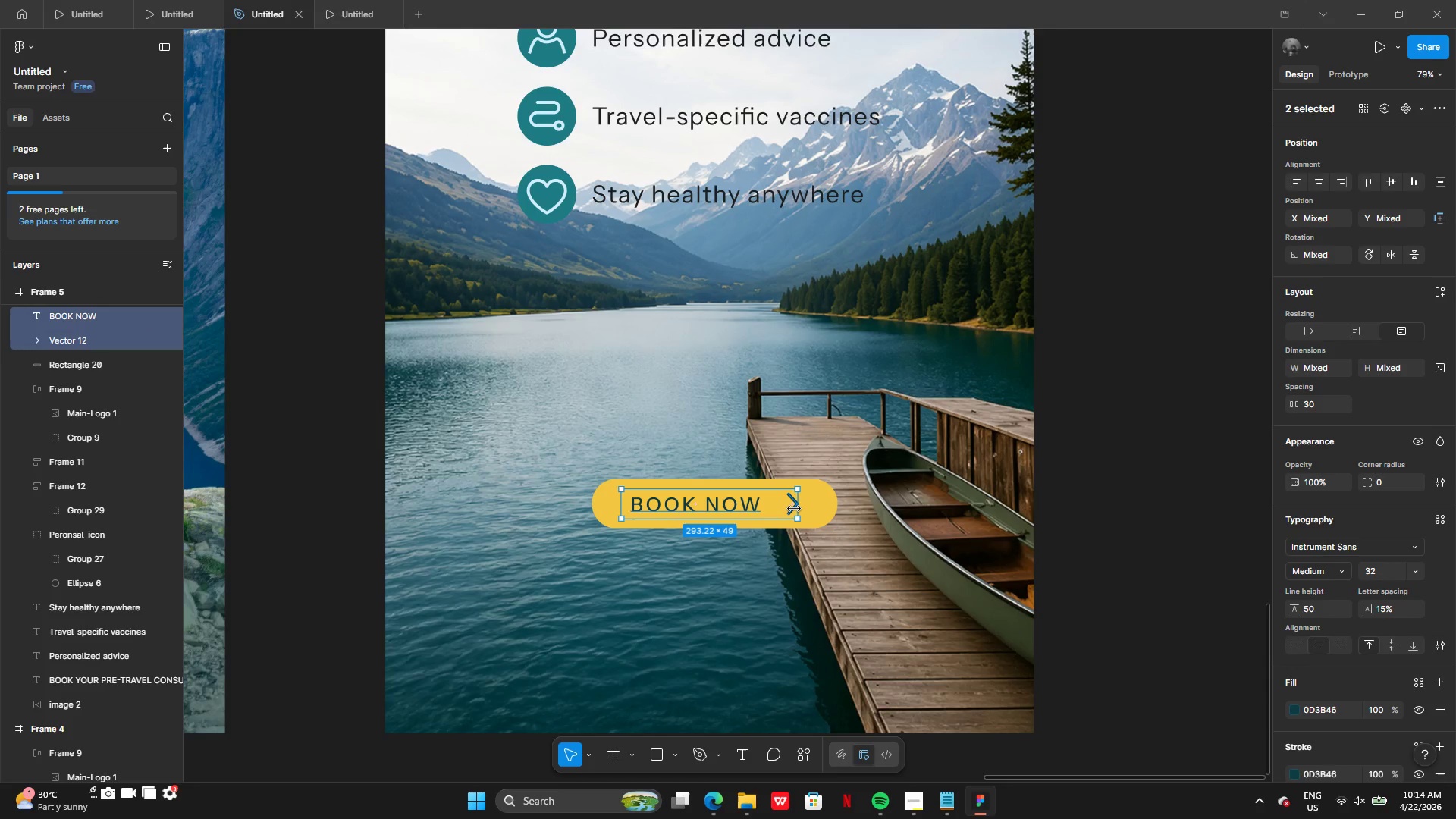 
hold_key(key=ShiftLeft, duration=1.19)
 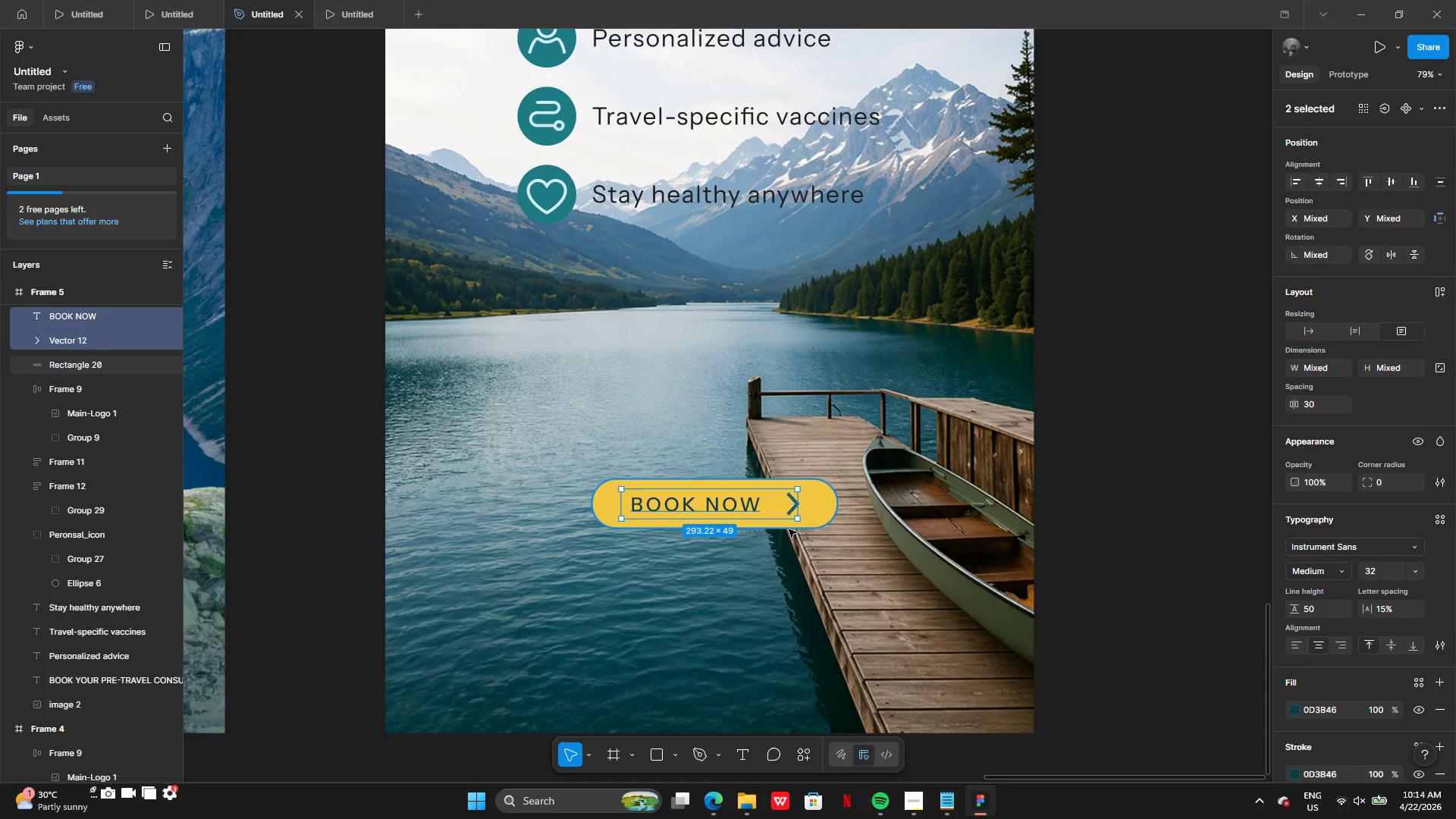 
key(Control+G)
 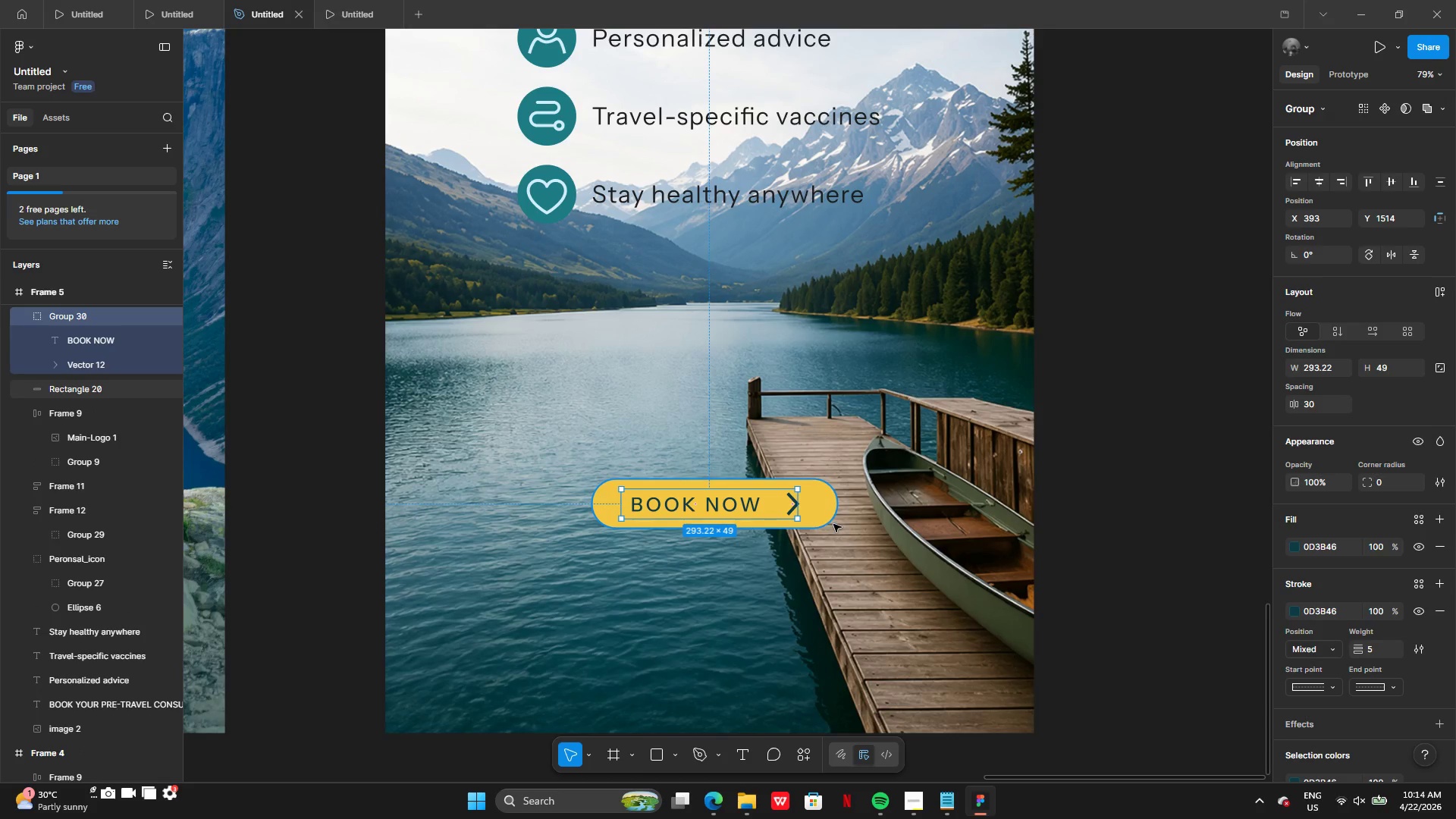 
hold_key(key=ShiftLeft, duration=0.86)
left_click([818, 514])
 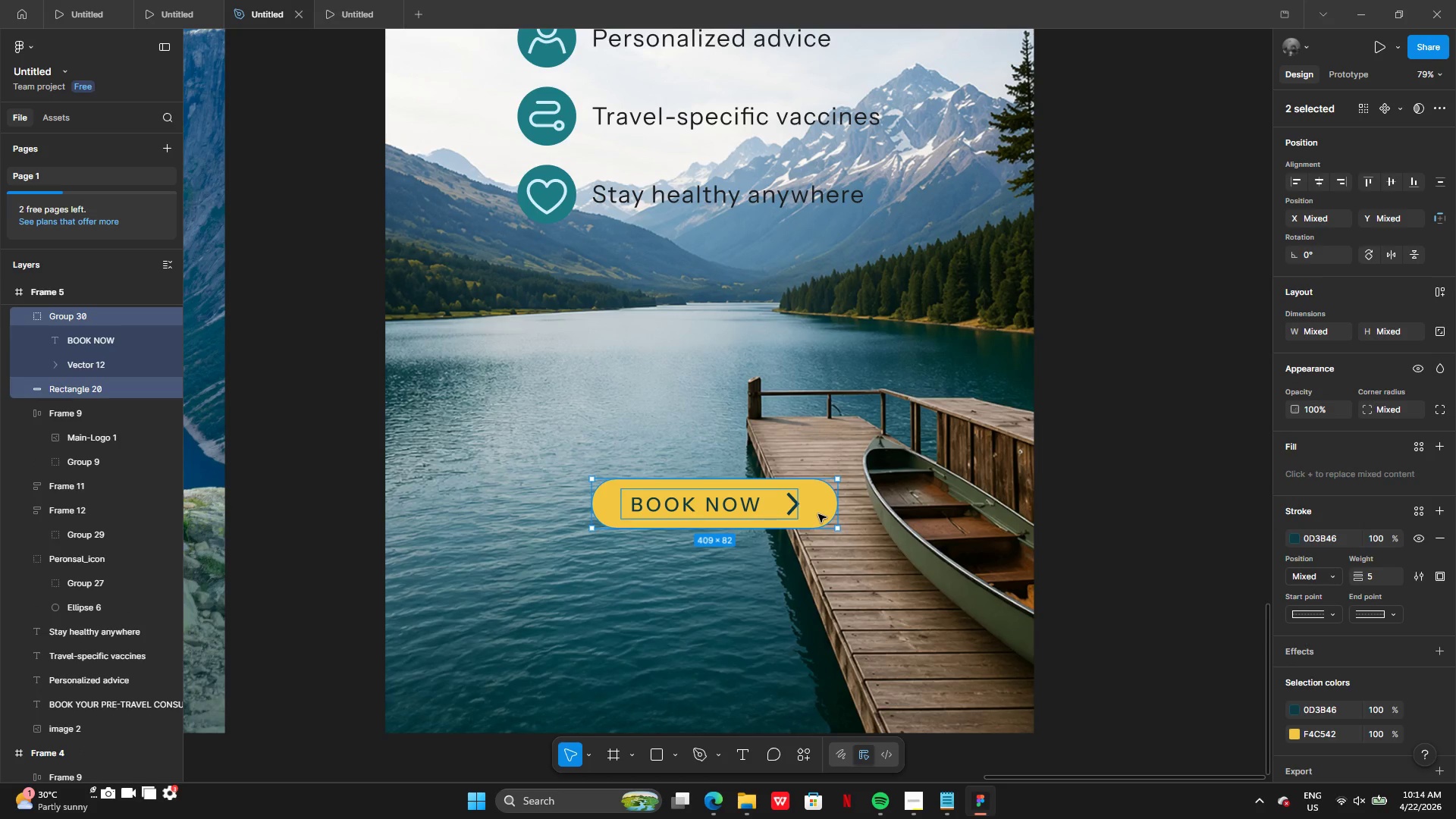 
hold_key(key=ControlLeft, duration=0.64)
 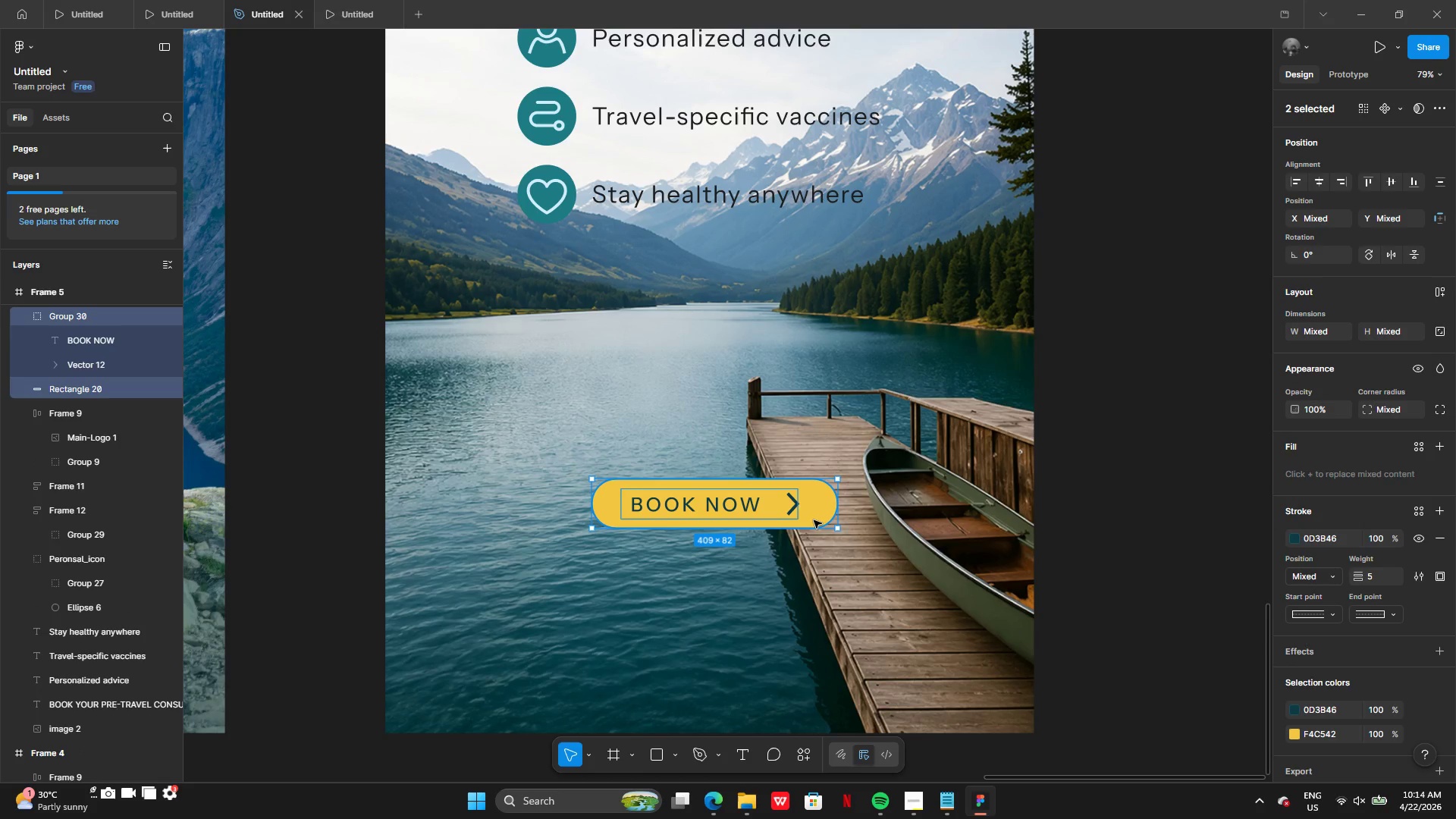 
key(Shift+A)
 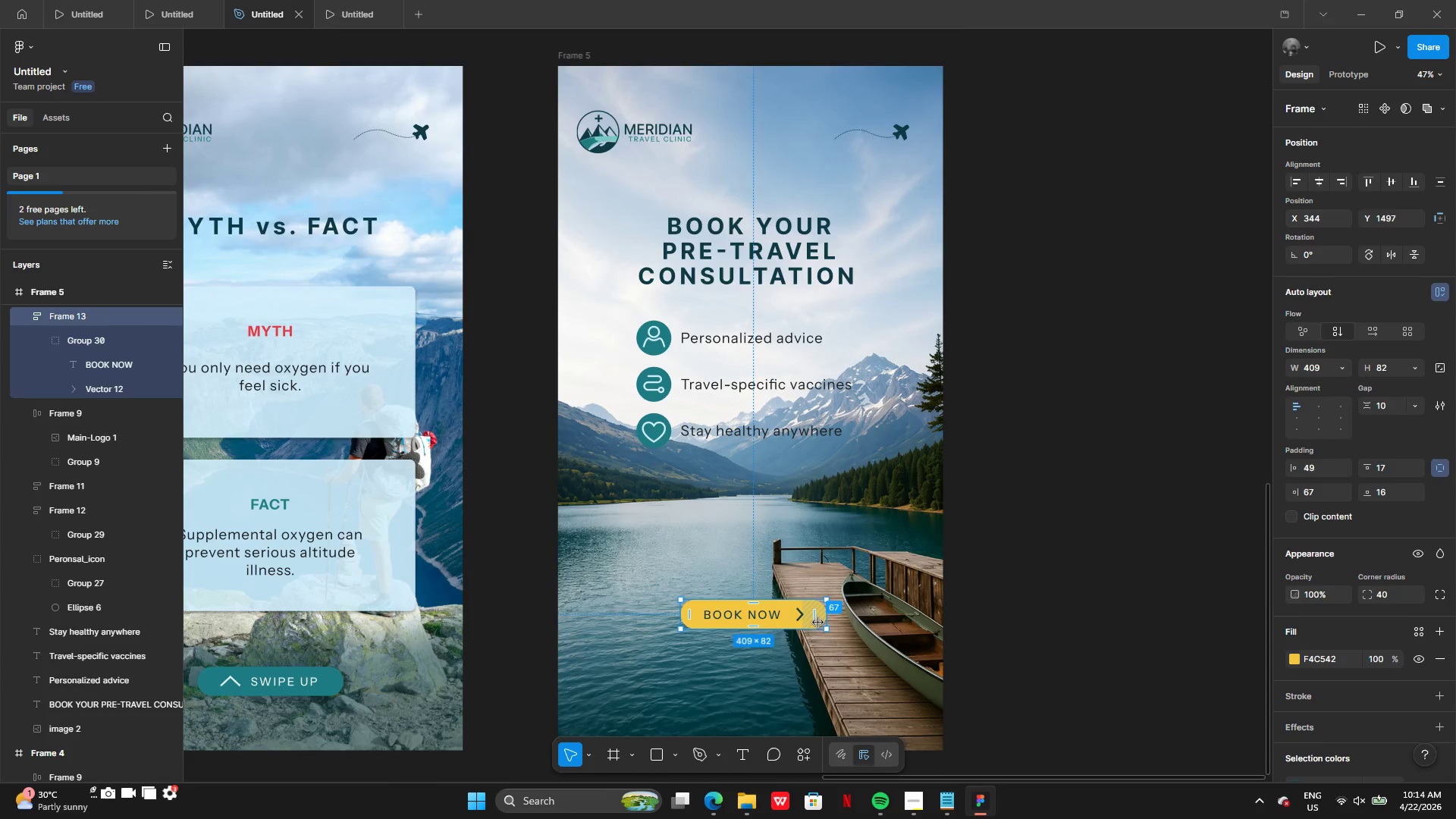 
left_click_drag(start_coordinate=[788, 615], to_coordinate=[792, 546])
 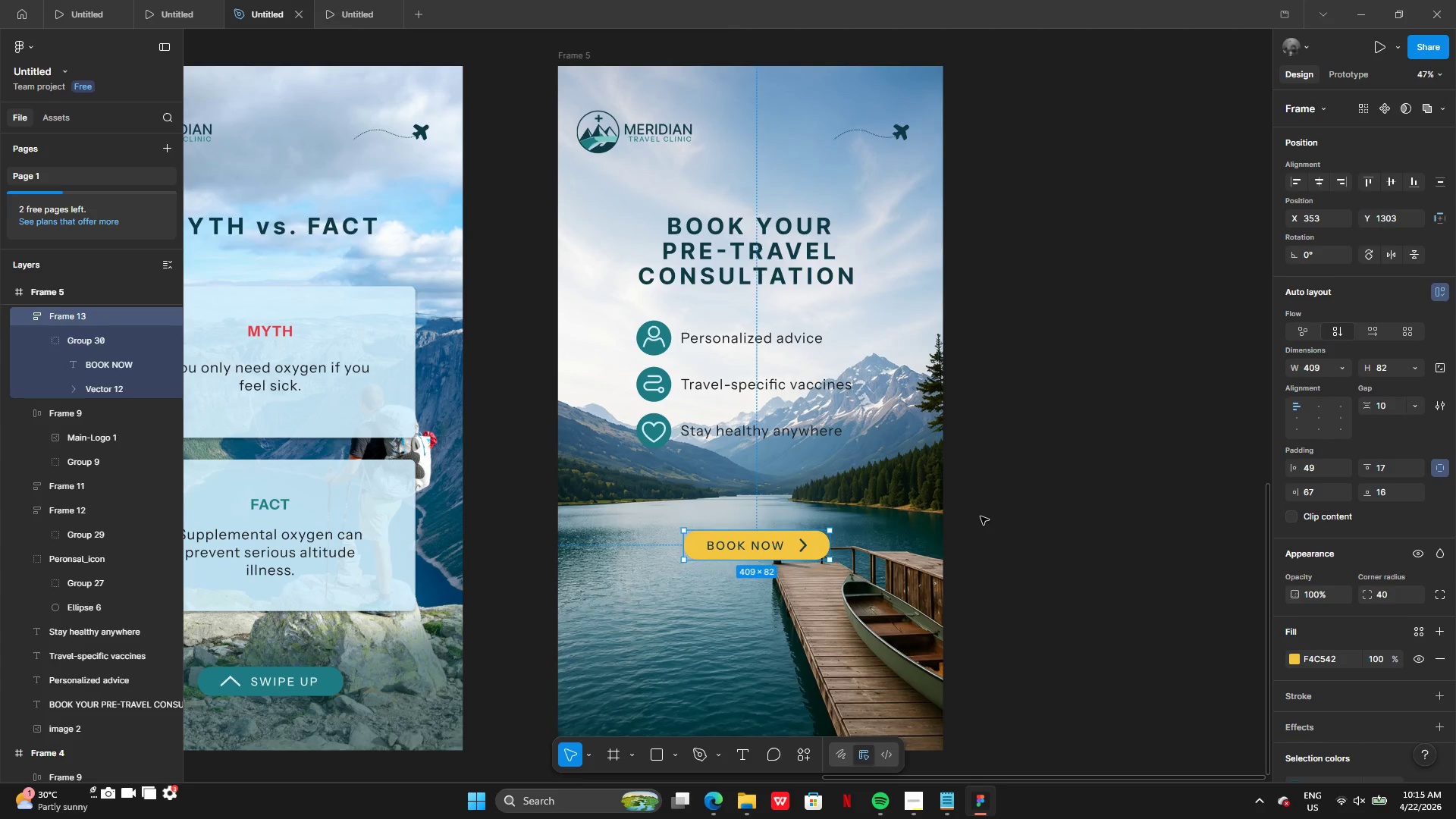 
left_click([981, 516])
 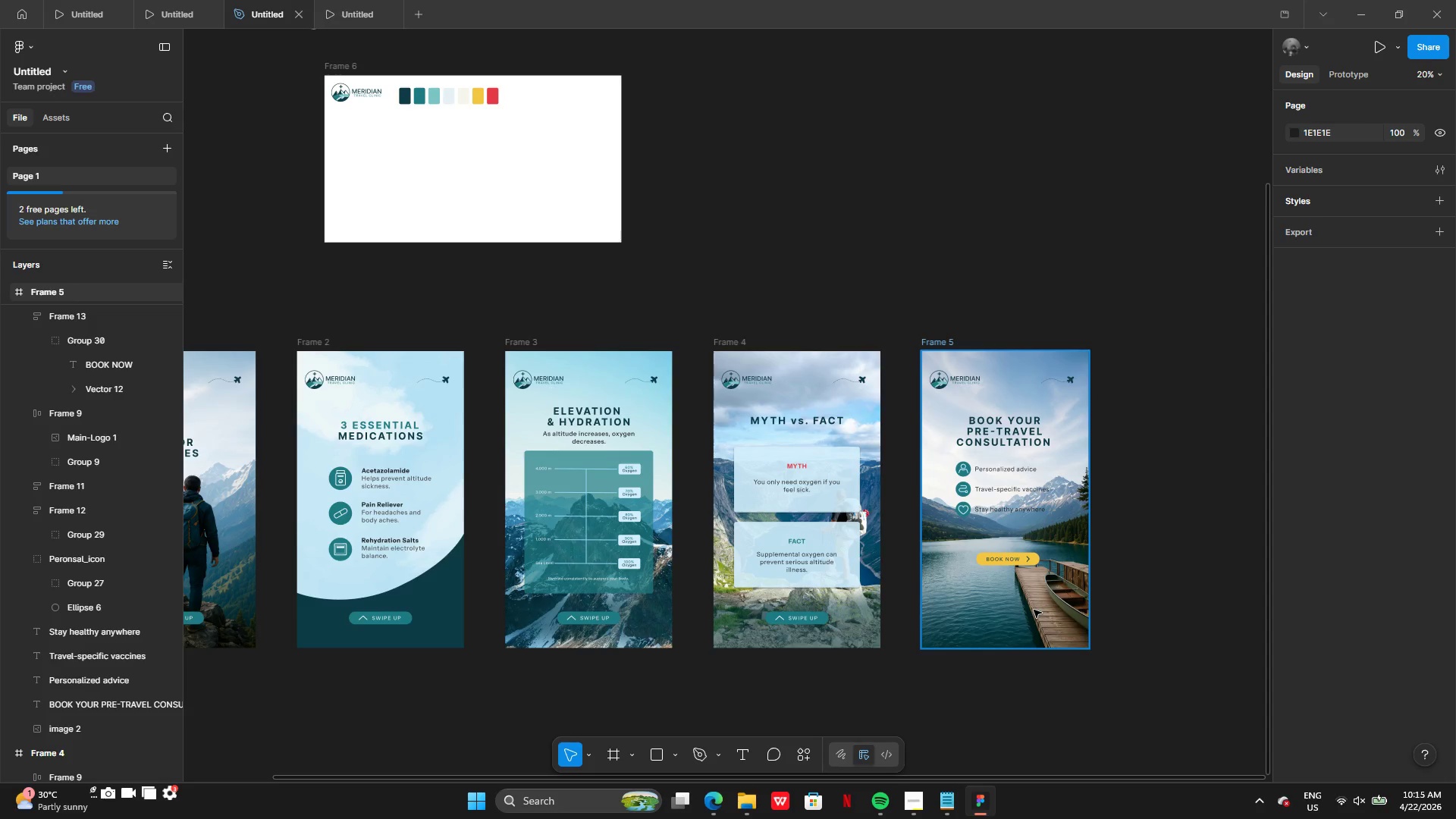 
wait(24.06)
 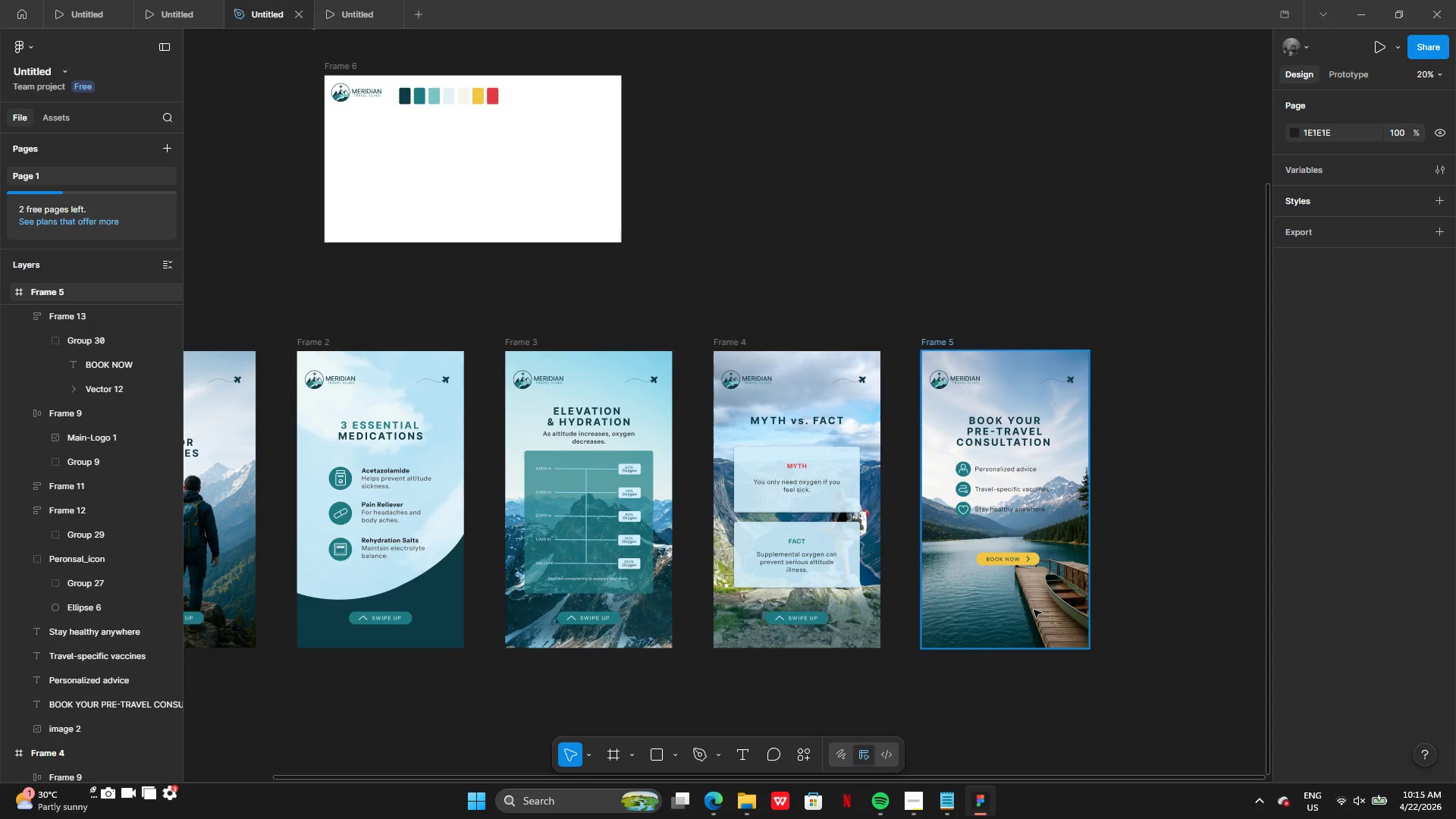 
left_click([893, 516])
 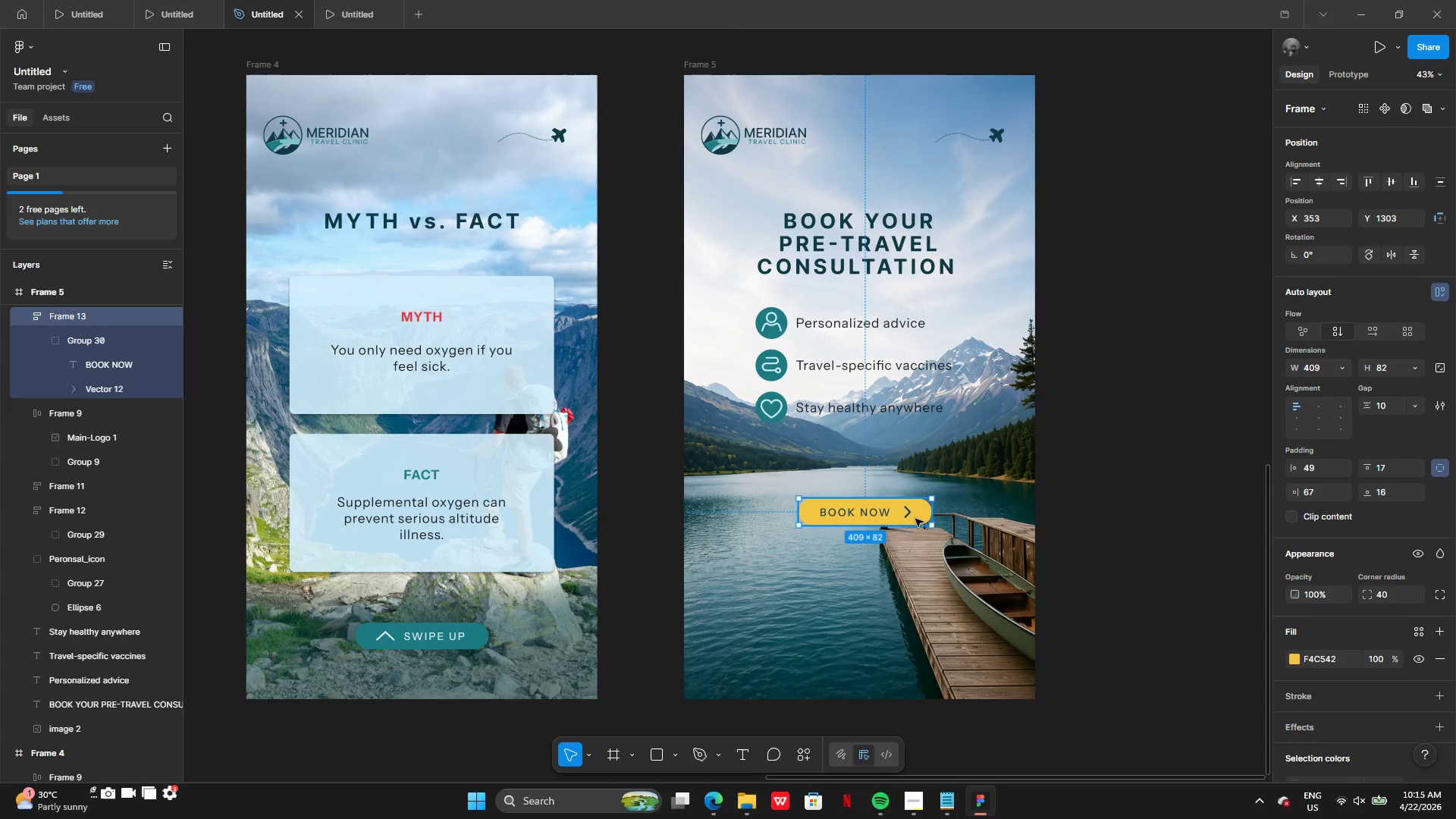 
left_click_drag(start_coordinate=[916, 519], to_coordinate=[836, 578])
 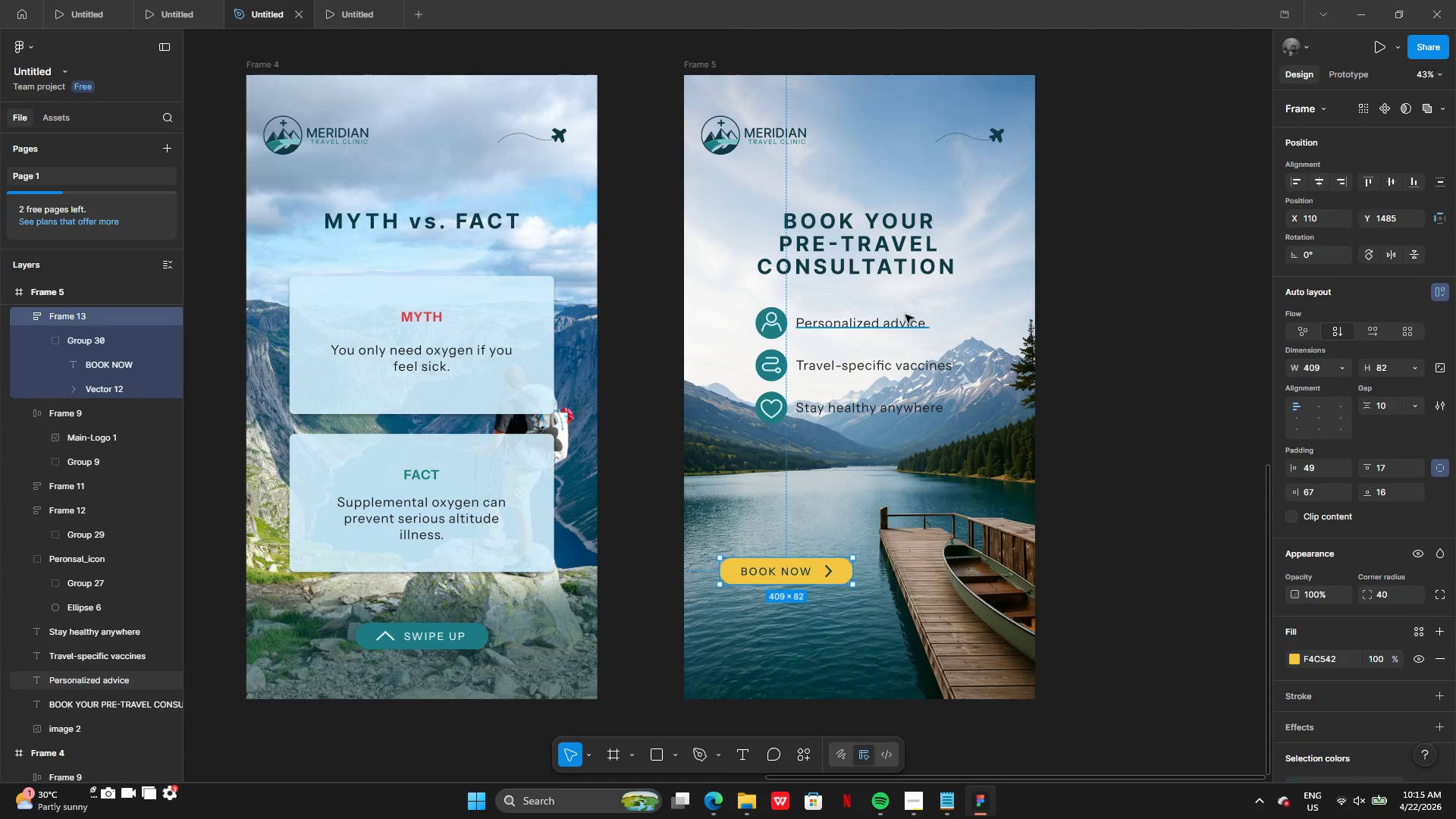 
left_click([854, 326])
 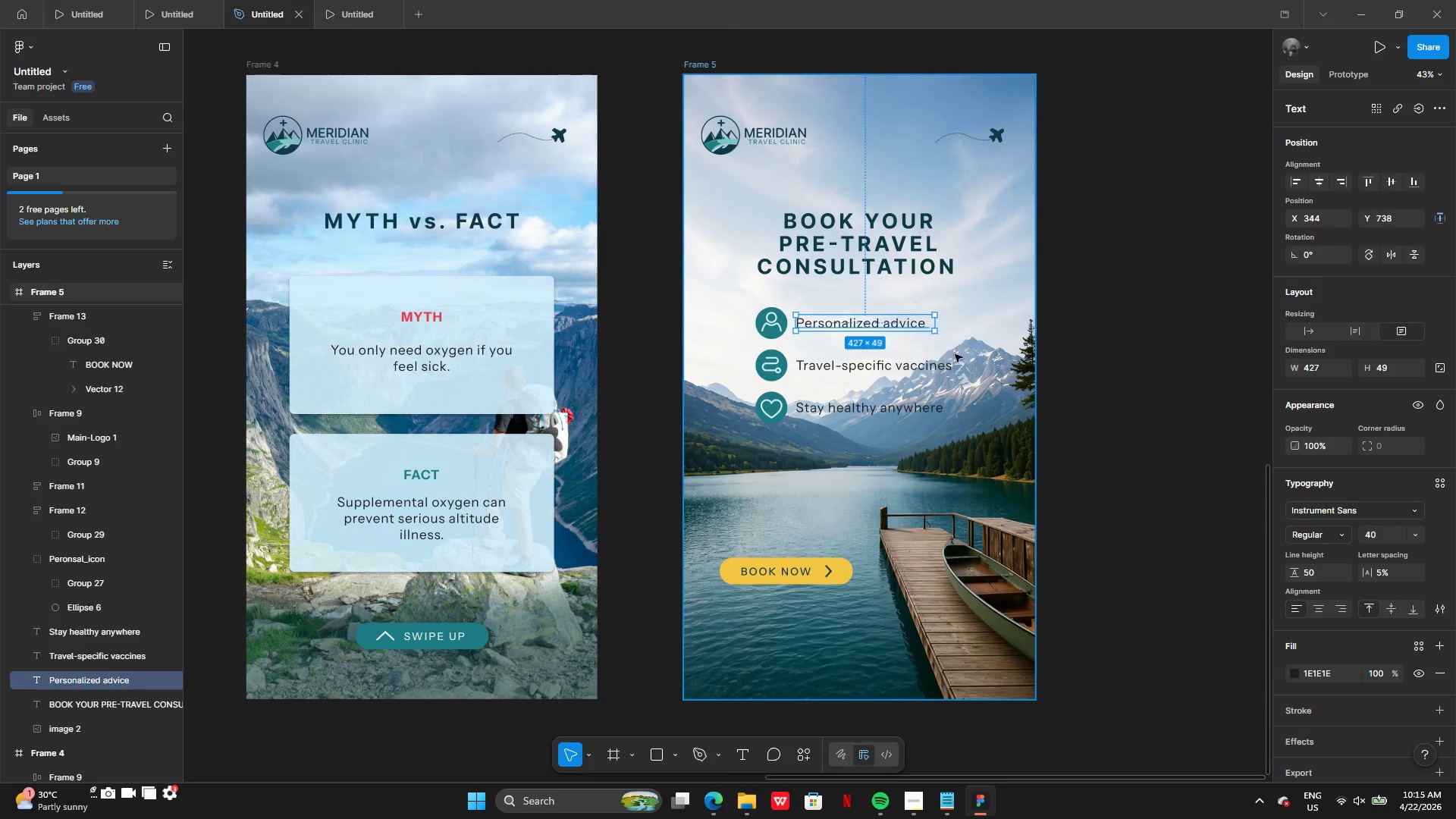 
hold_key(key=ShiftLeft, duration=0.7)
left_click([779, 333])
 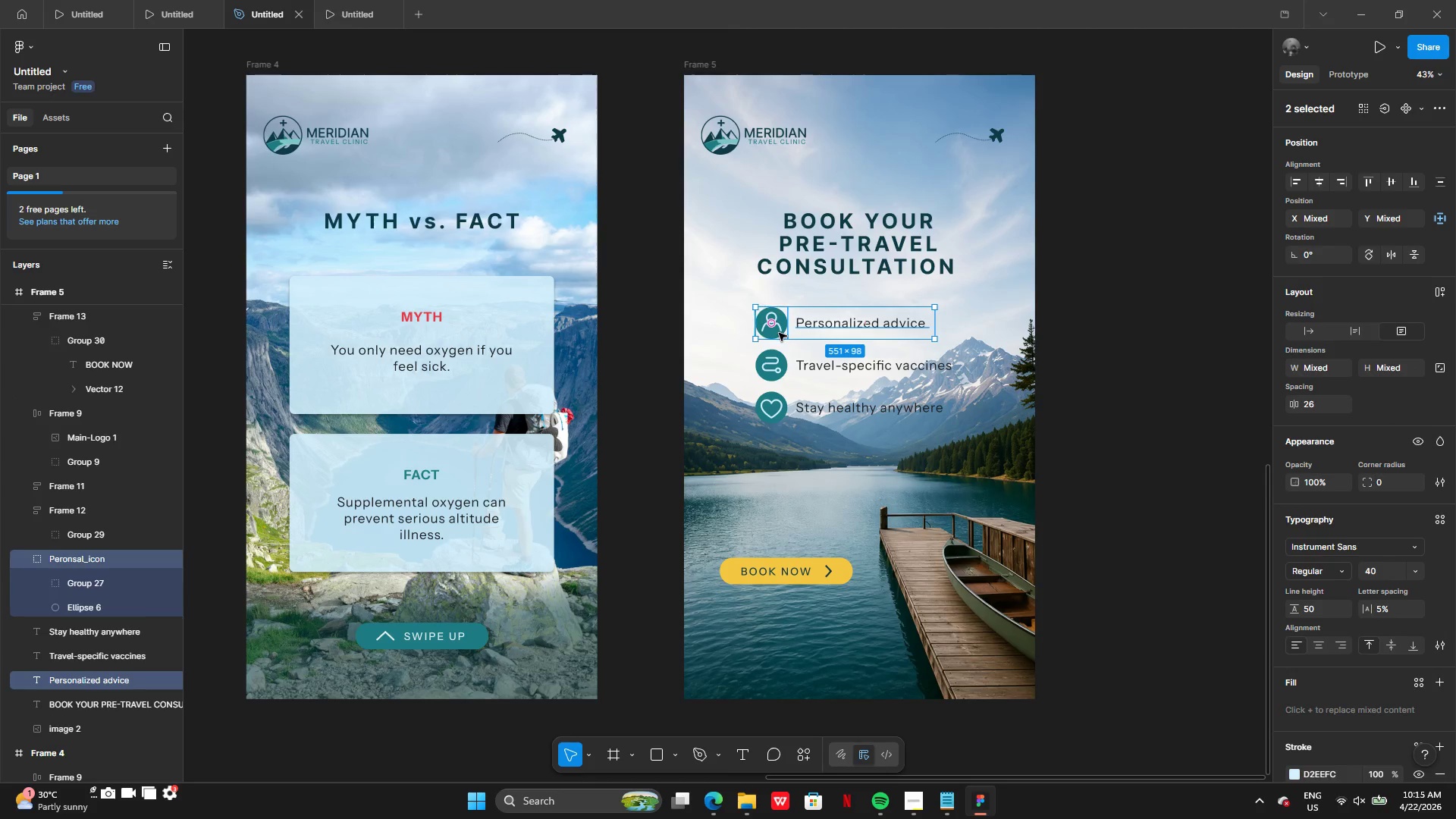 
left_click([779, 333])
 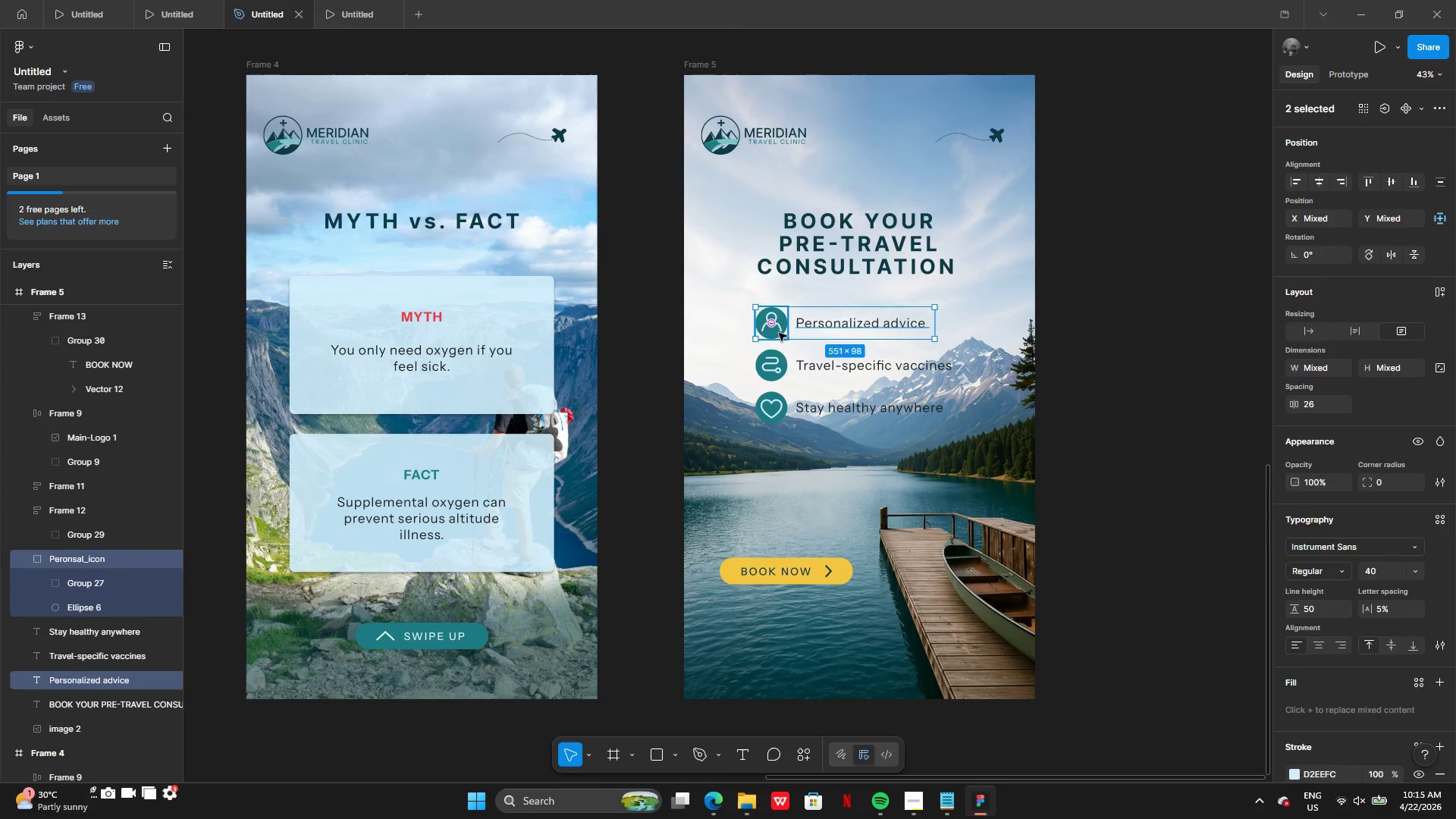 
key(Control+G)
 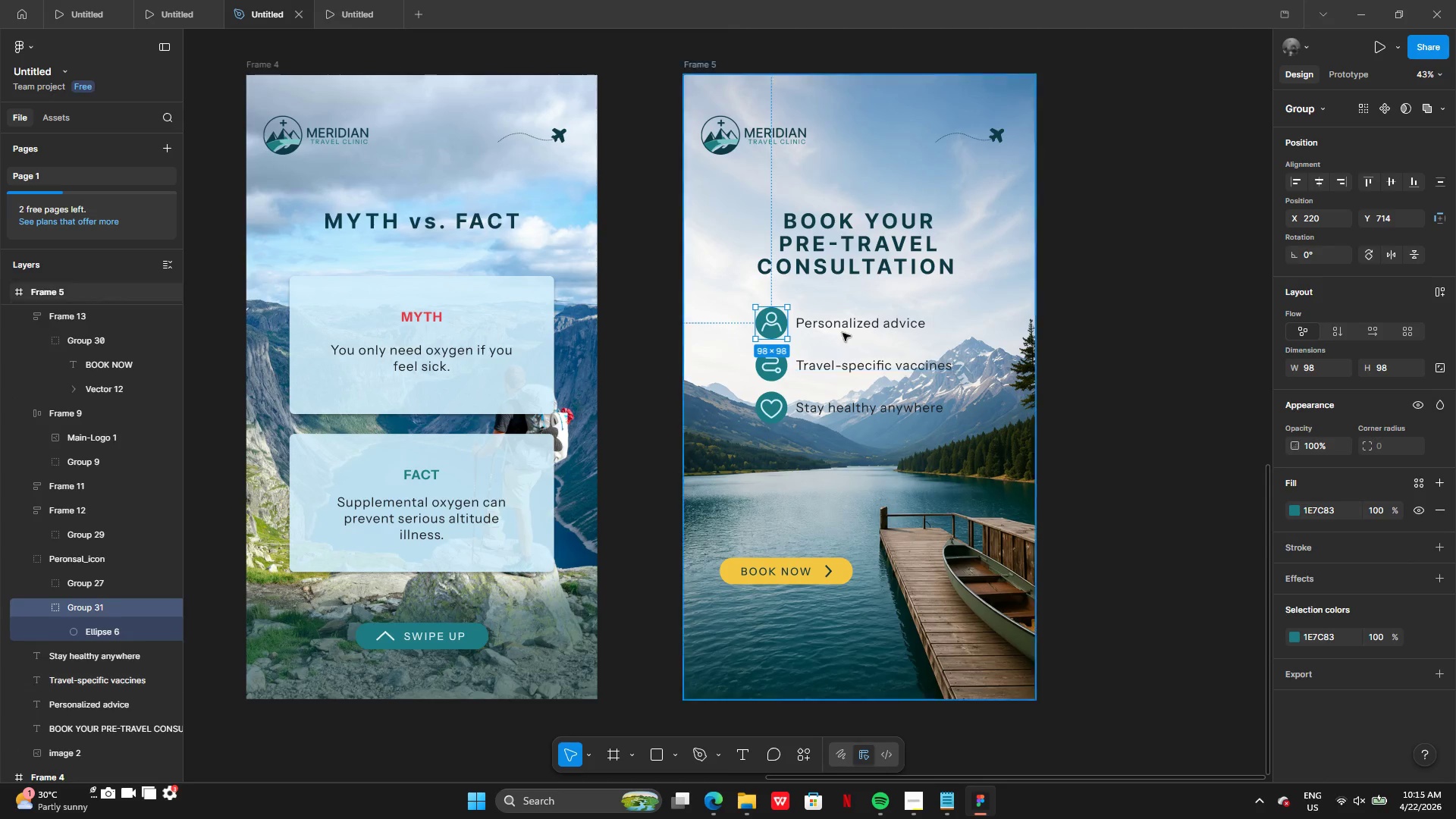 
left_click([843, 321])
 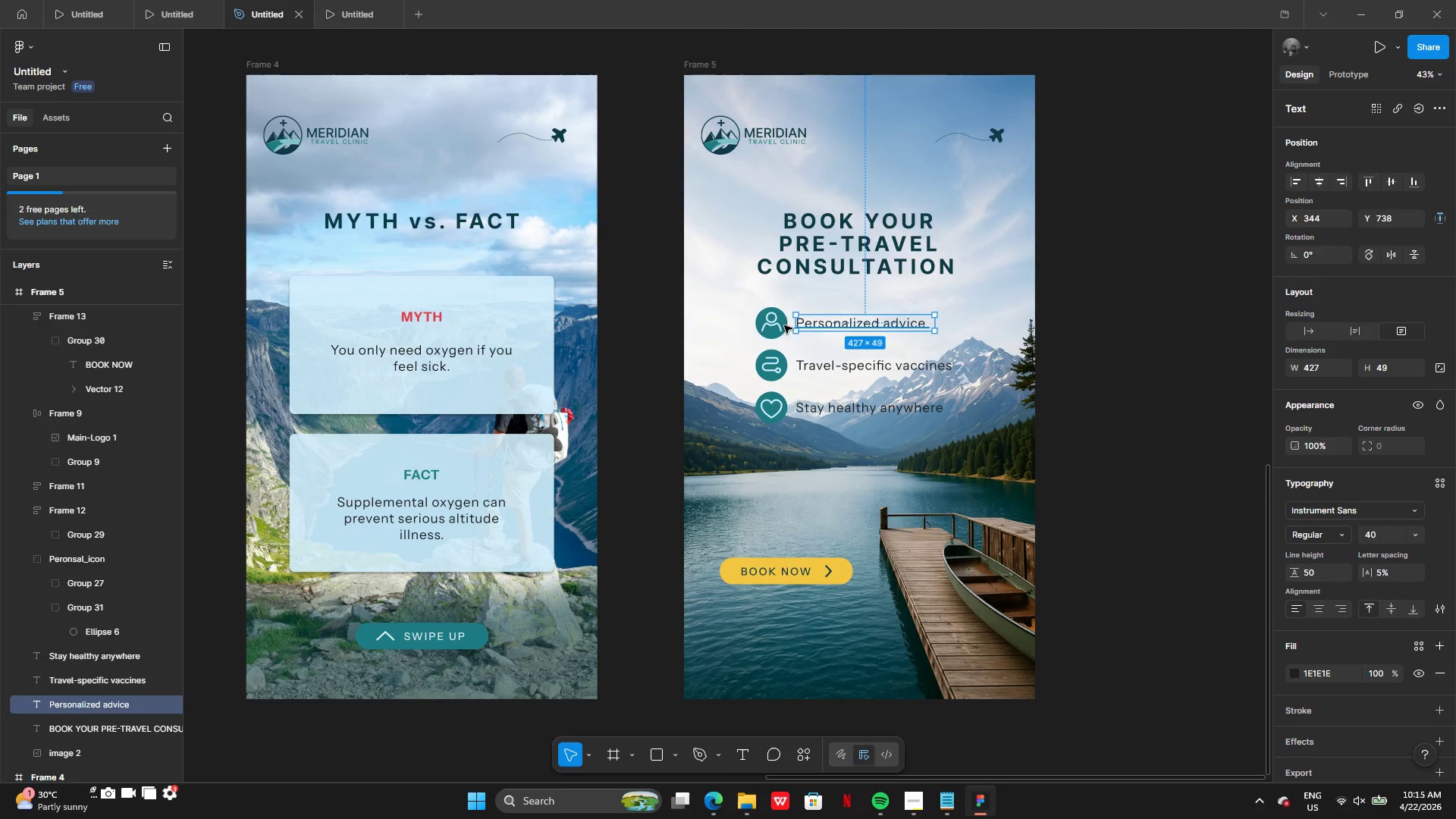 
hold_key(key=ShiftLeft, duration=0.62)
left_click([769, 325])
 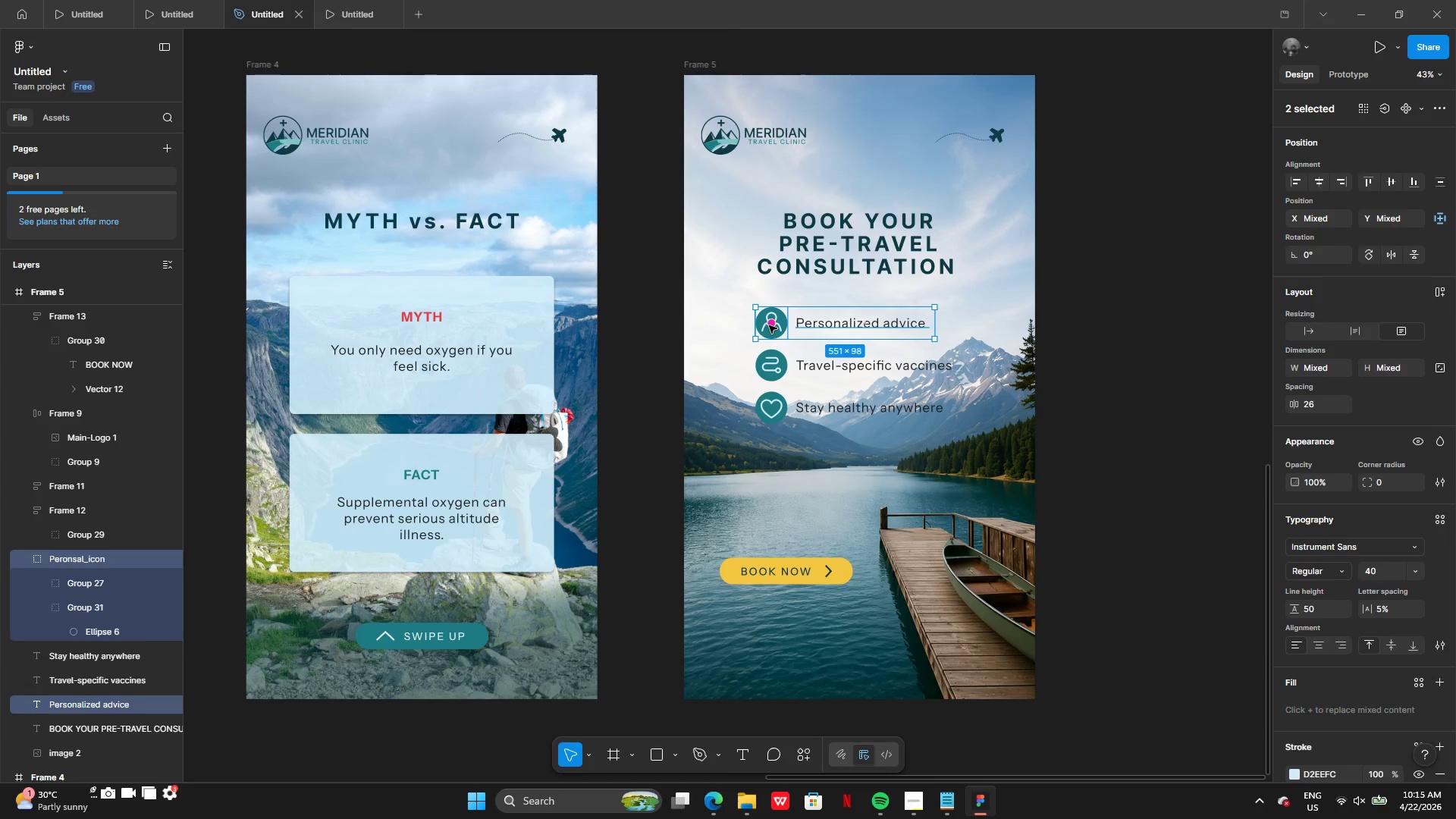 
key(Control+G)
 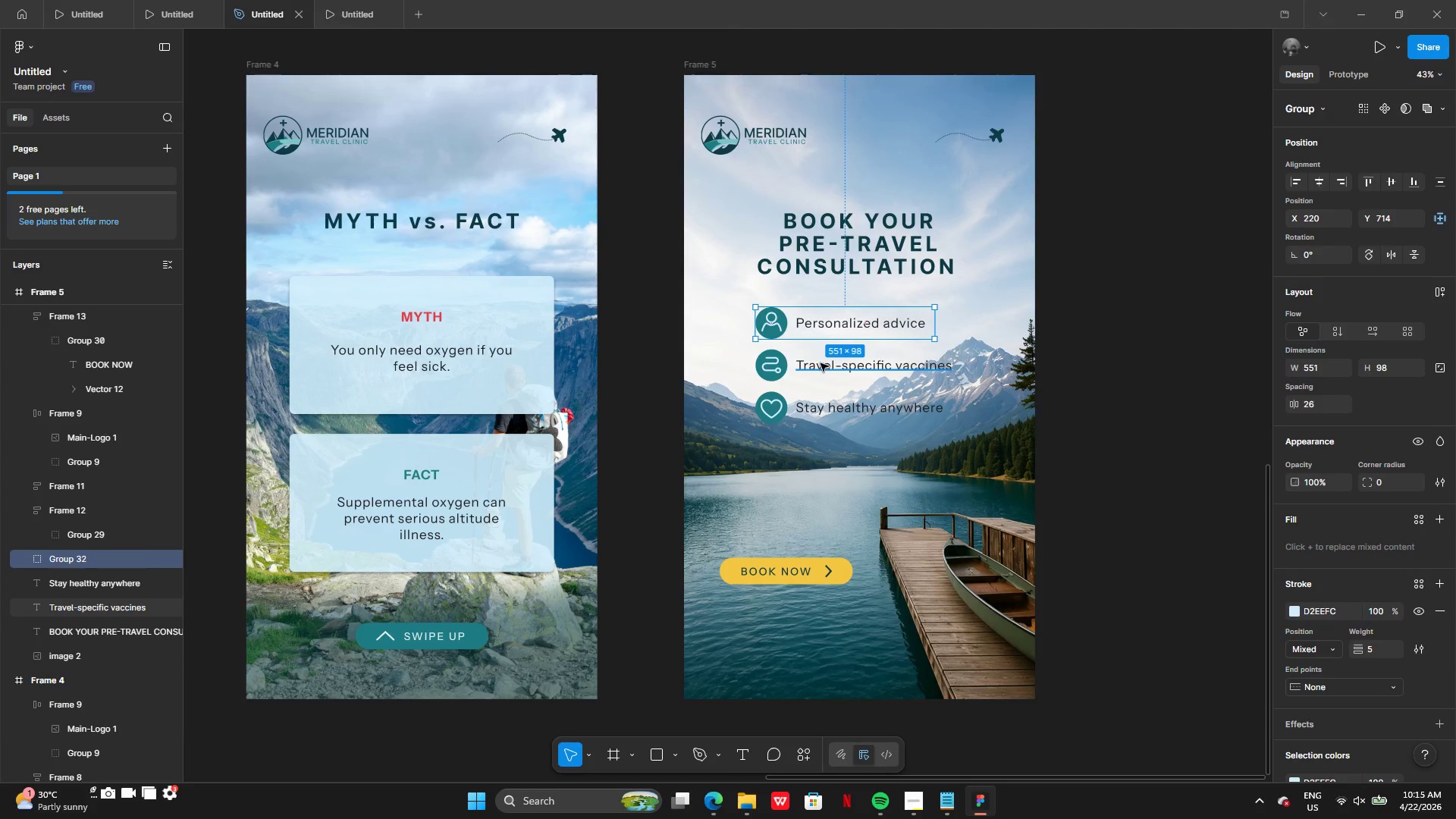 
left_click([821, 364])
 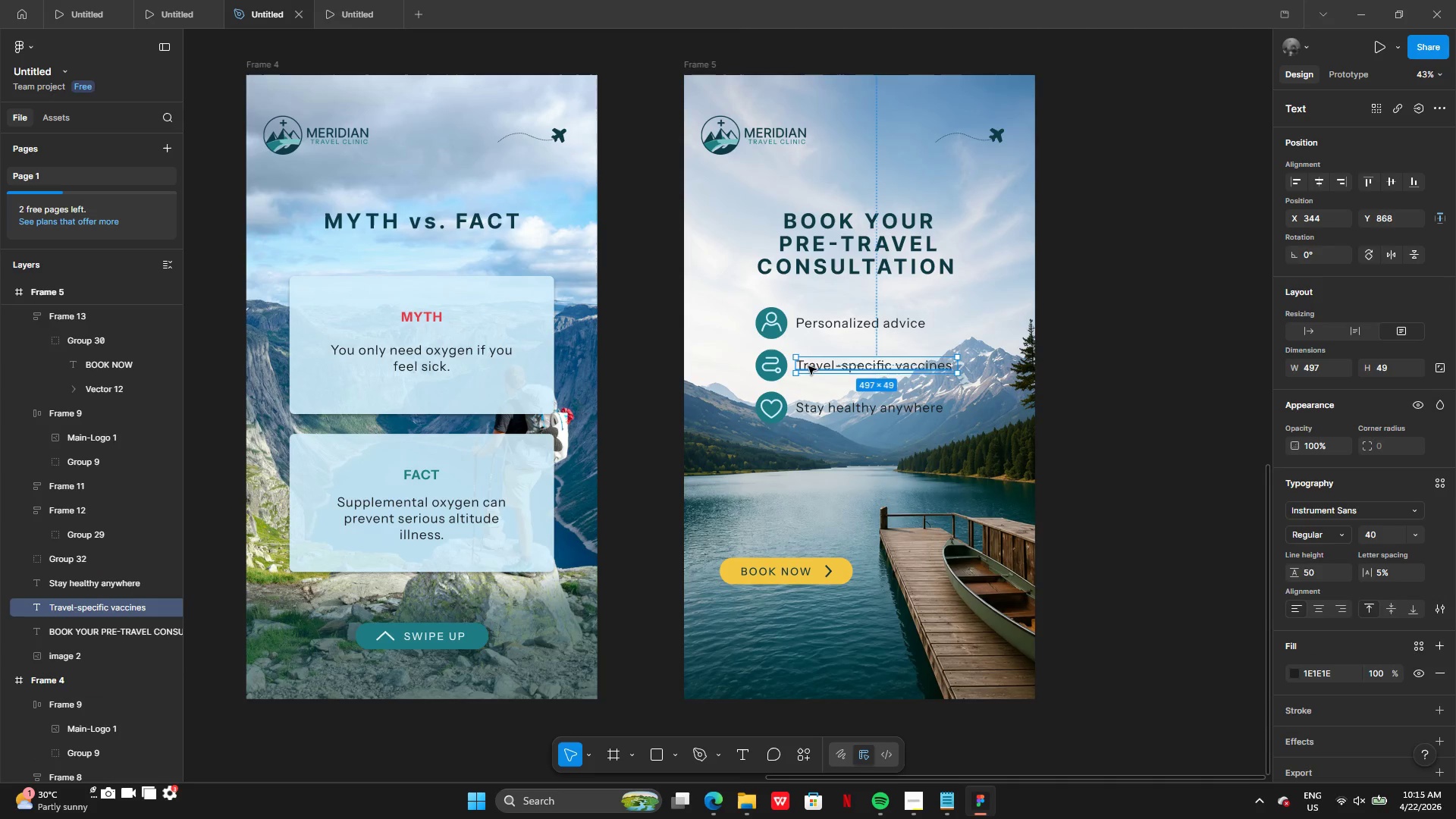 
hold_key(key=ShiftLeft, duration=0.64)
left_click([781, 368])
 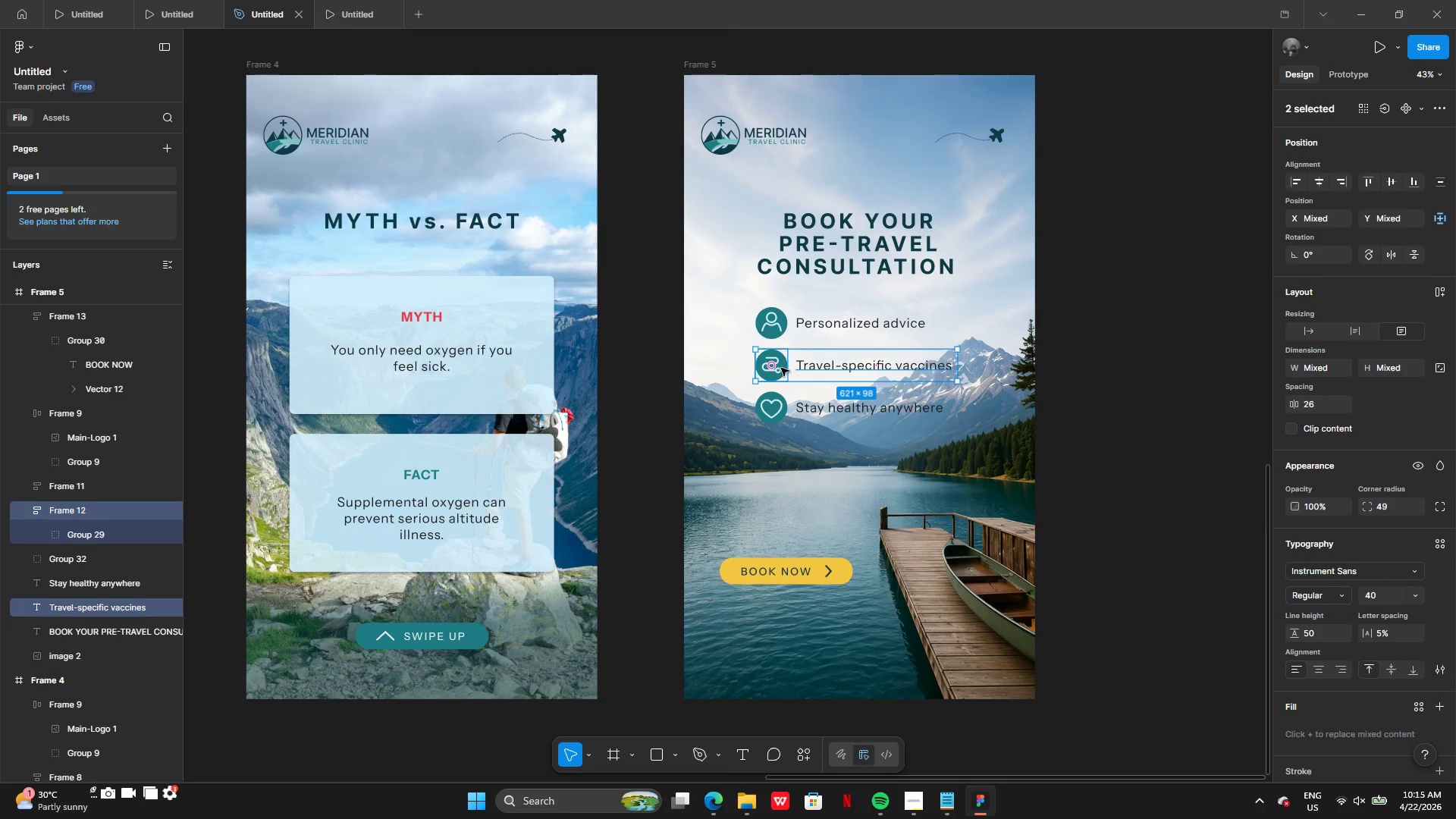 
key(Control+G)
 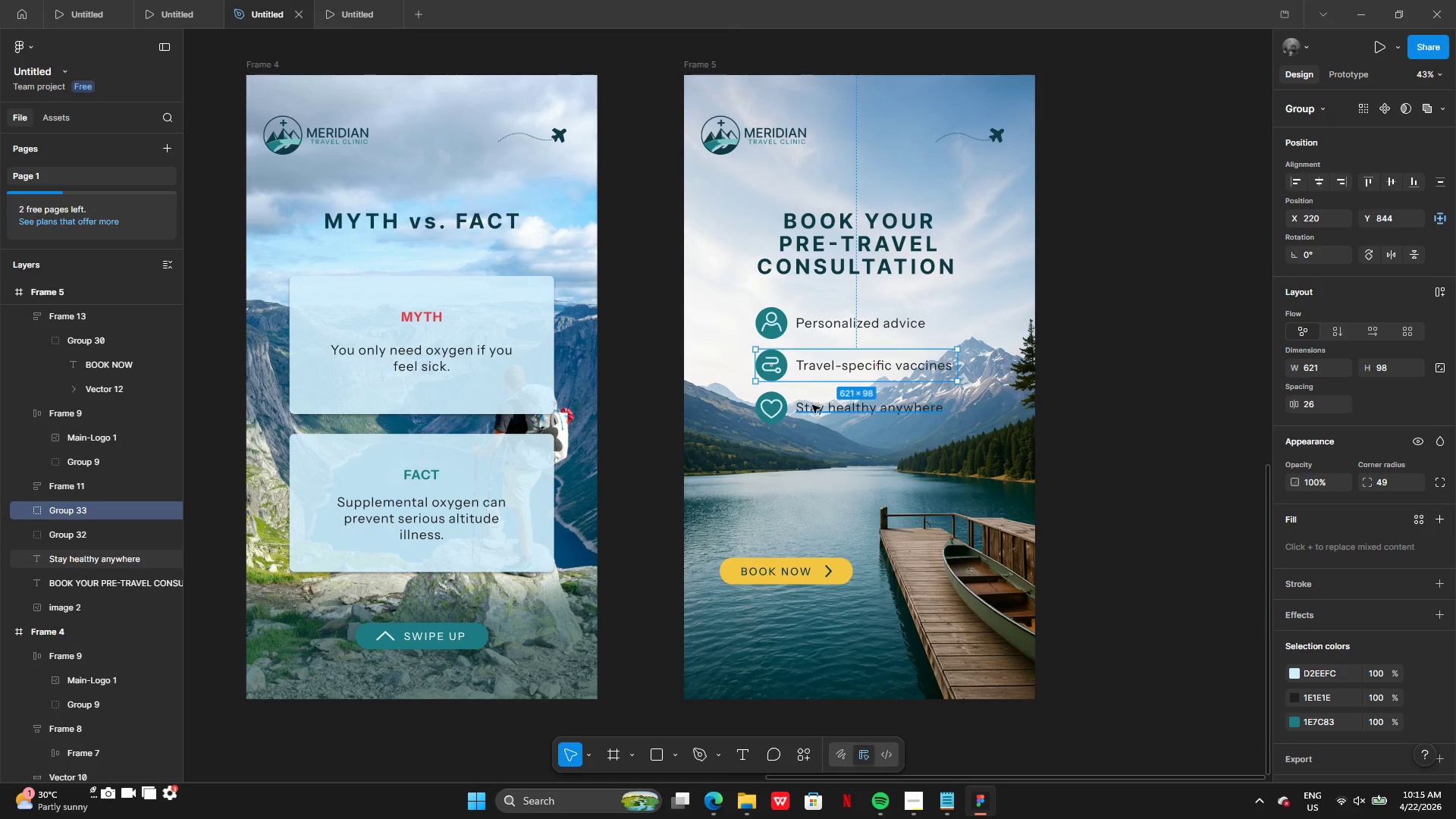 
hold_key(key=ShiftLeft, duration=1.62)
left_click([814, 410])
 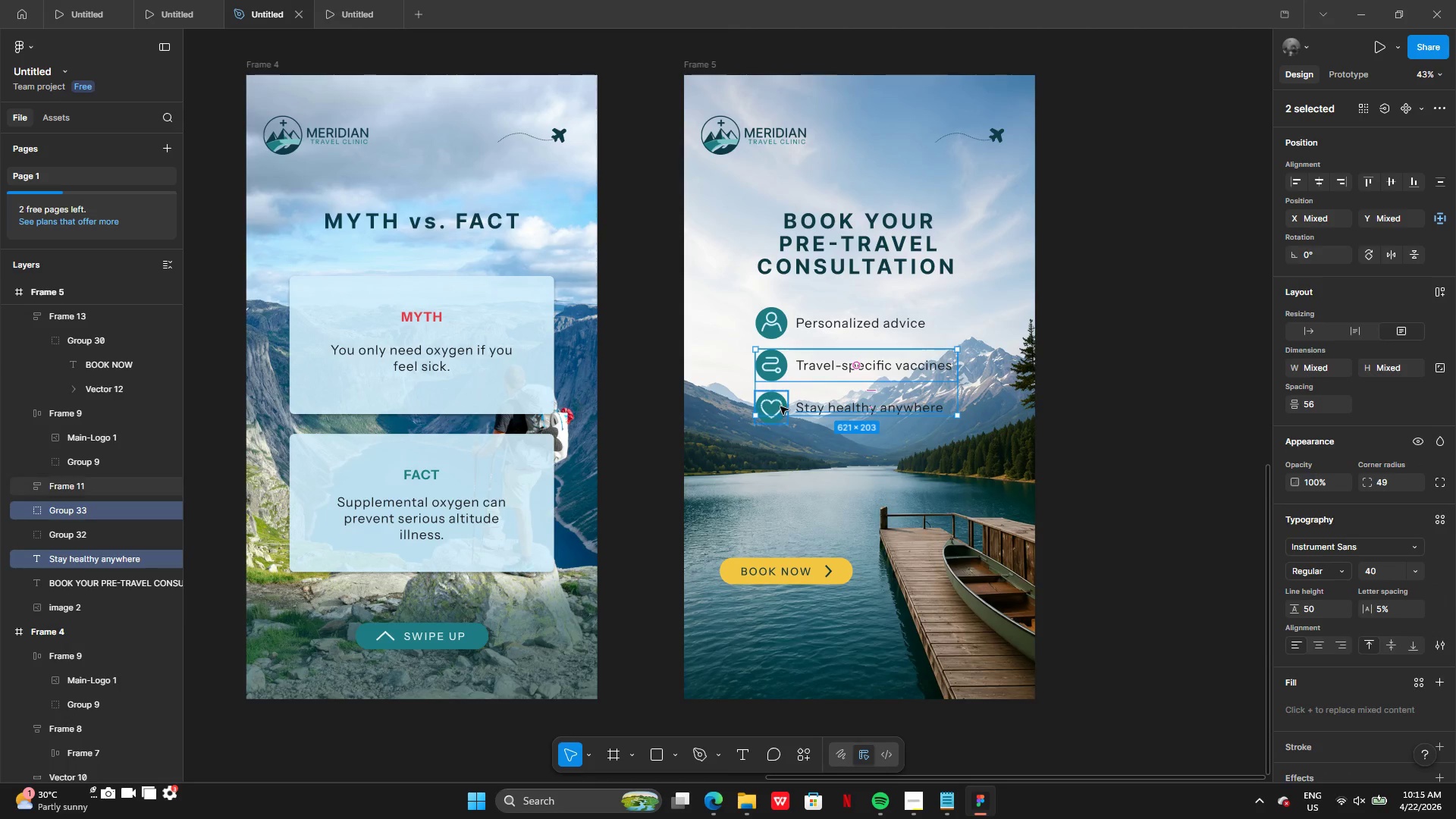 
left_click([779, 403])
 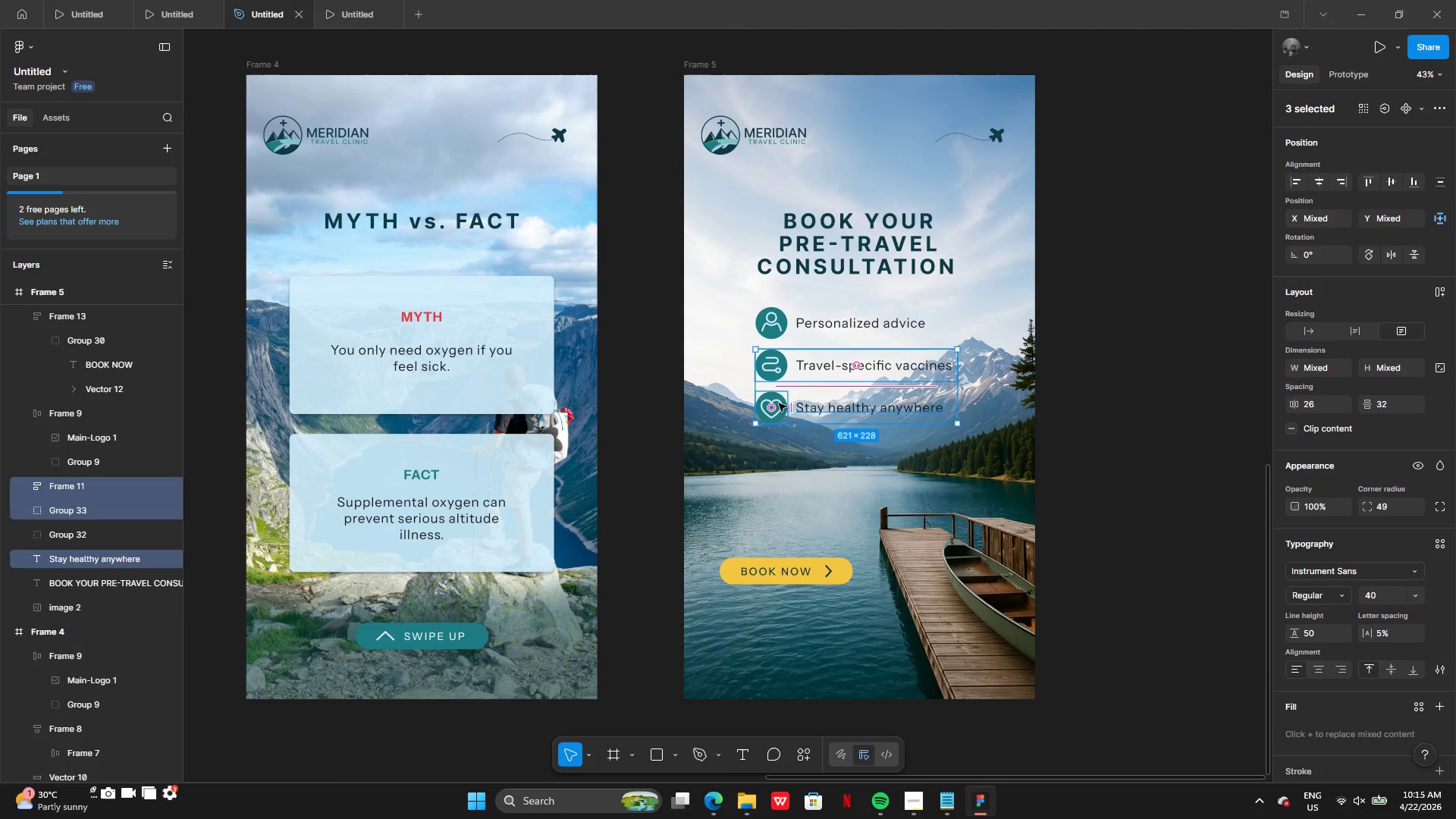 
key(Control+G)
 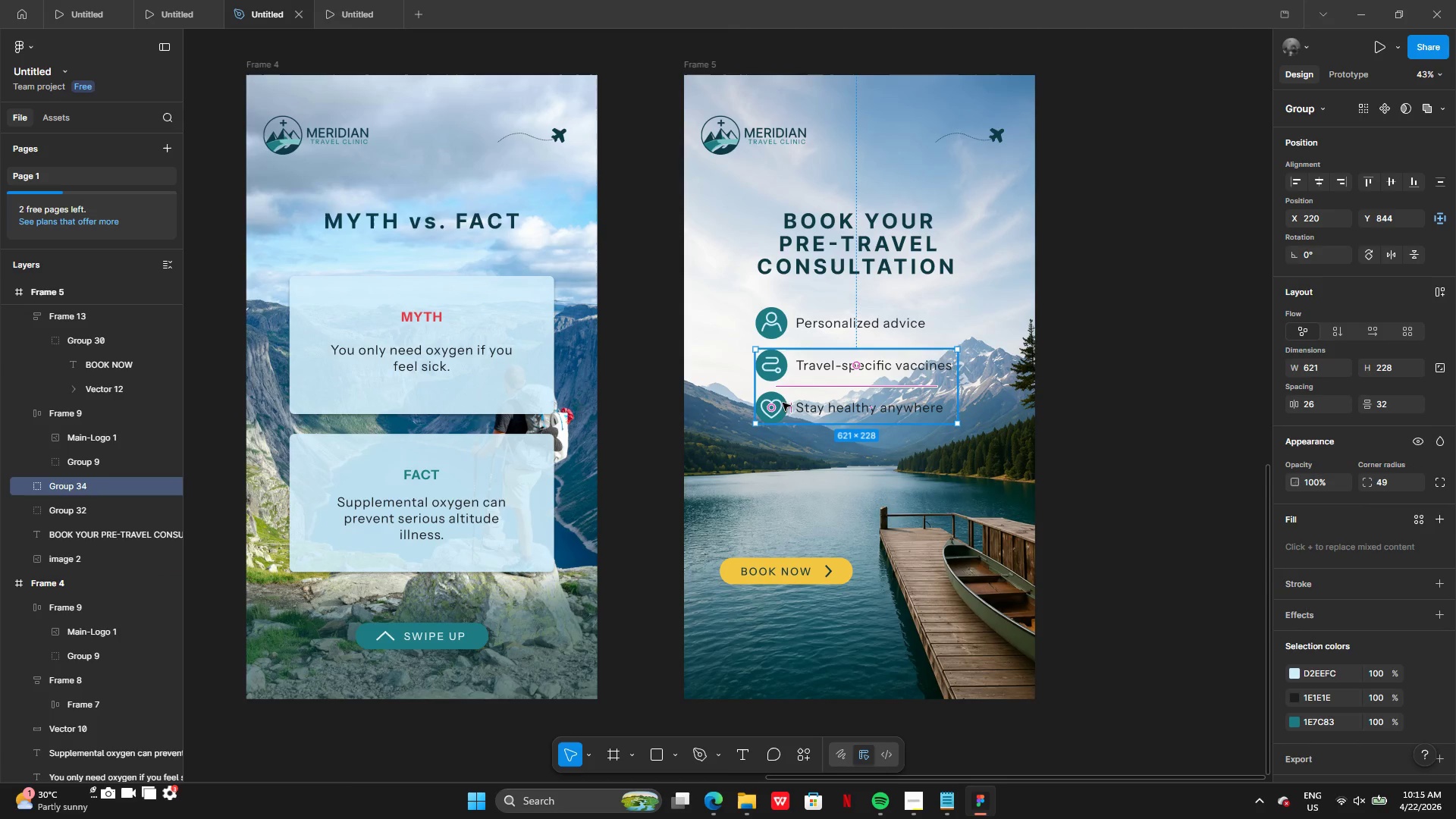 
left_click([777, 405])
 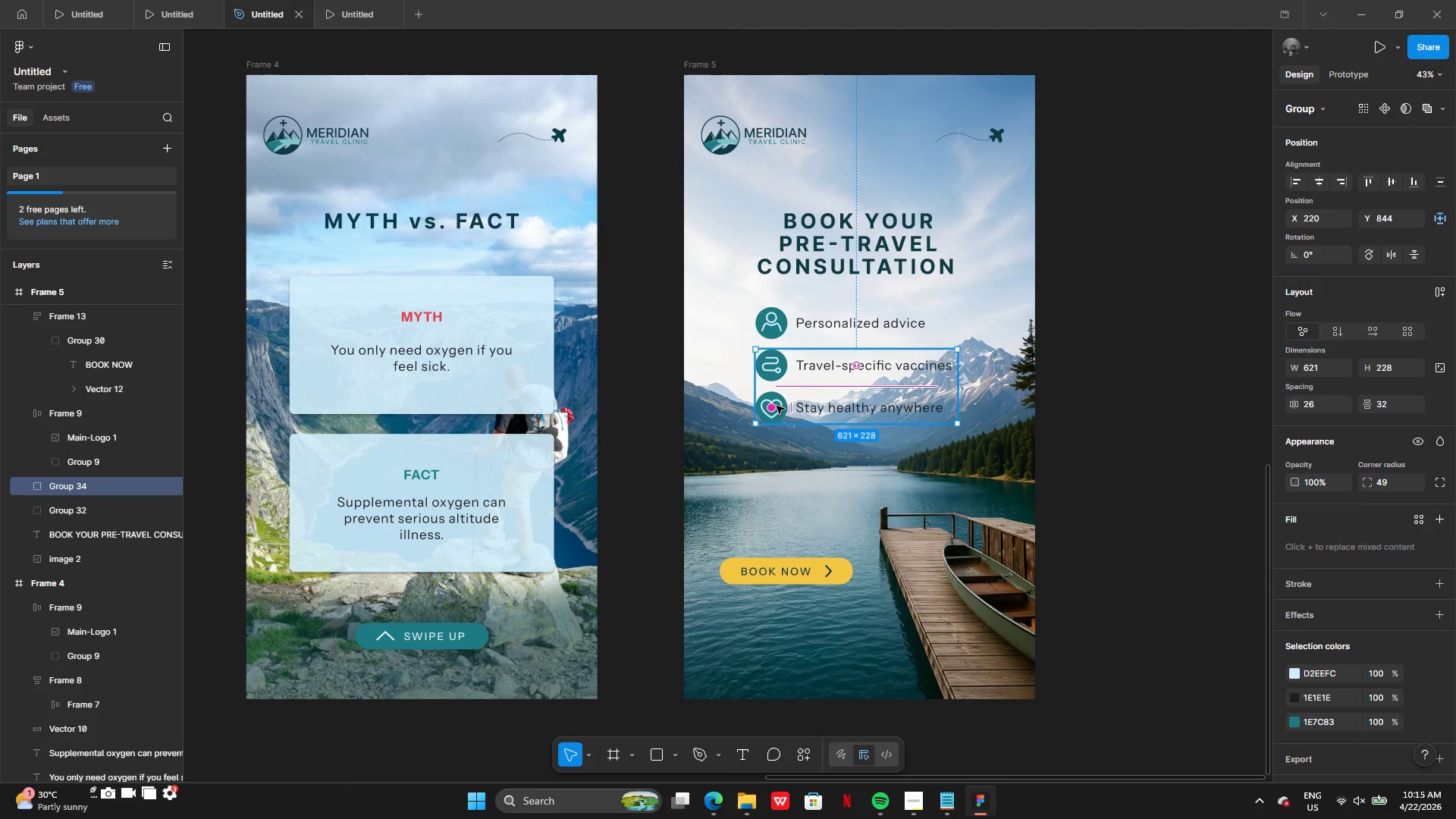 
double_click([777, 406])
 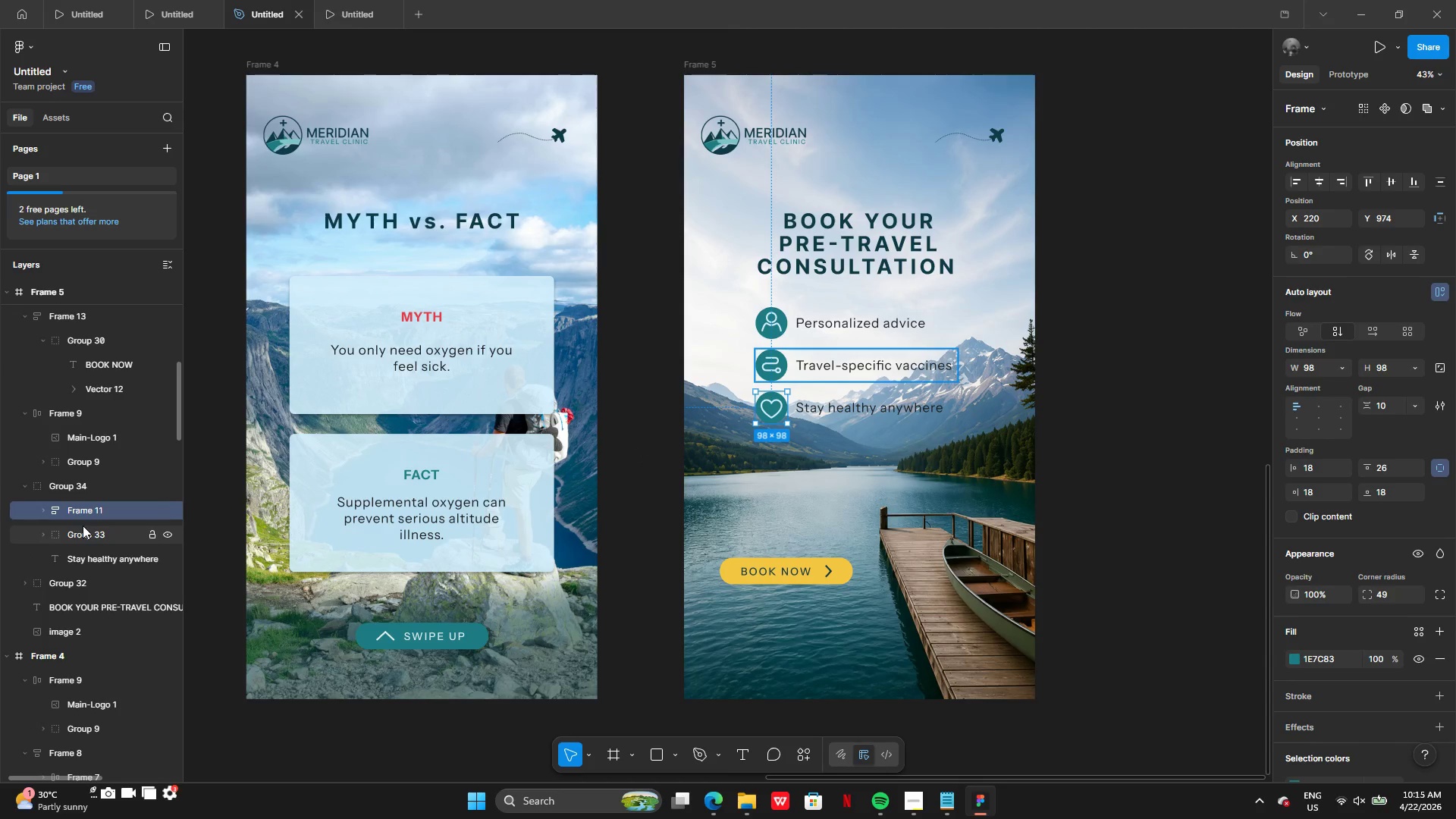 
double_click([116, 505])
 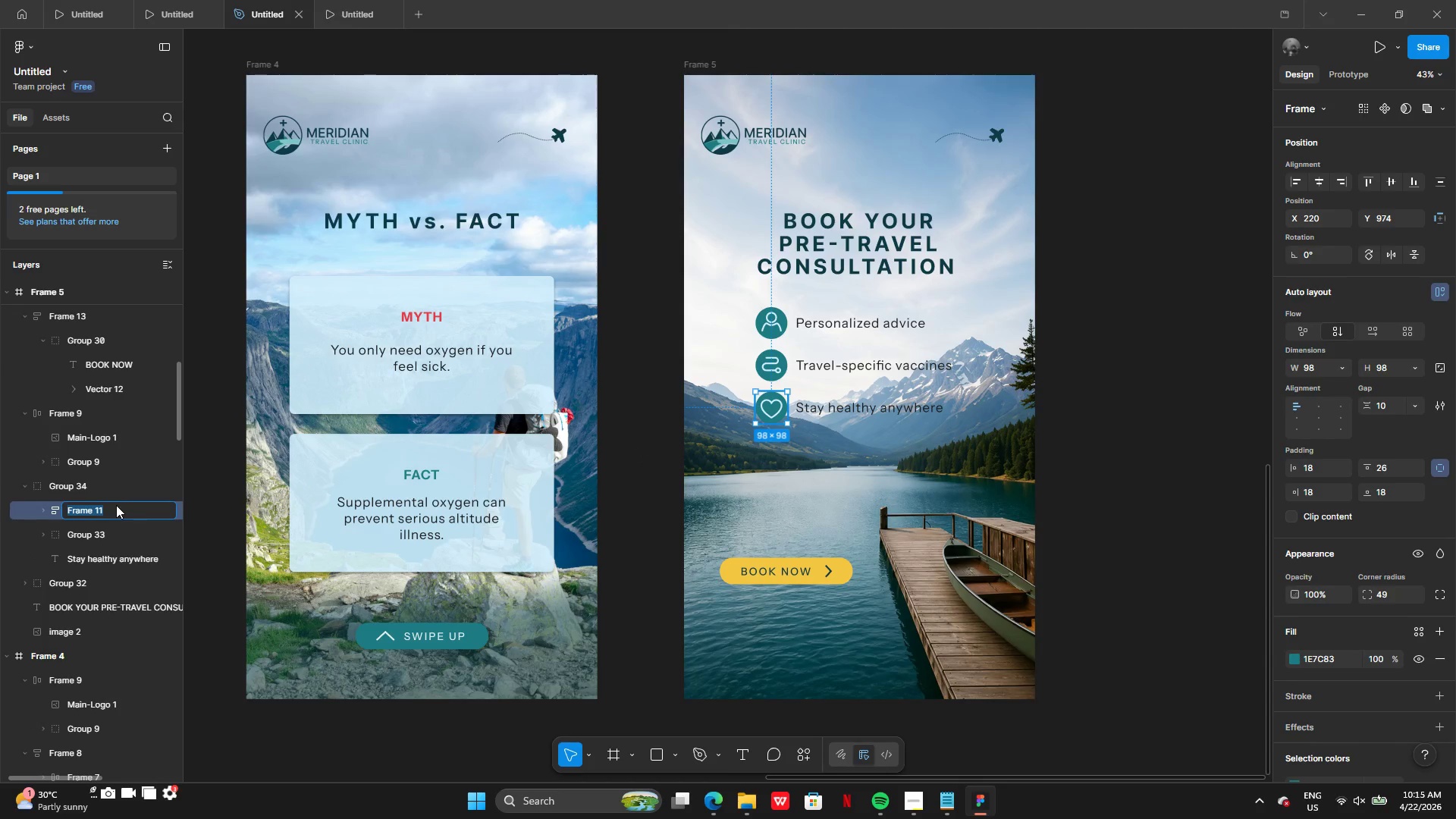 
type(Healthy_icon)
 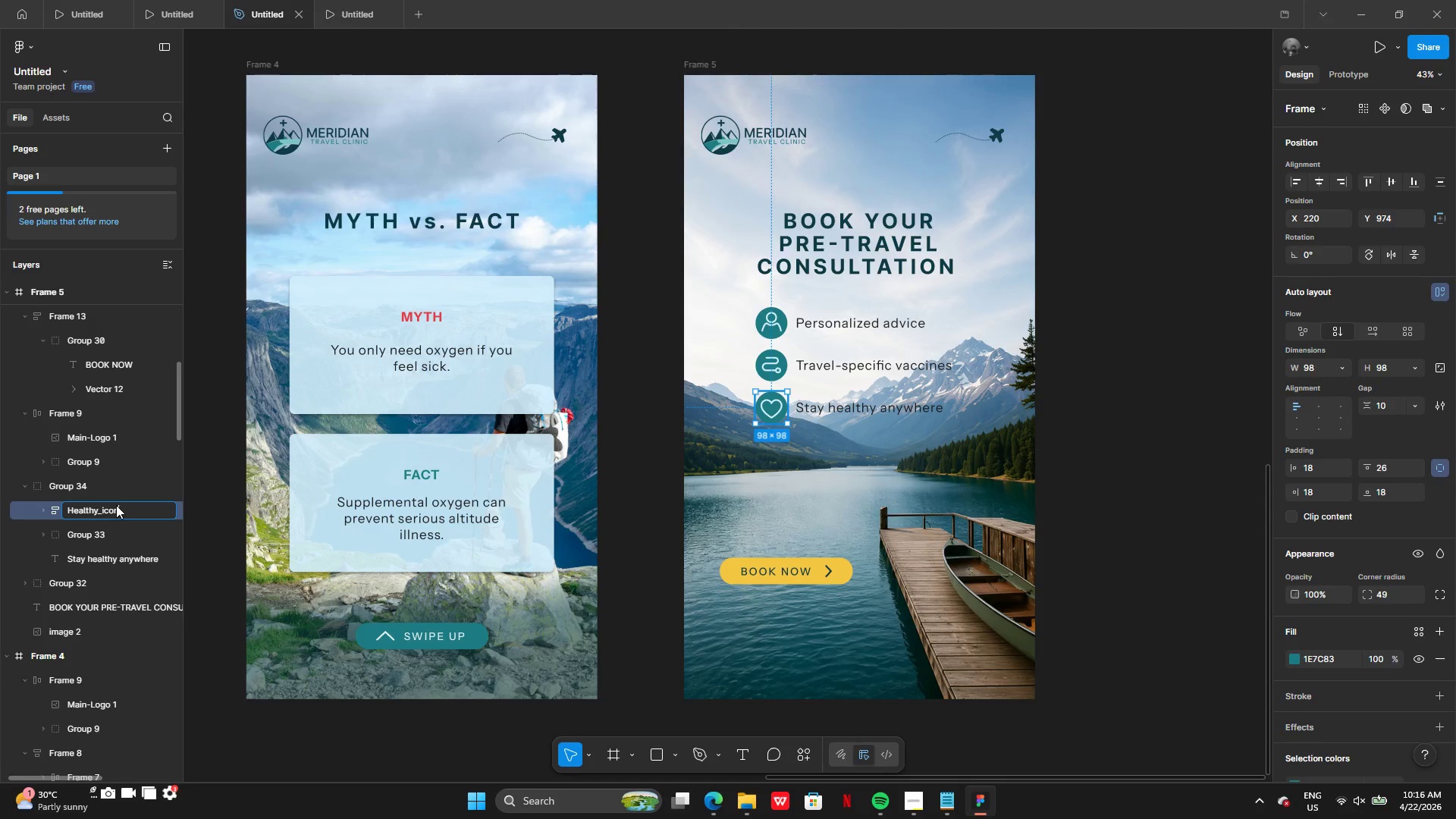 
key(Enter)
 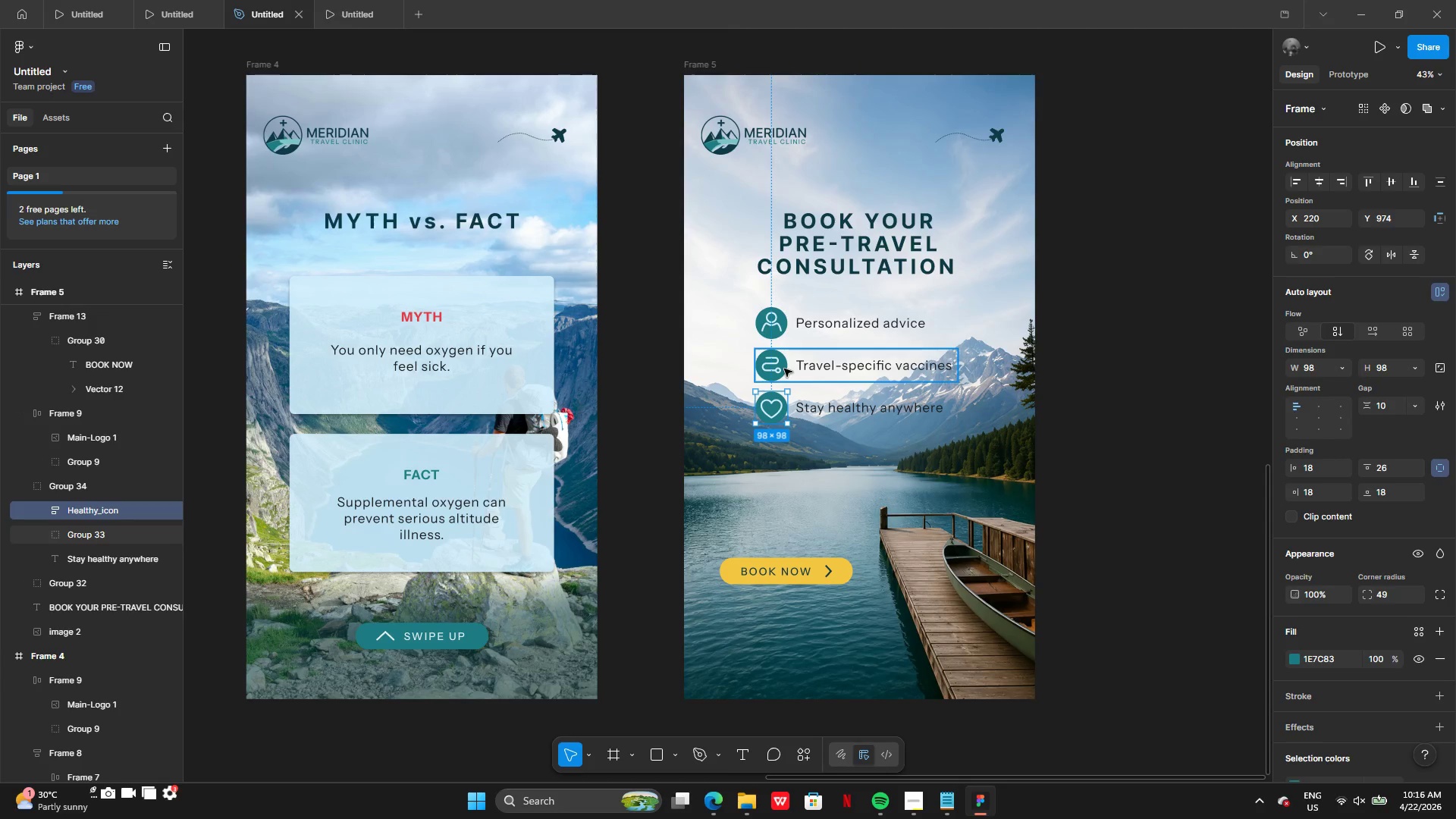 
double_click([784, 369])
 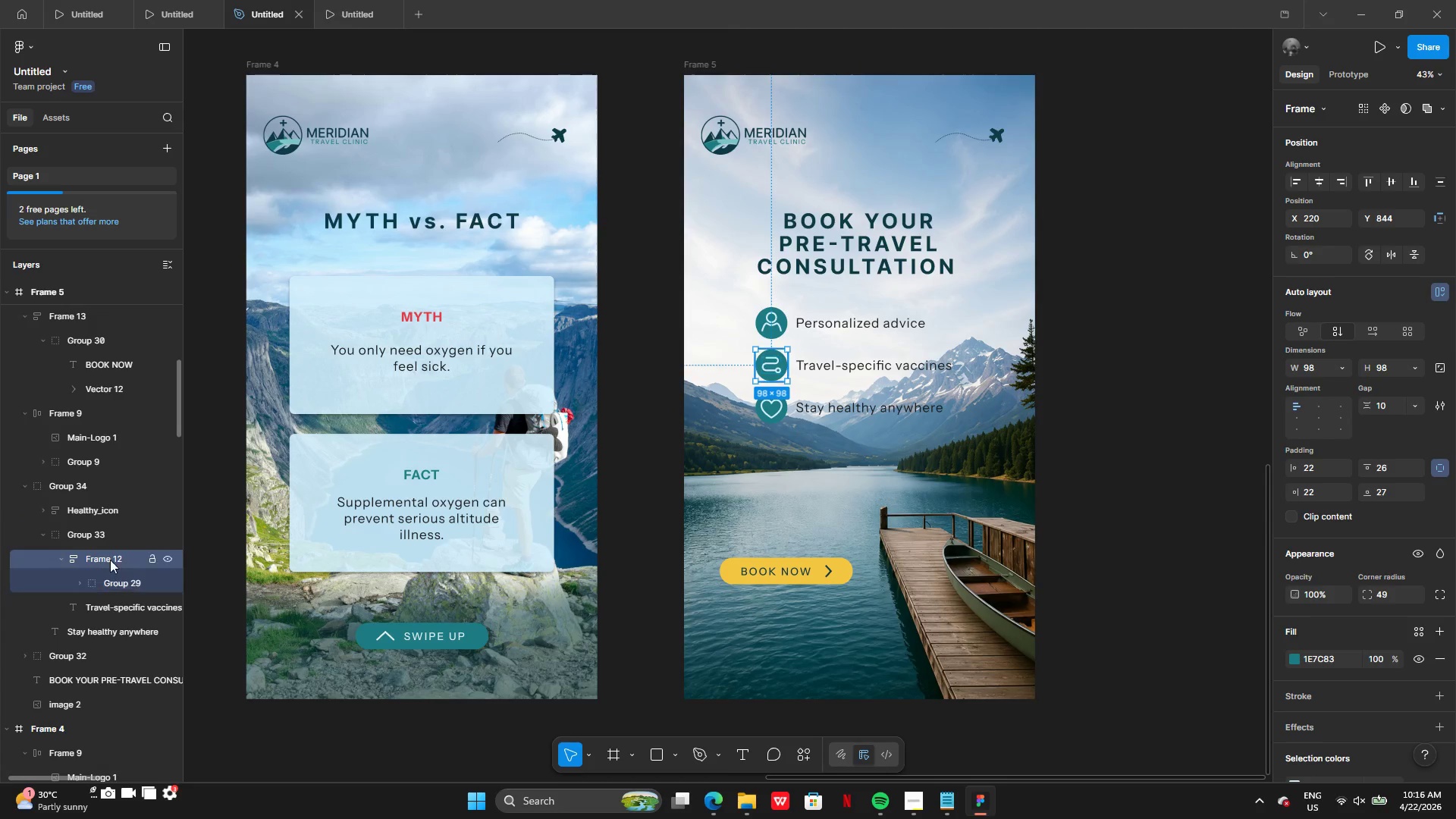 
double_click([115, 554])
 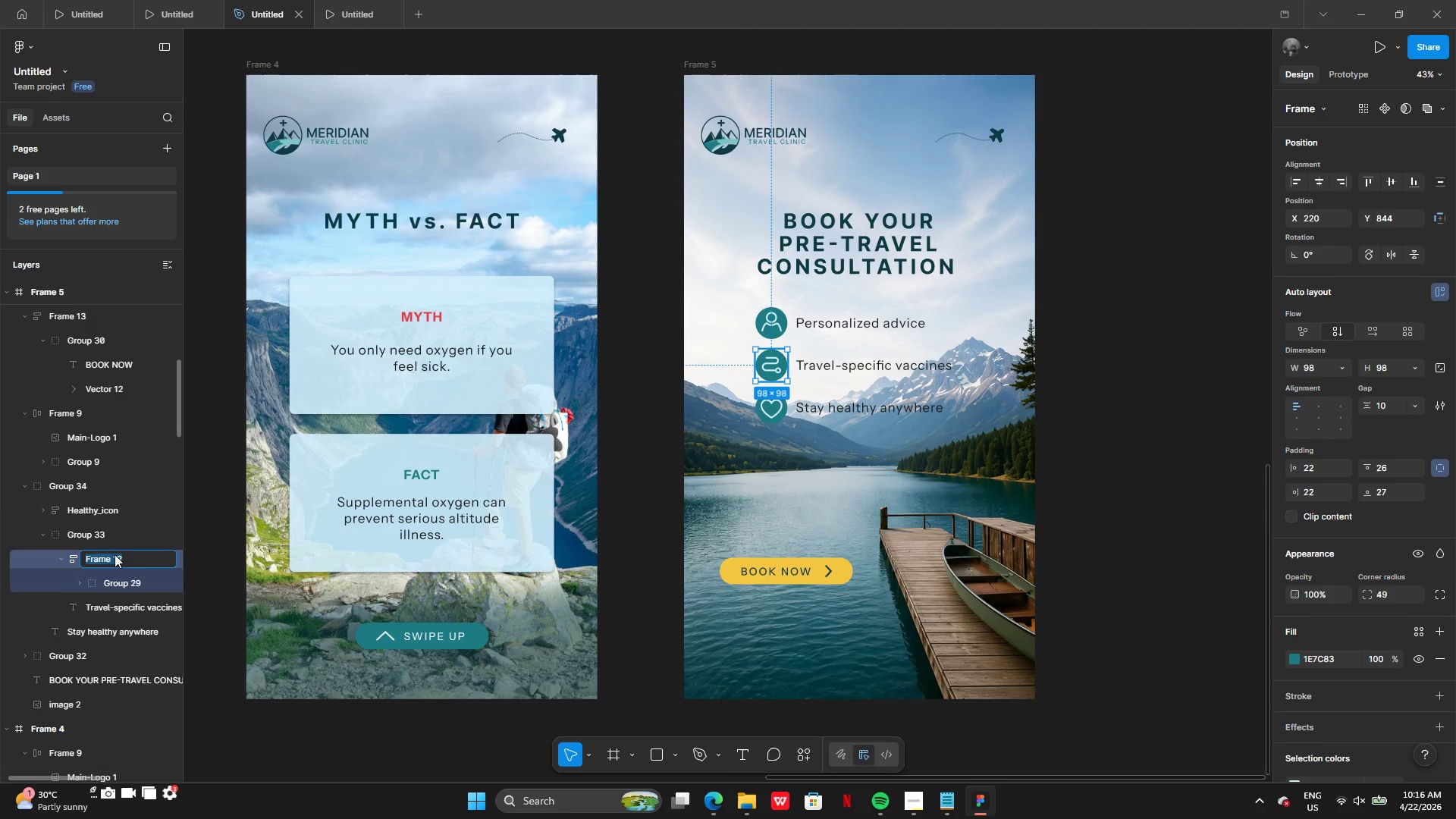 
type(Travel_icon)
 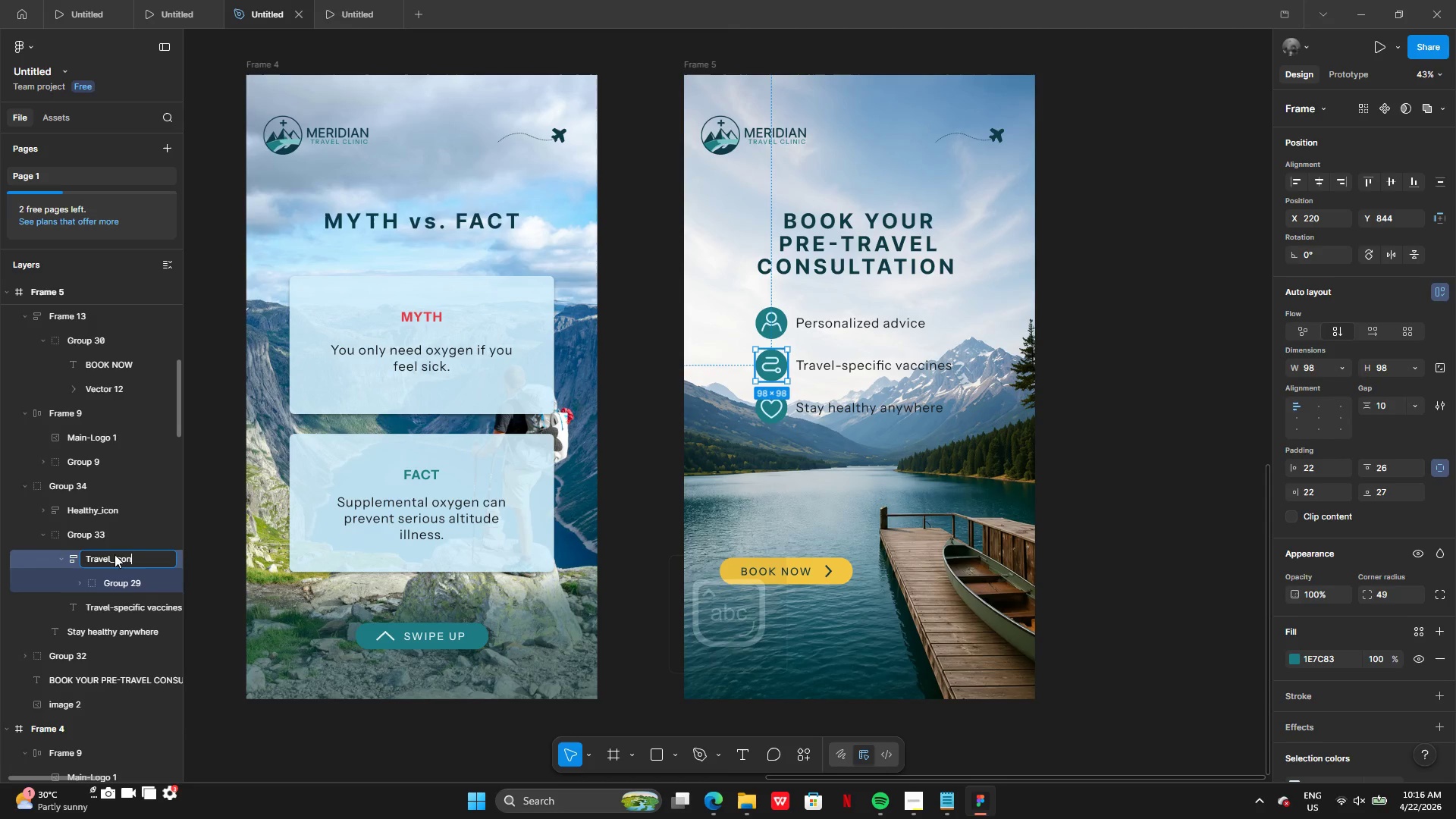 
key(Enter)
 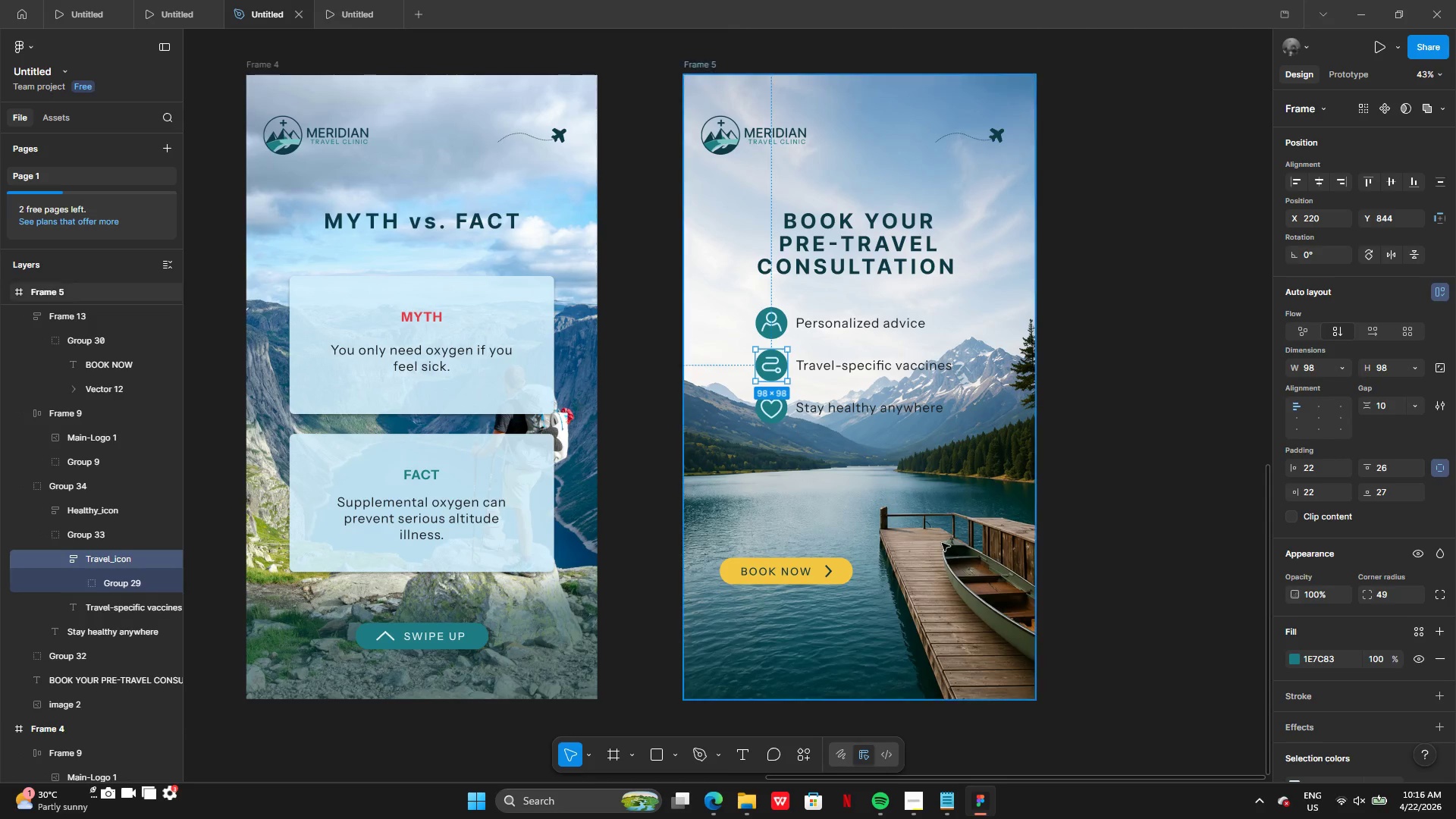 
left_click([924, 527])
 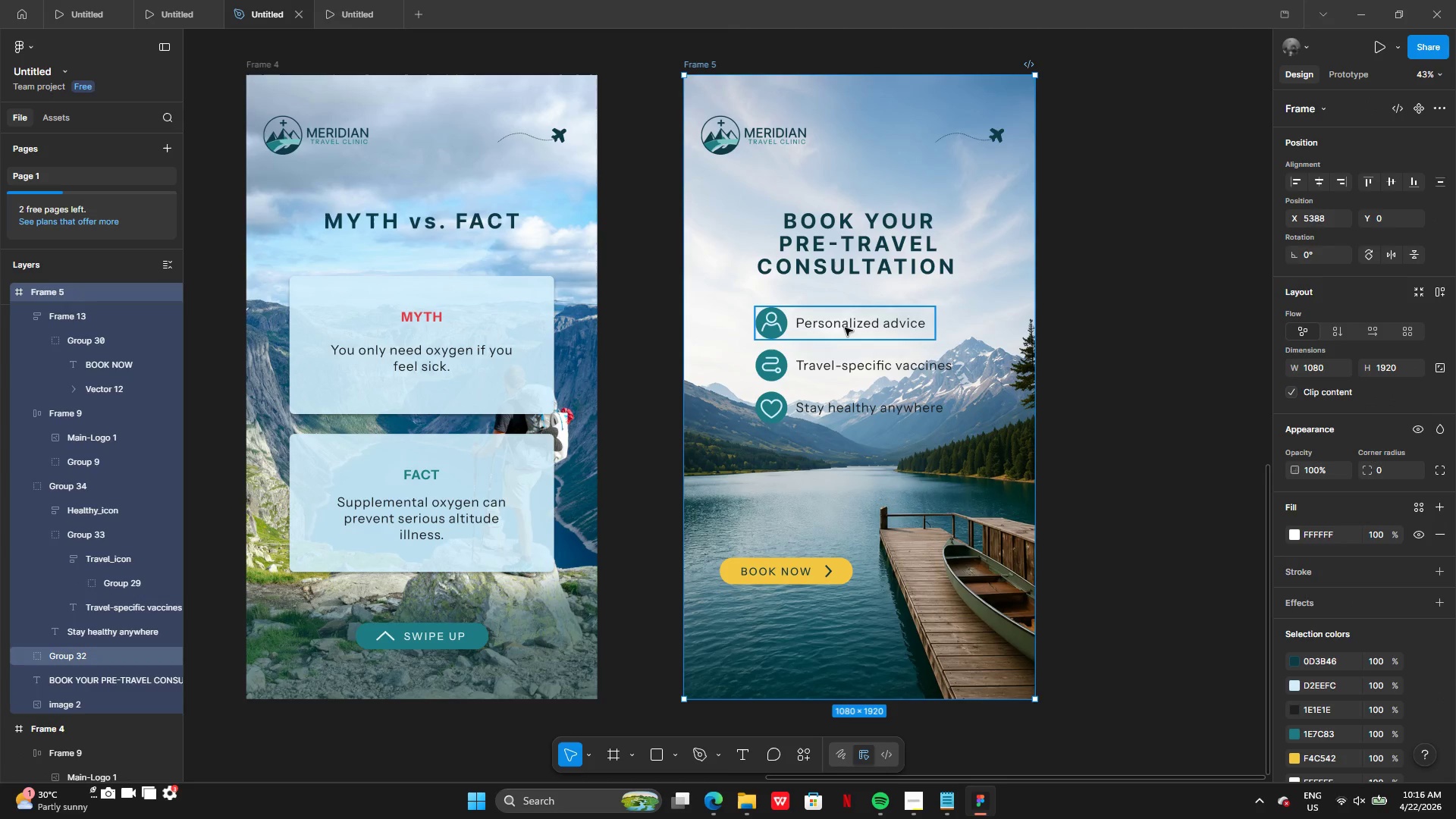 
left_click([845, 328])
 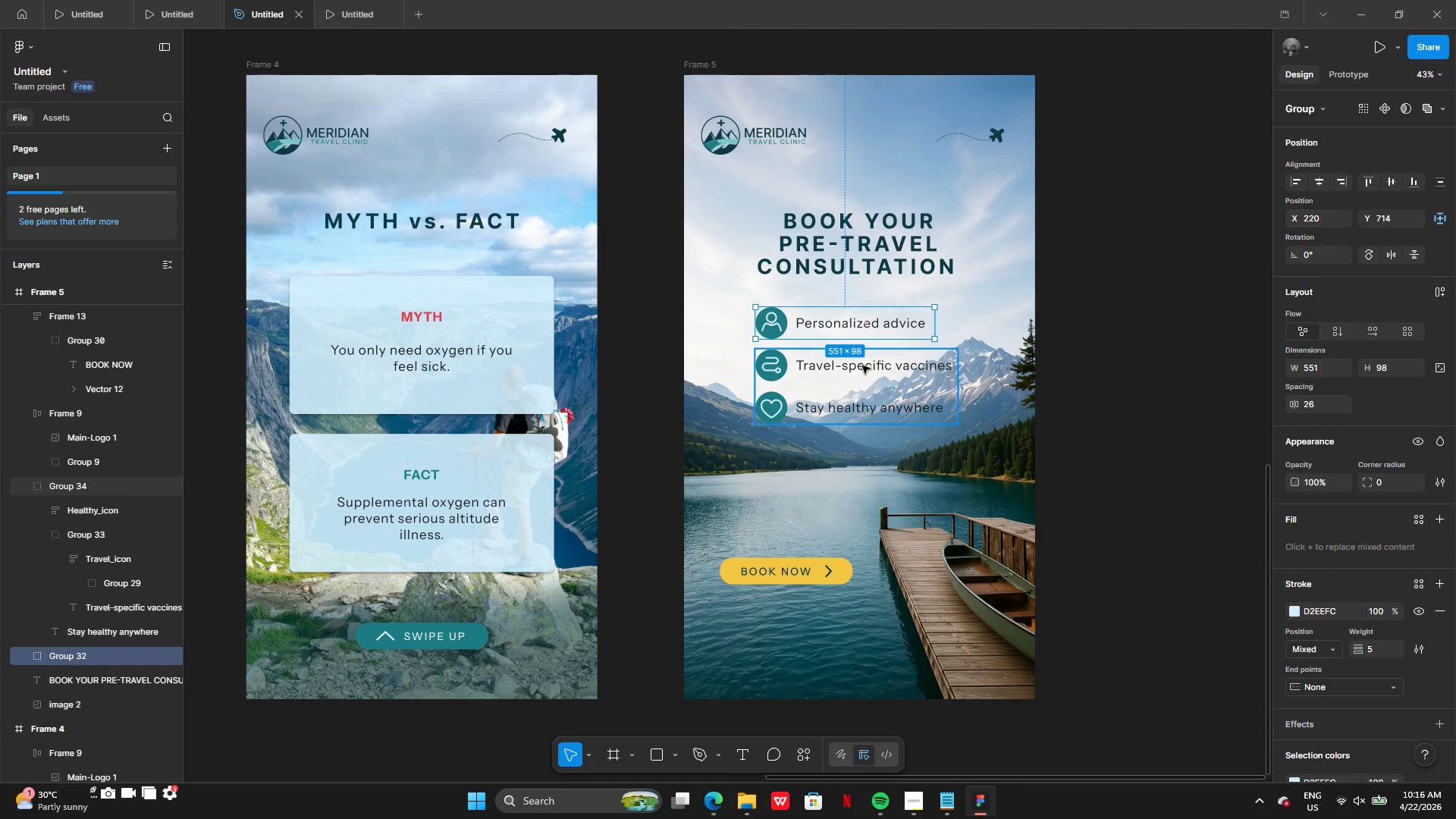 
hold_key(key=ShiftLeft, duration=1.28)
left_click([883, 365])
 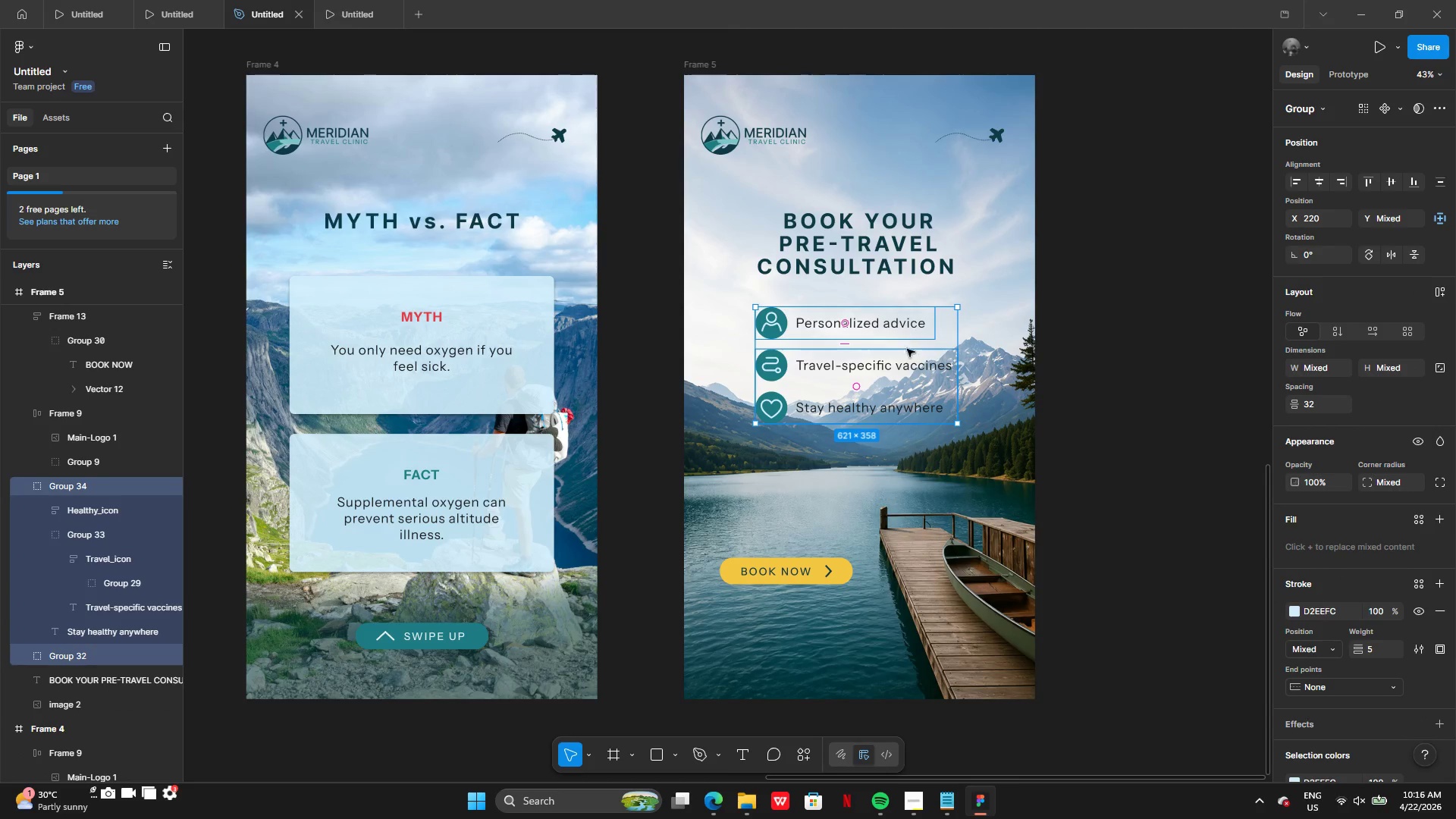 
left_click([891, 394])
 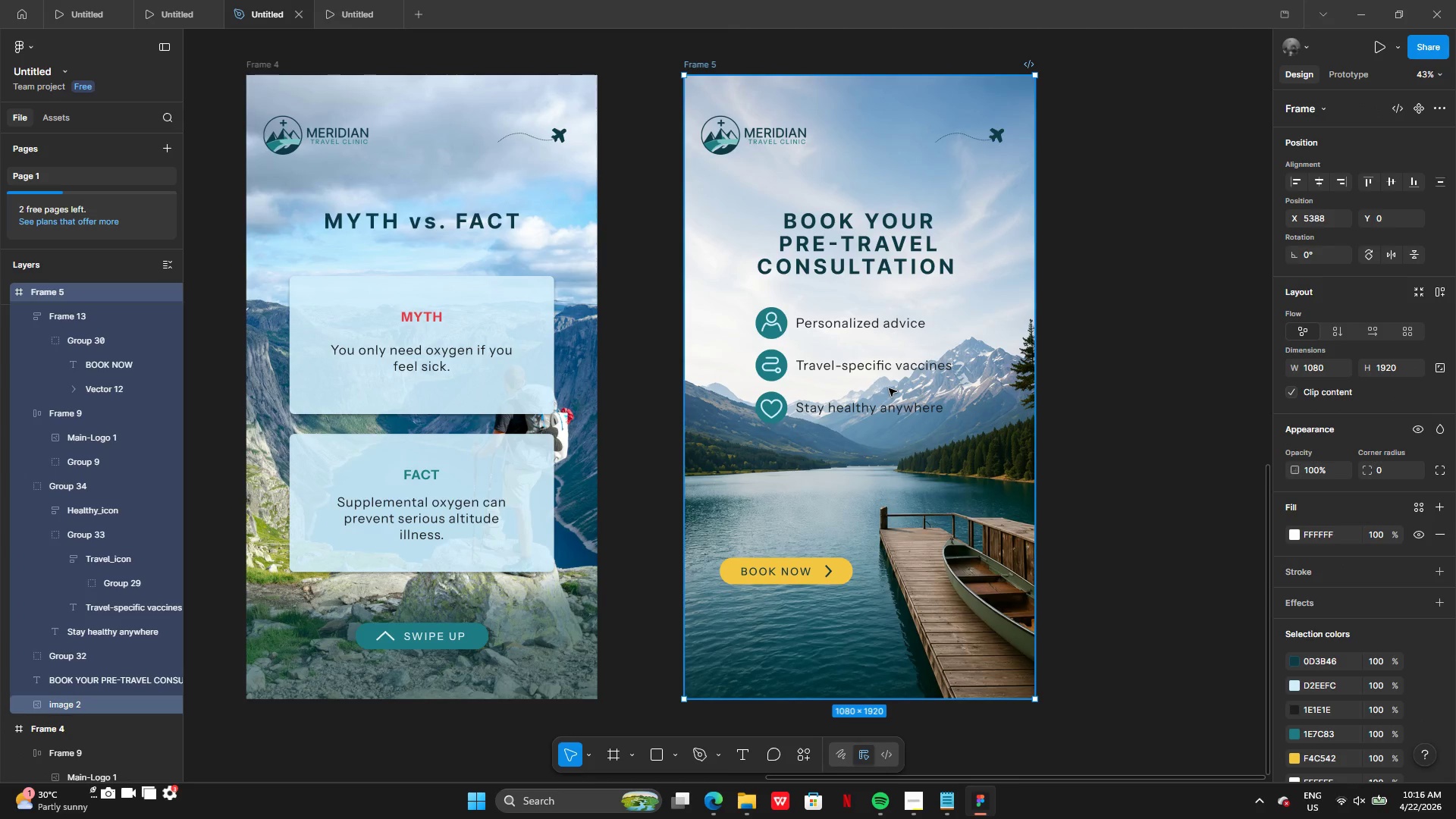 
double_click([889, 373])
 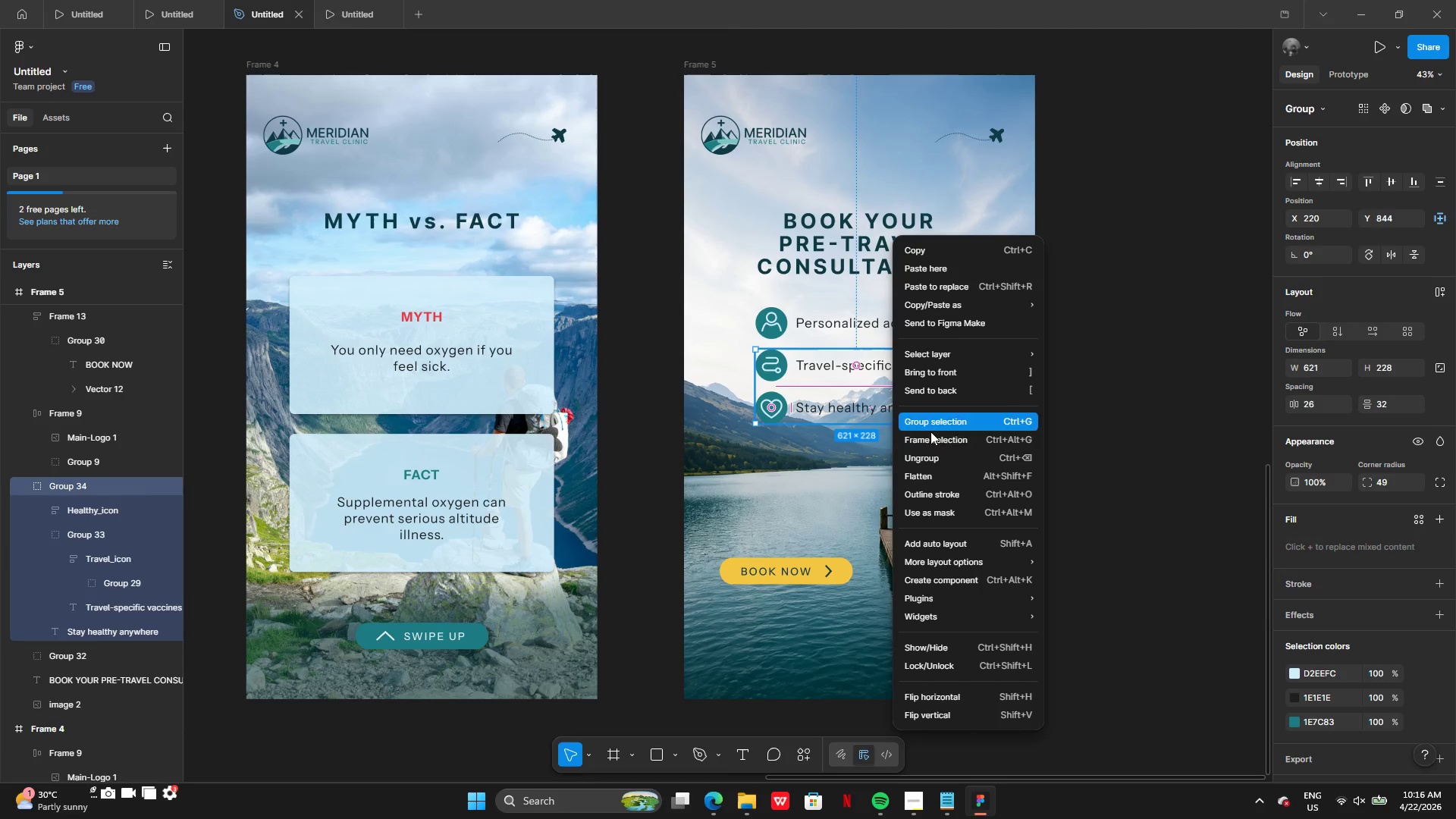 
left_click([931, 454])
 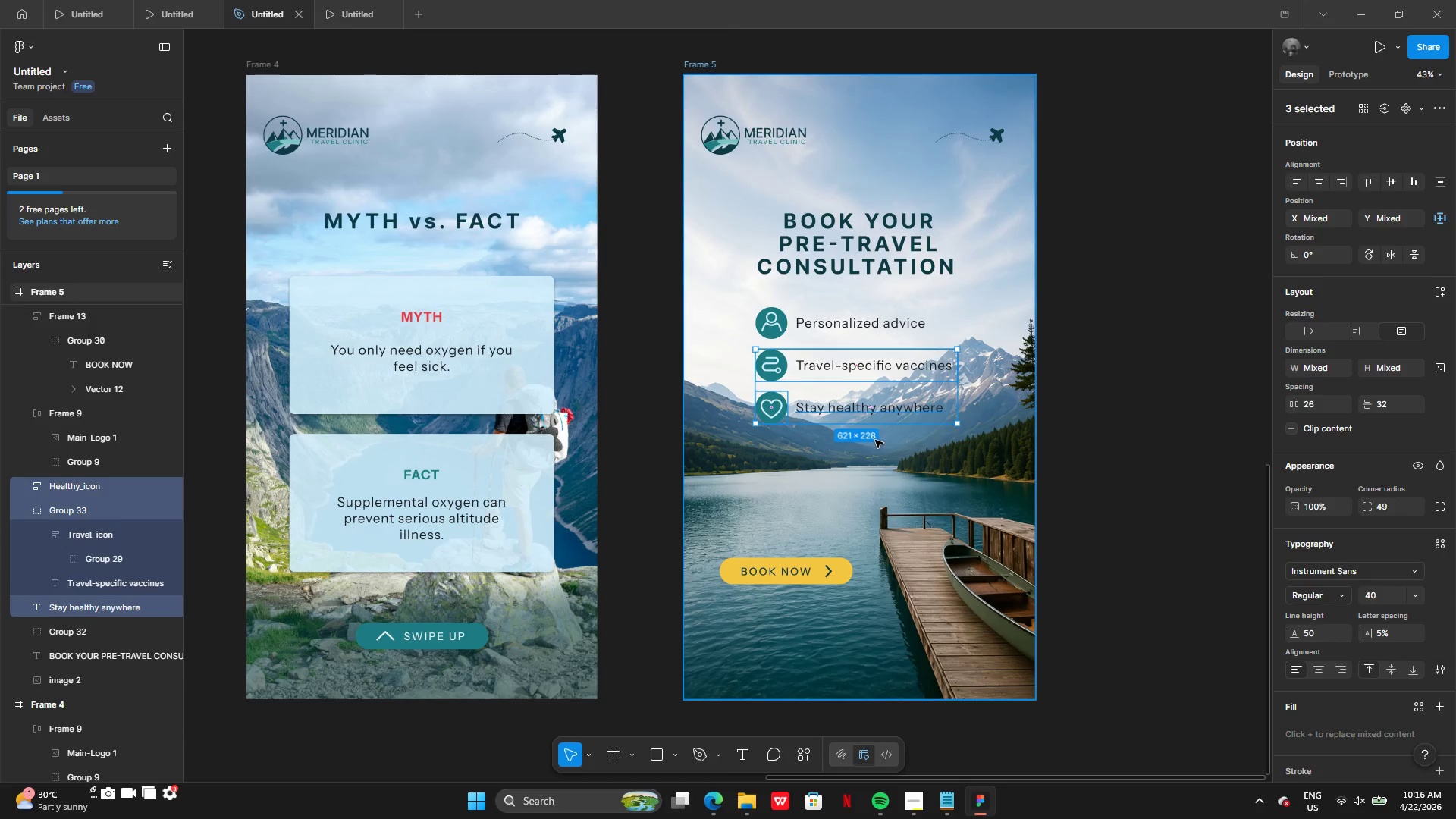 
left_click([900, 447])
 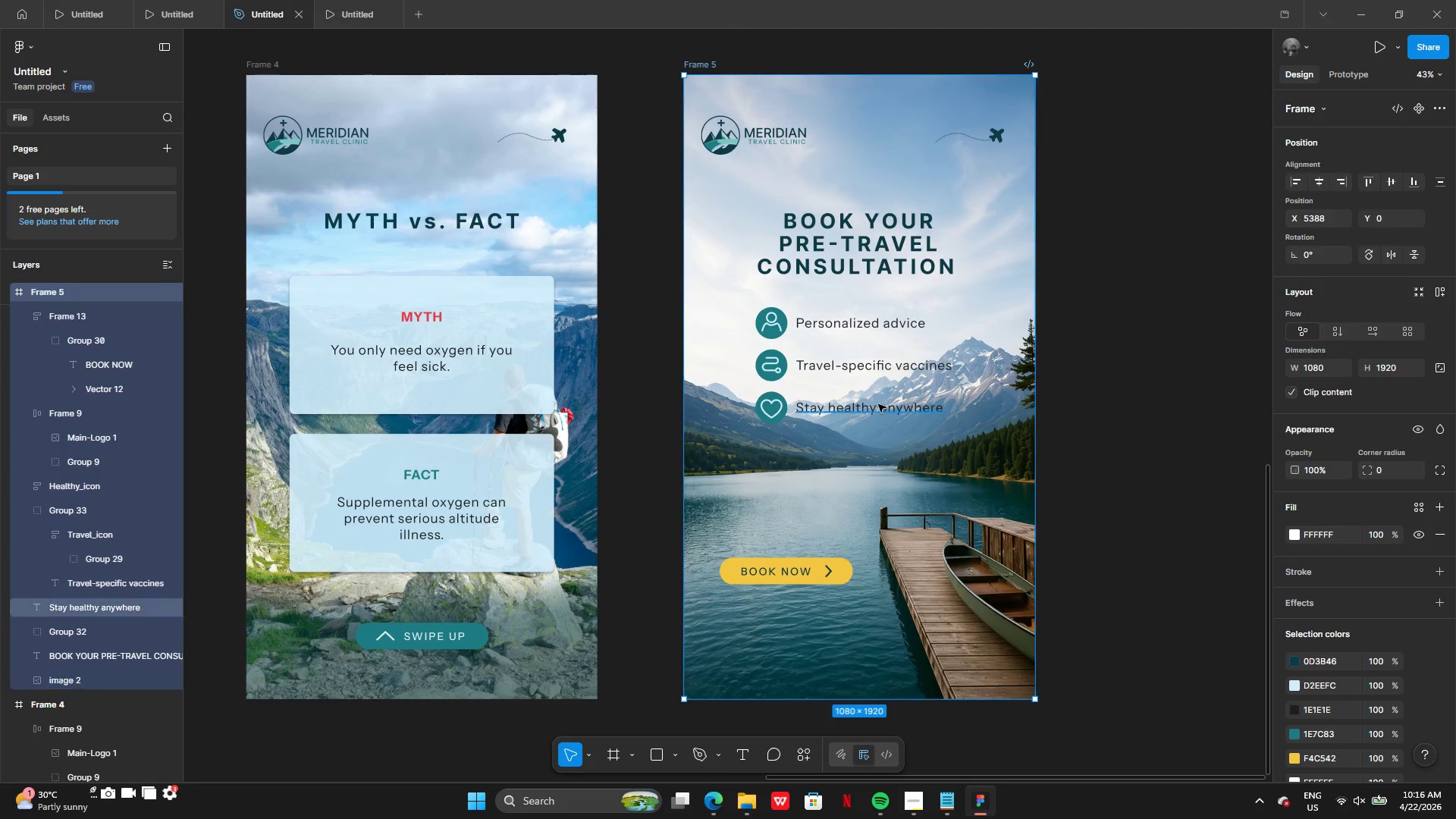 
left_click([878, 404])
 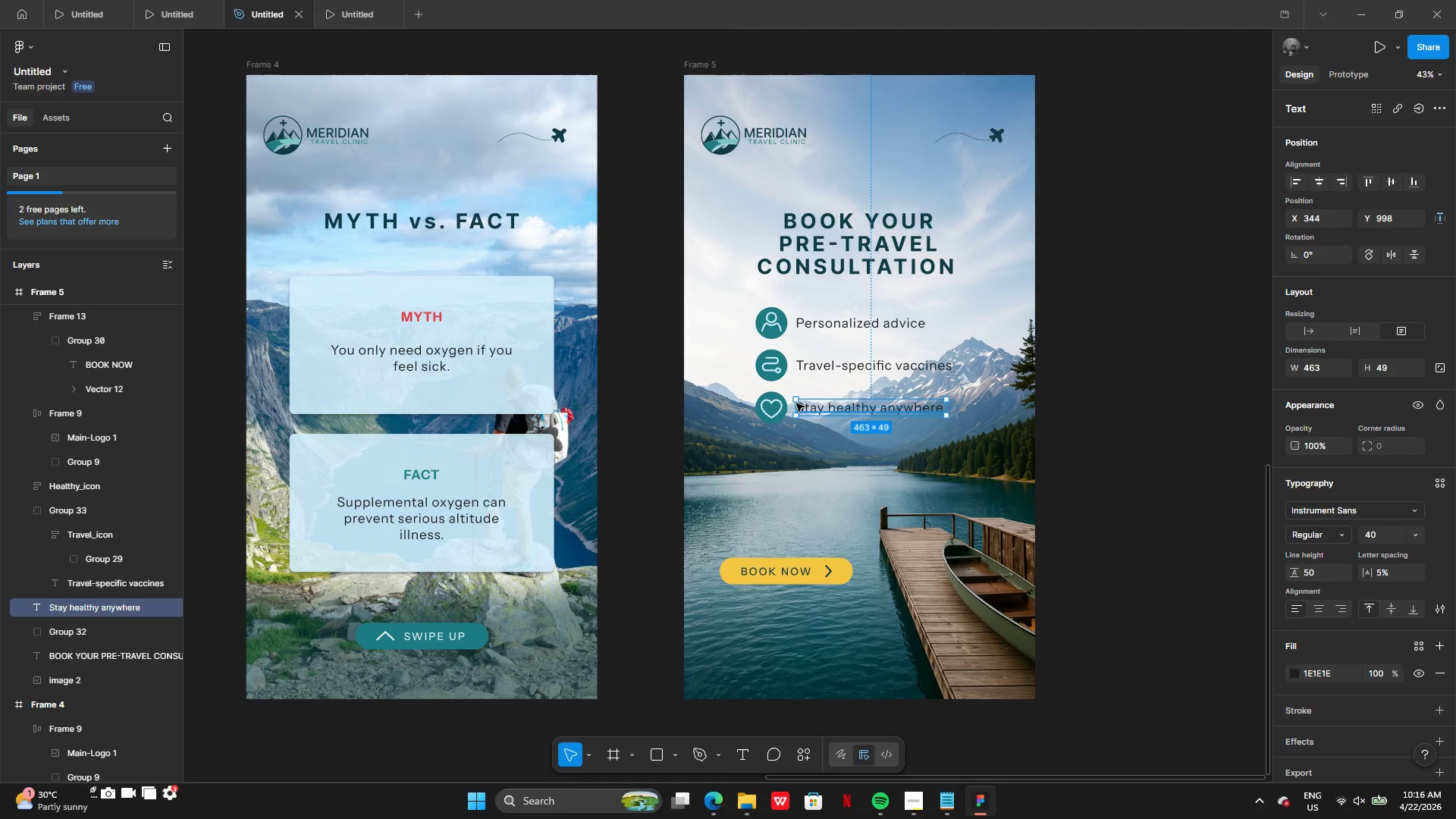 
hold_key(key=ShiftLeft, duration=0.62)
left_click([777, 407])
 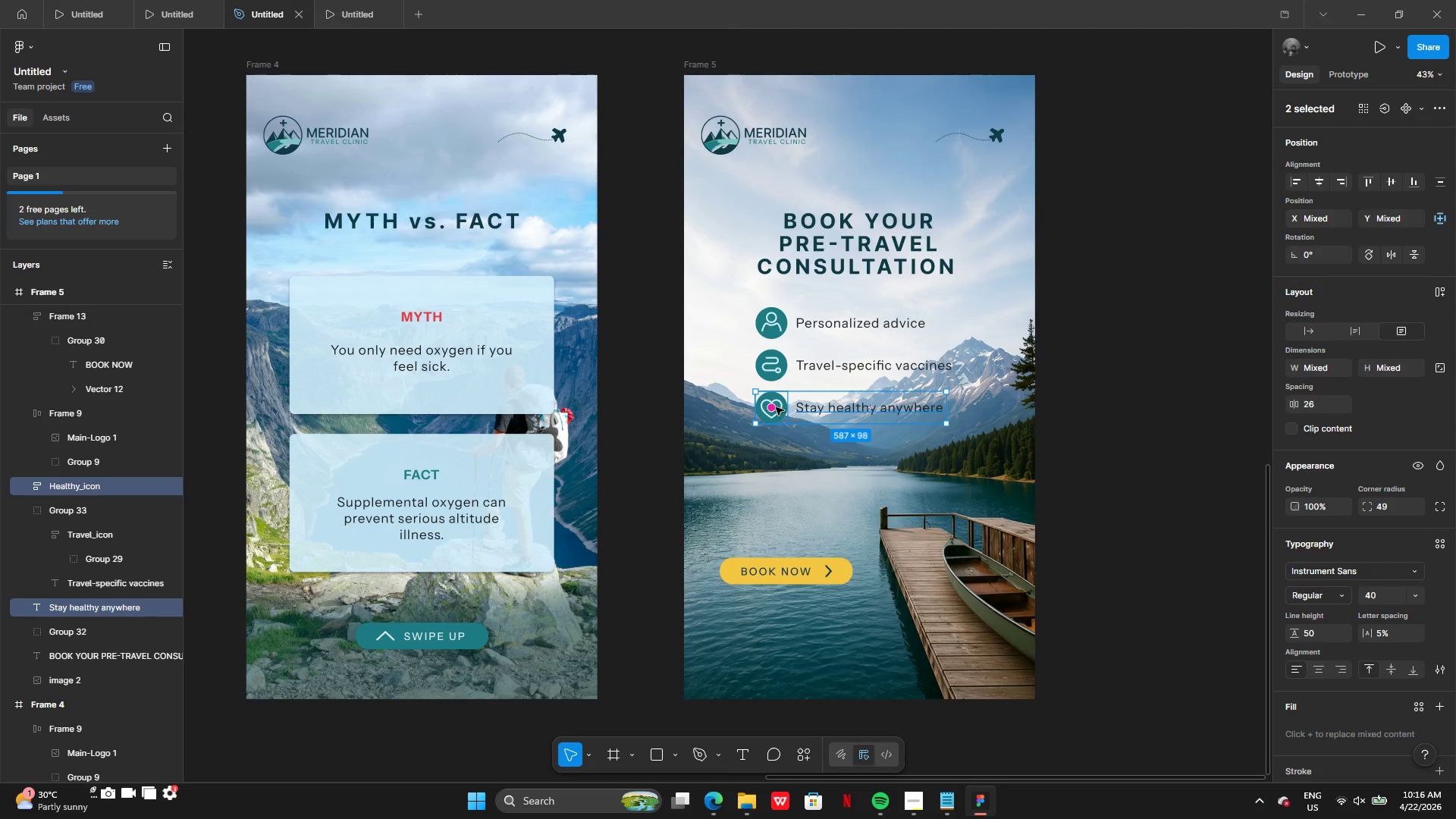 
key(Control+G)
 